 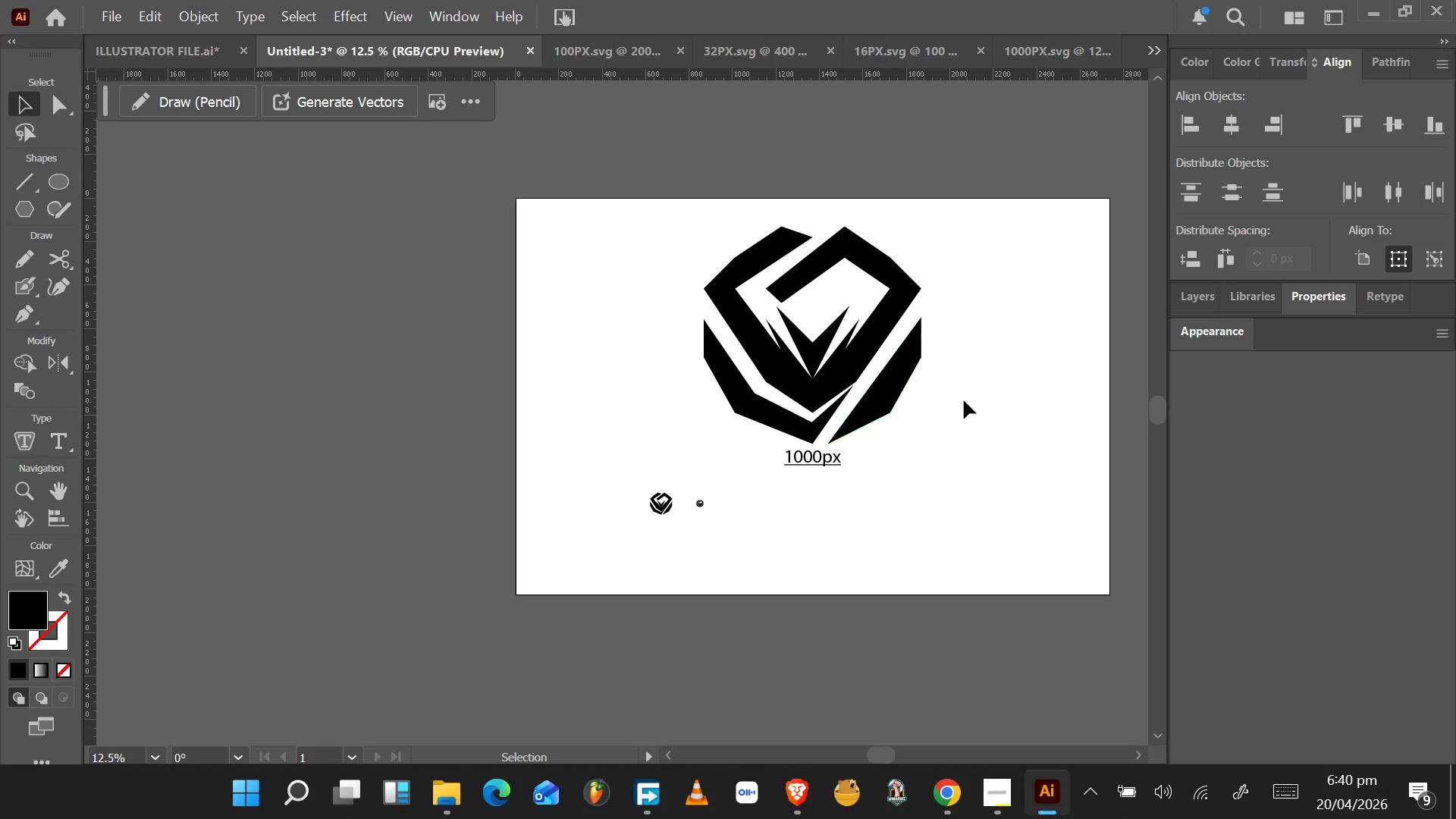 
left_click([1206, 298])
 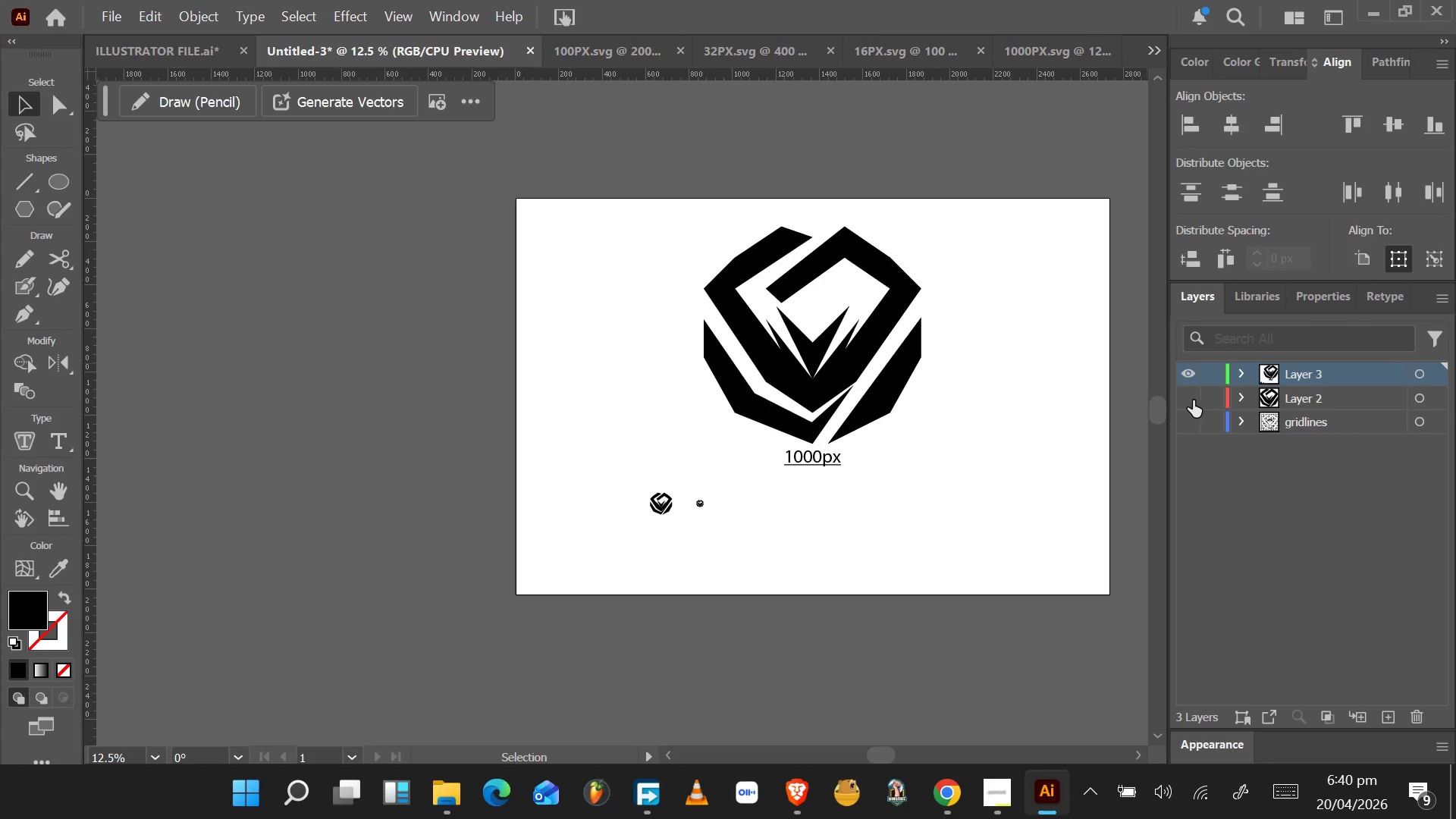 
left_click([1193, 400])
 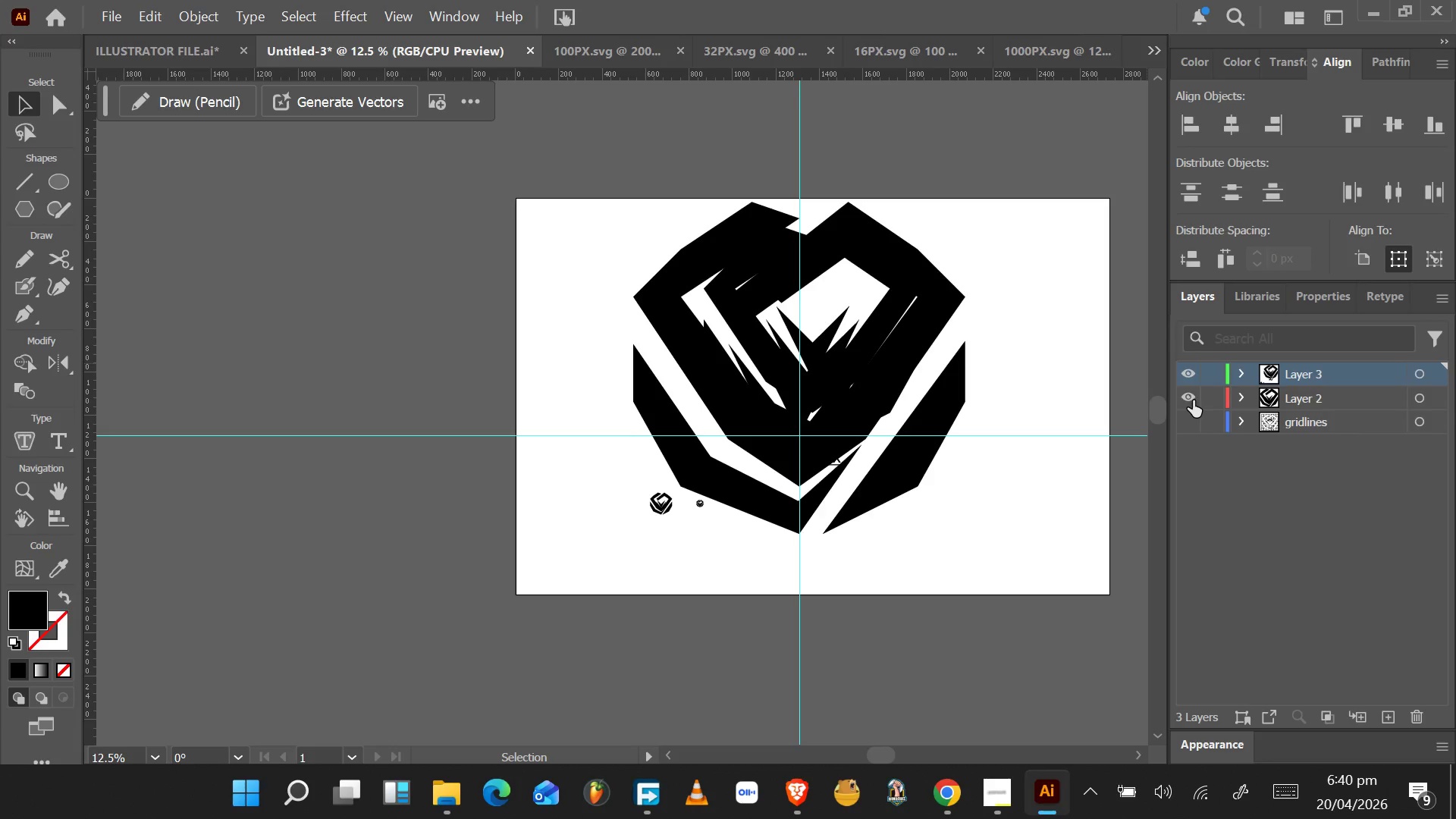 
left_click([1194, 419])
 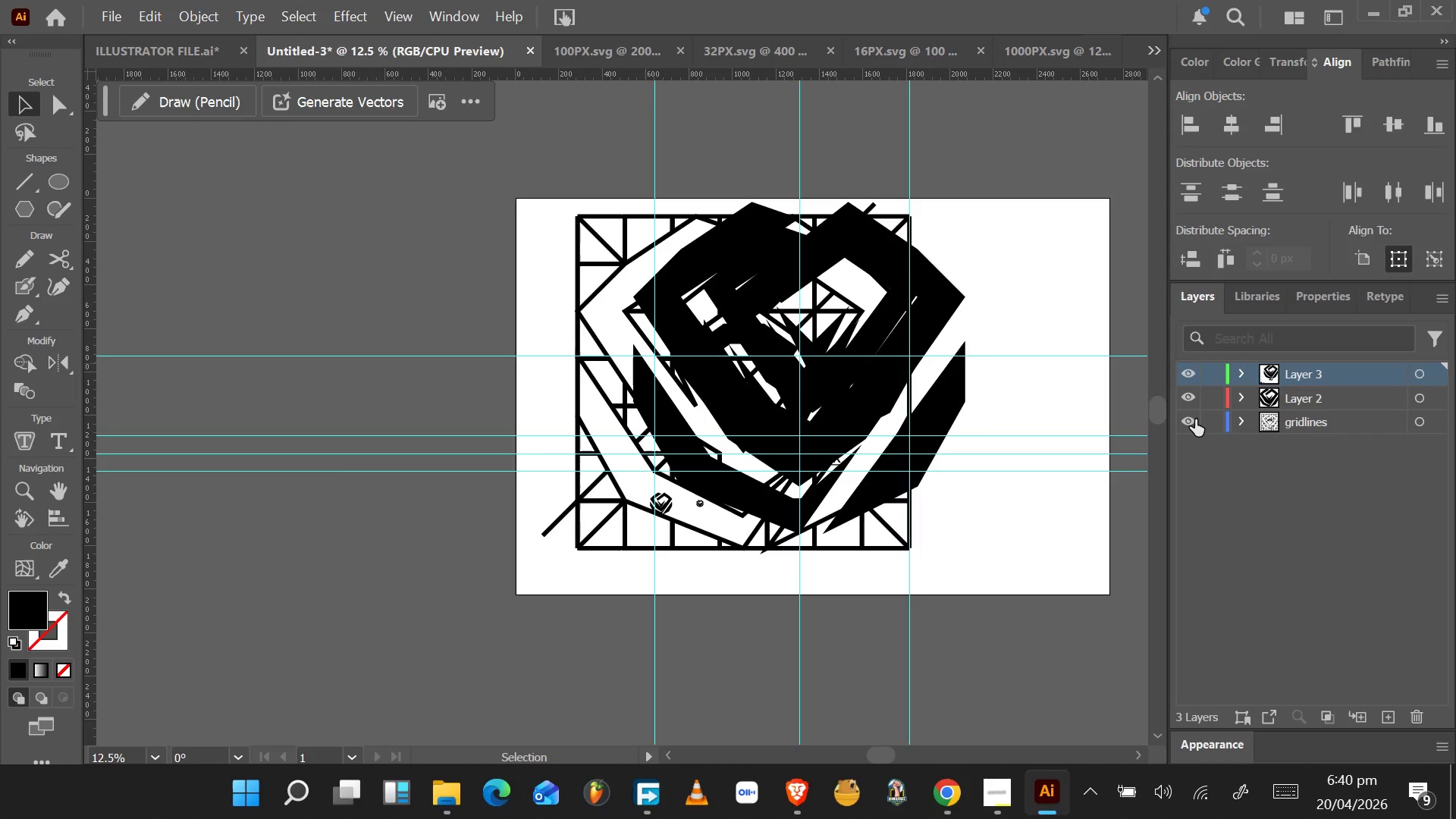 
left_click([1191, 378])
 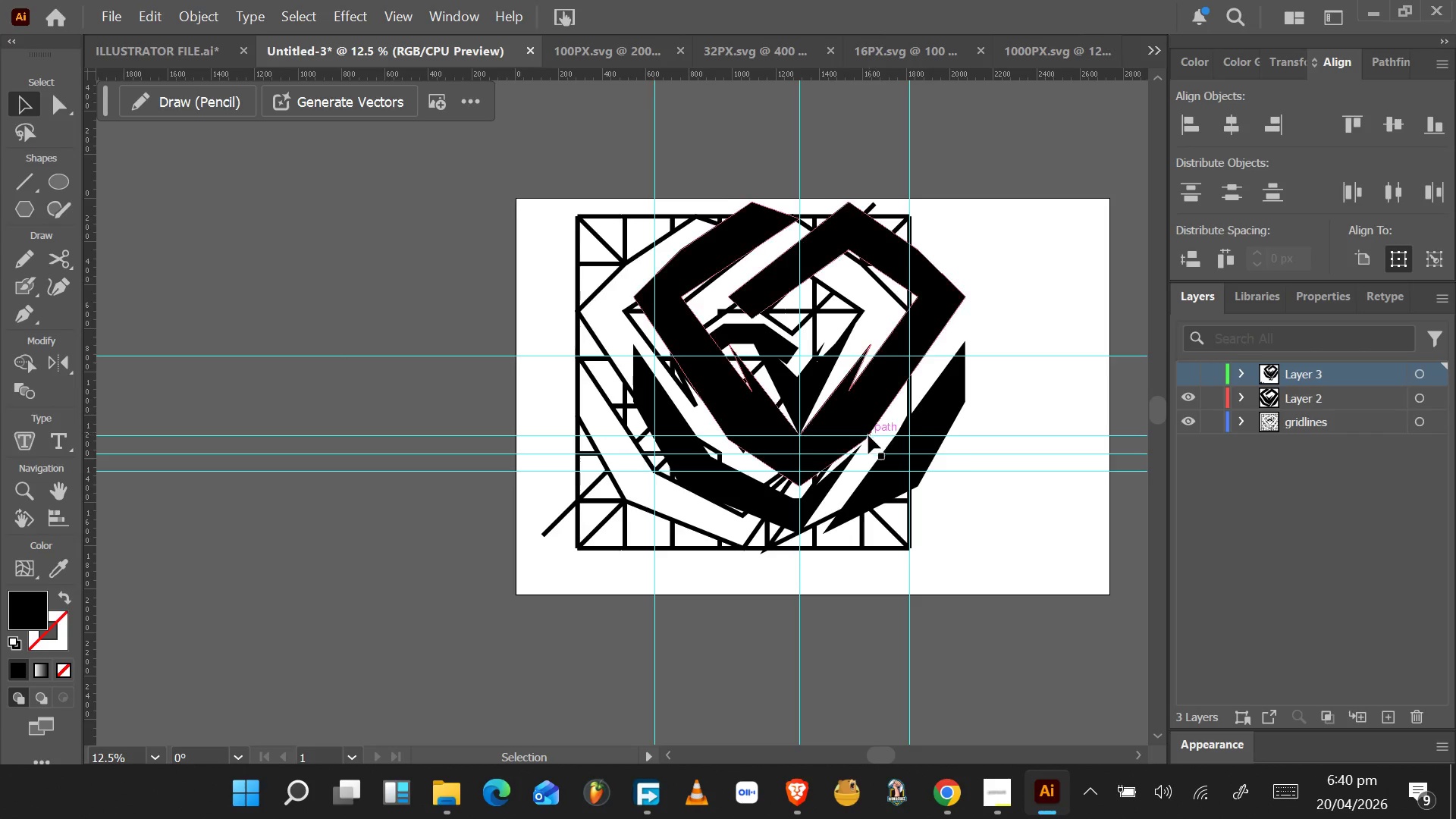 
left_click([852, 444])
 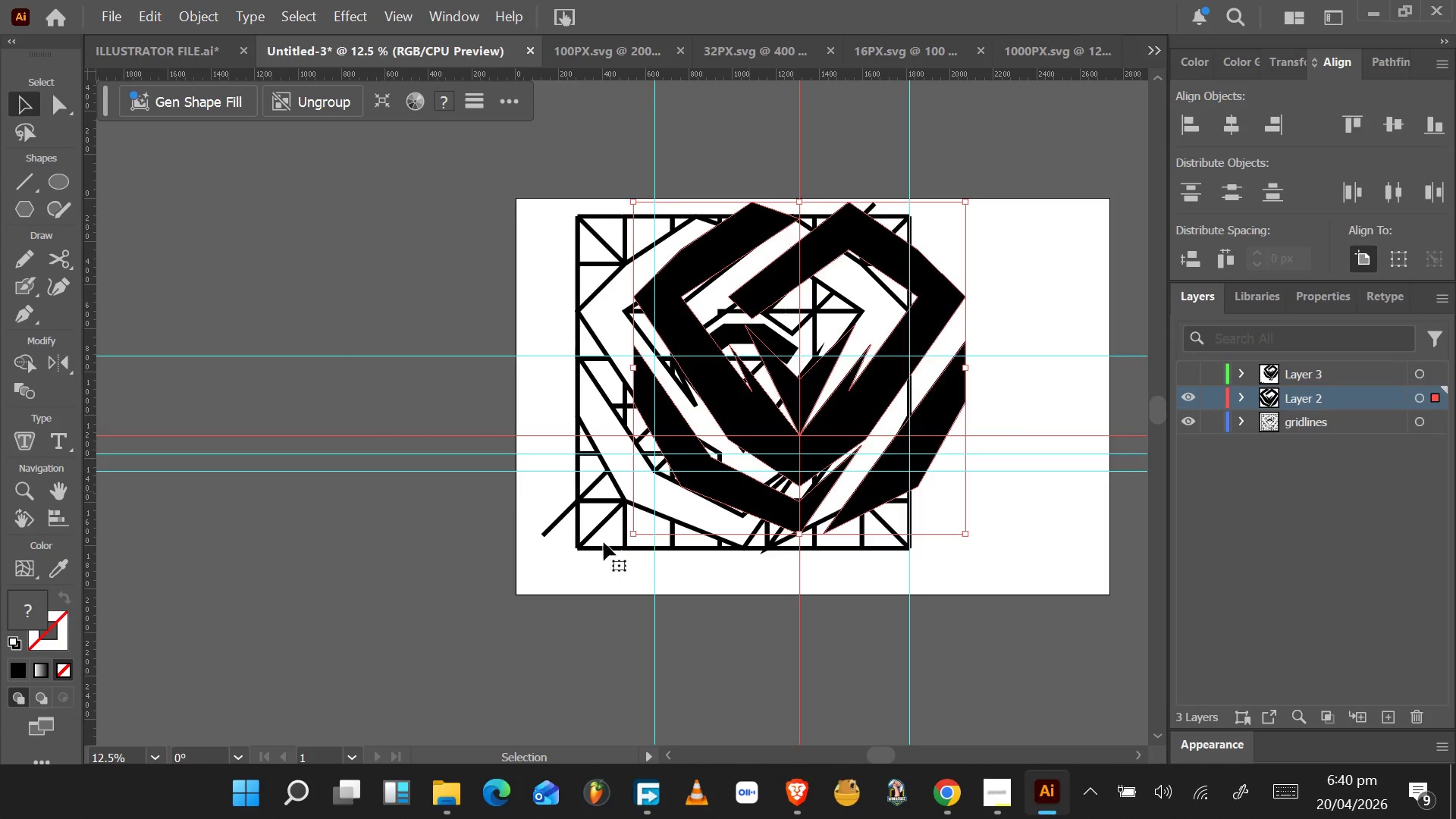 
hold_key(key=ShiftLeft, duration=0.84)
 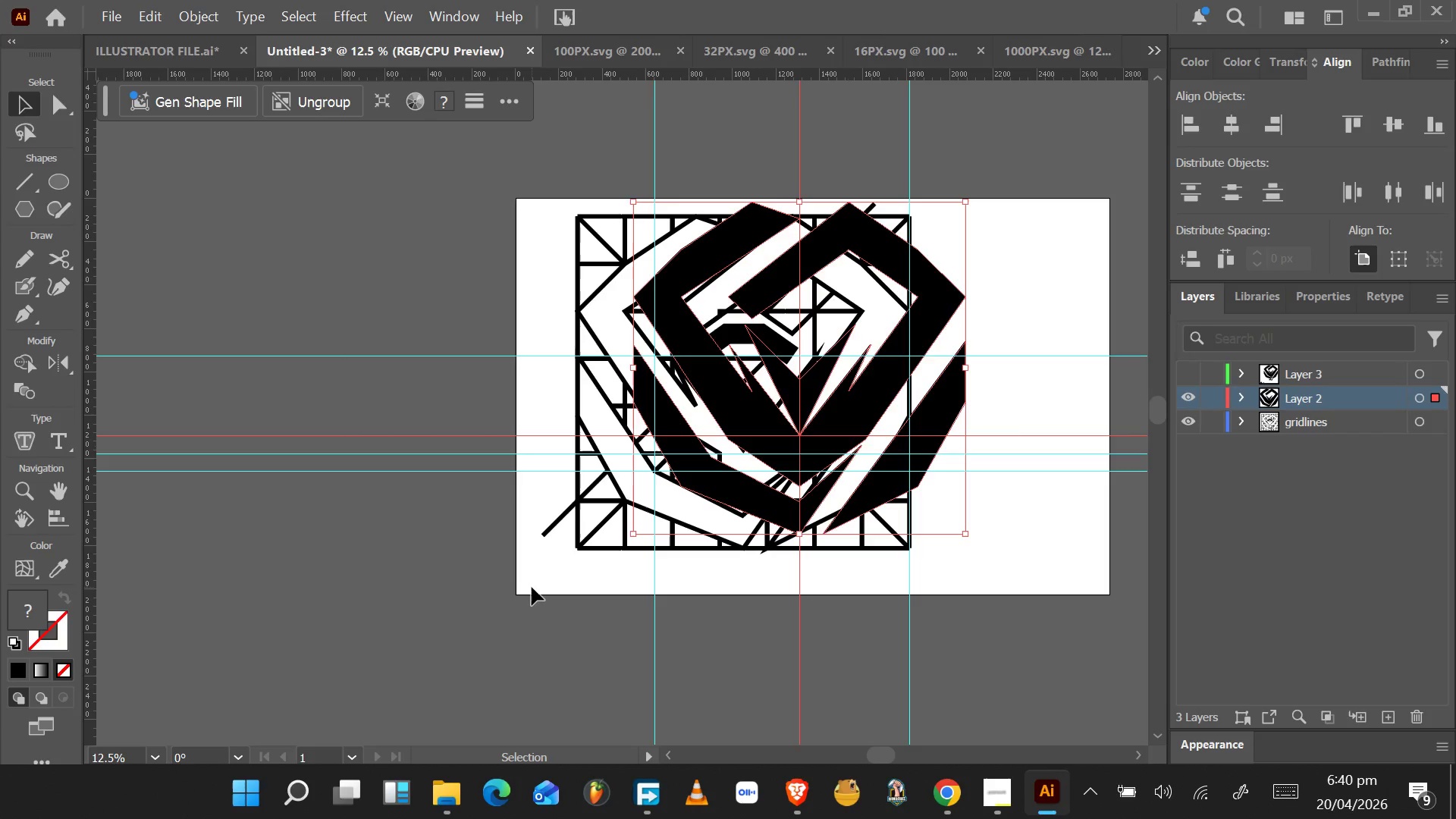 
left_click_drag(start_coordinate=[532, 587], to_coordinate=[676, 599])
 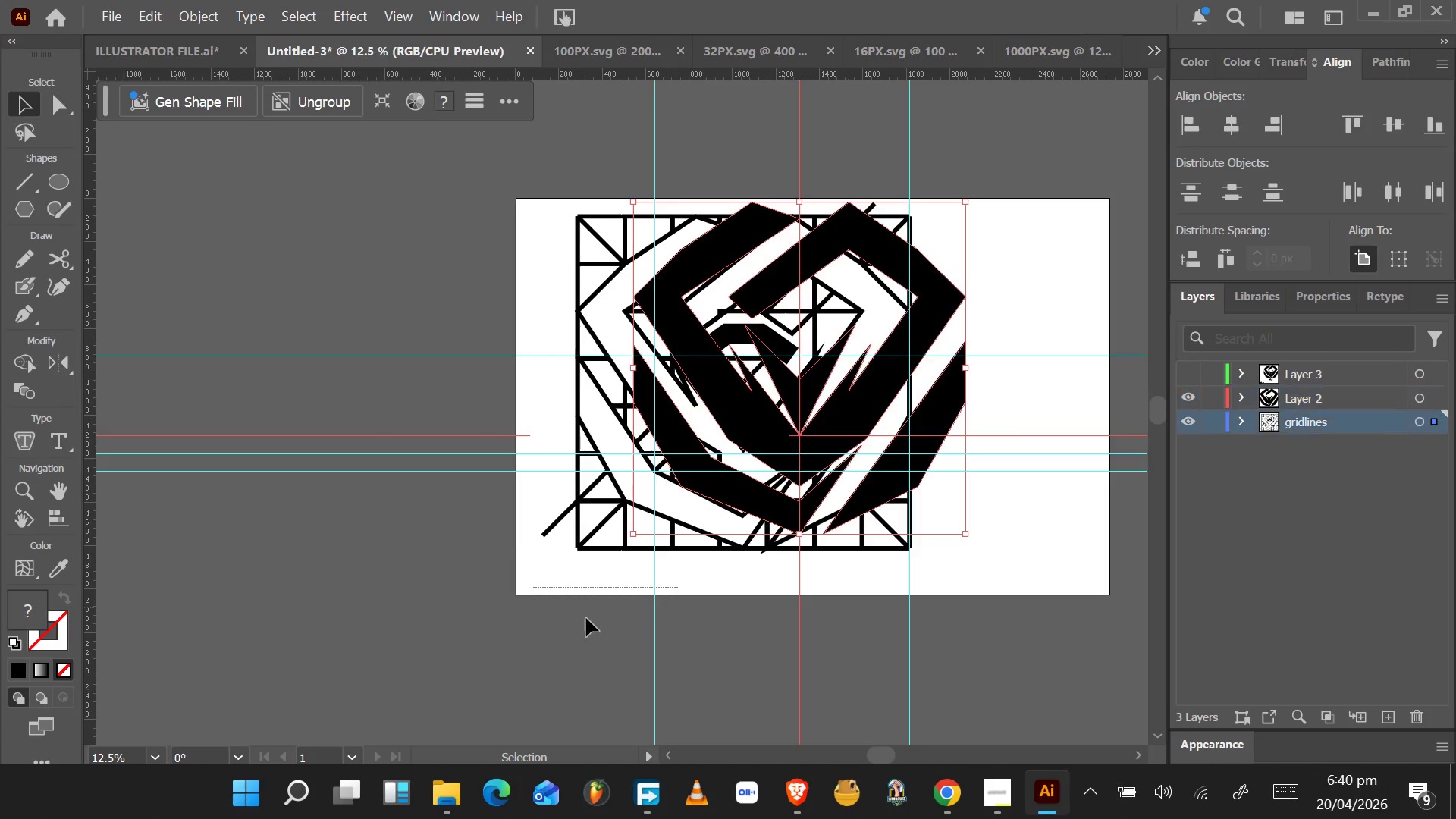 
left_click([585, 617])
 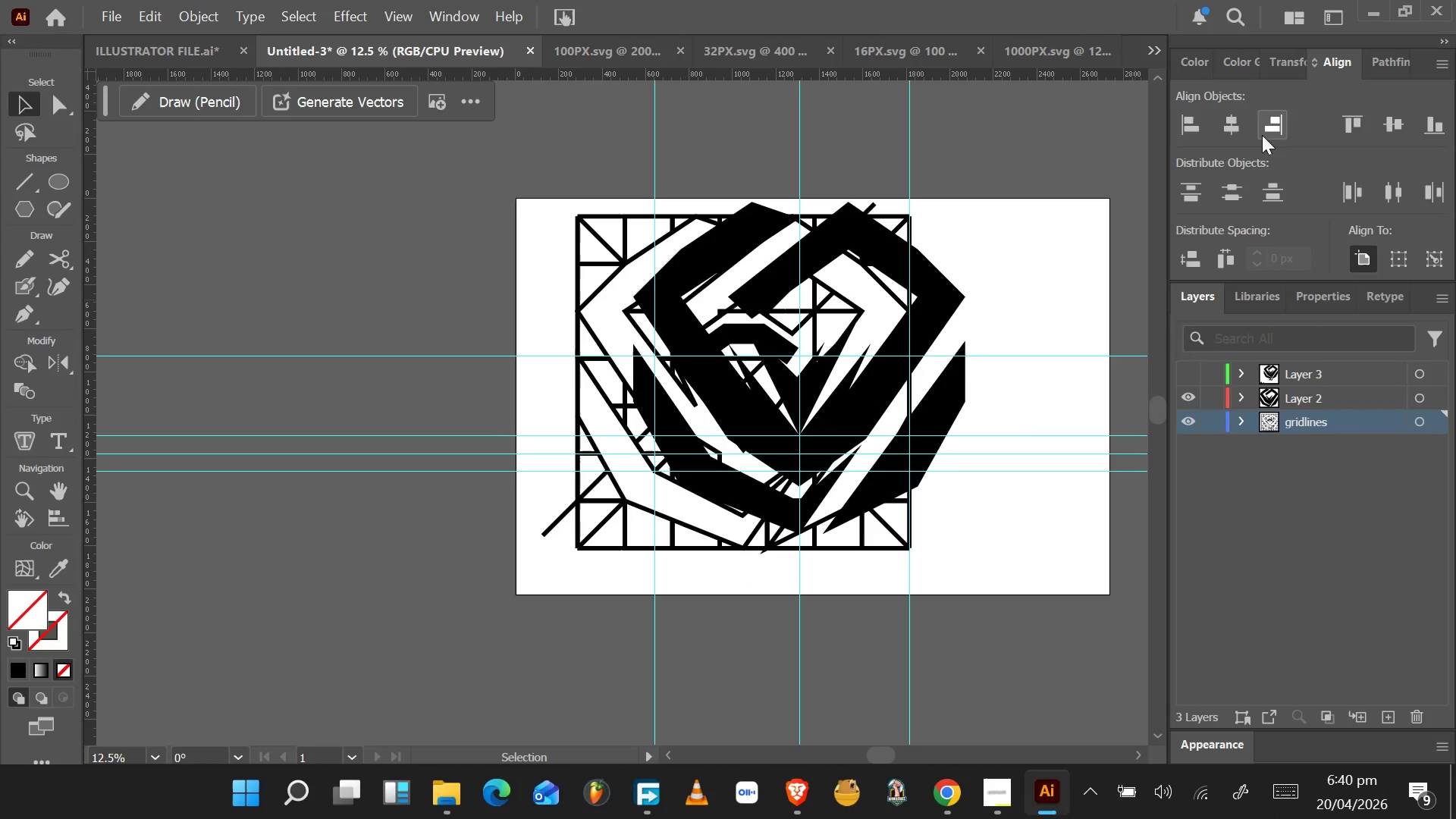 
left_click([1237, 134])
 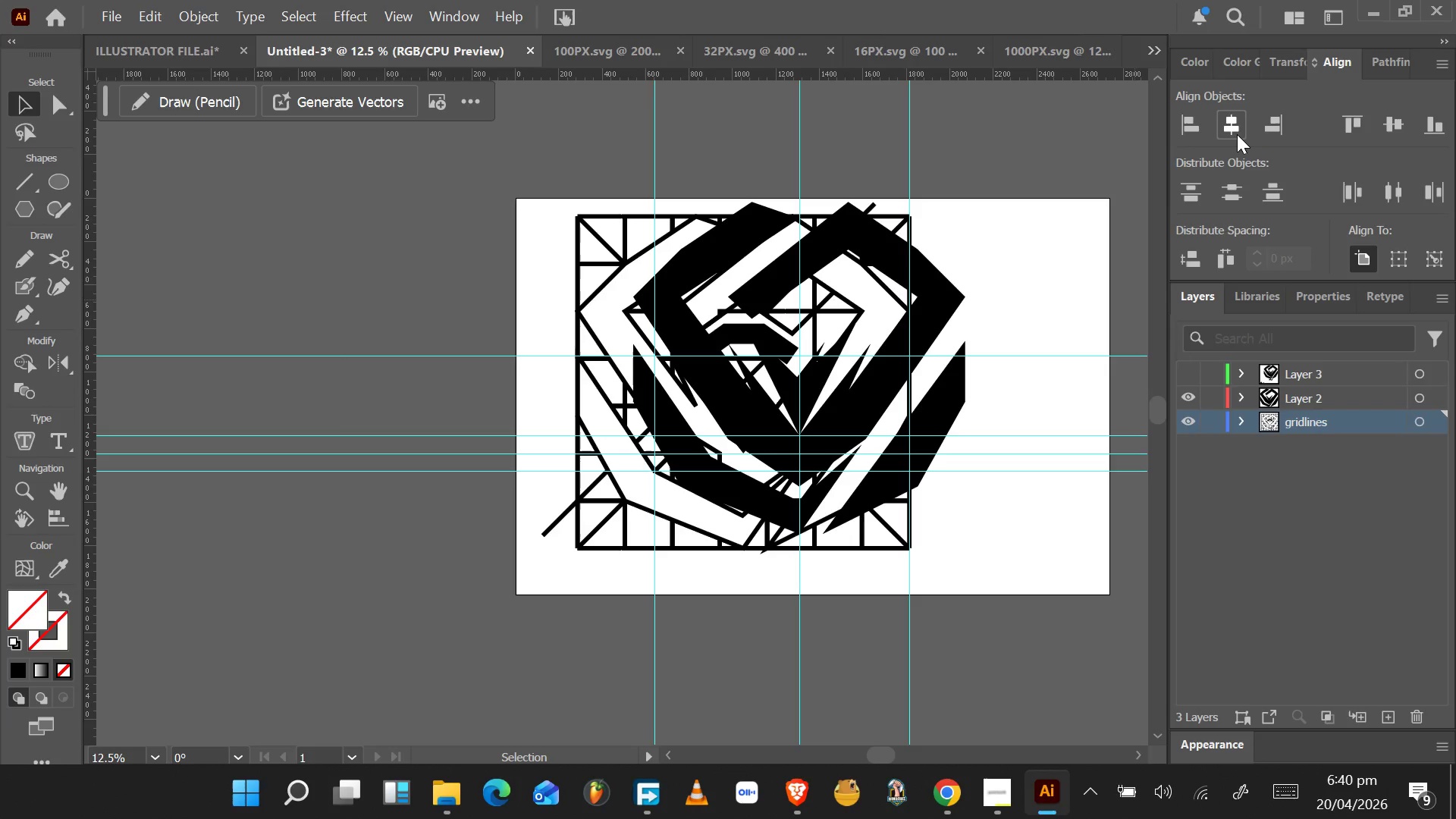 
left_click([1237, 134])
 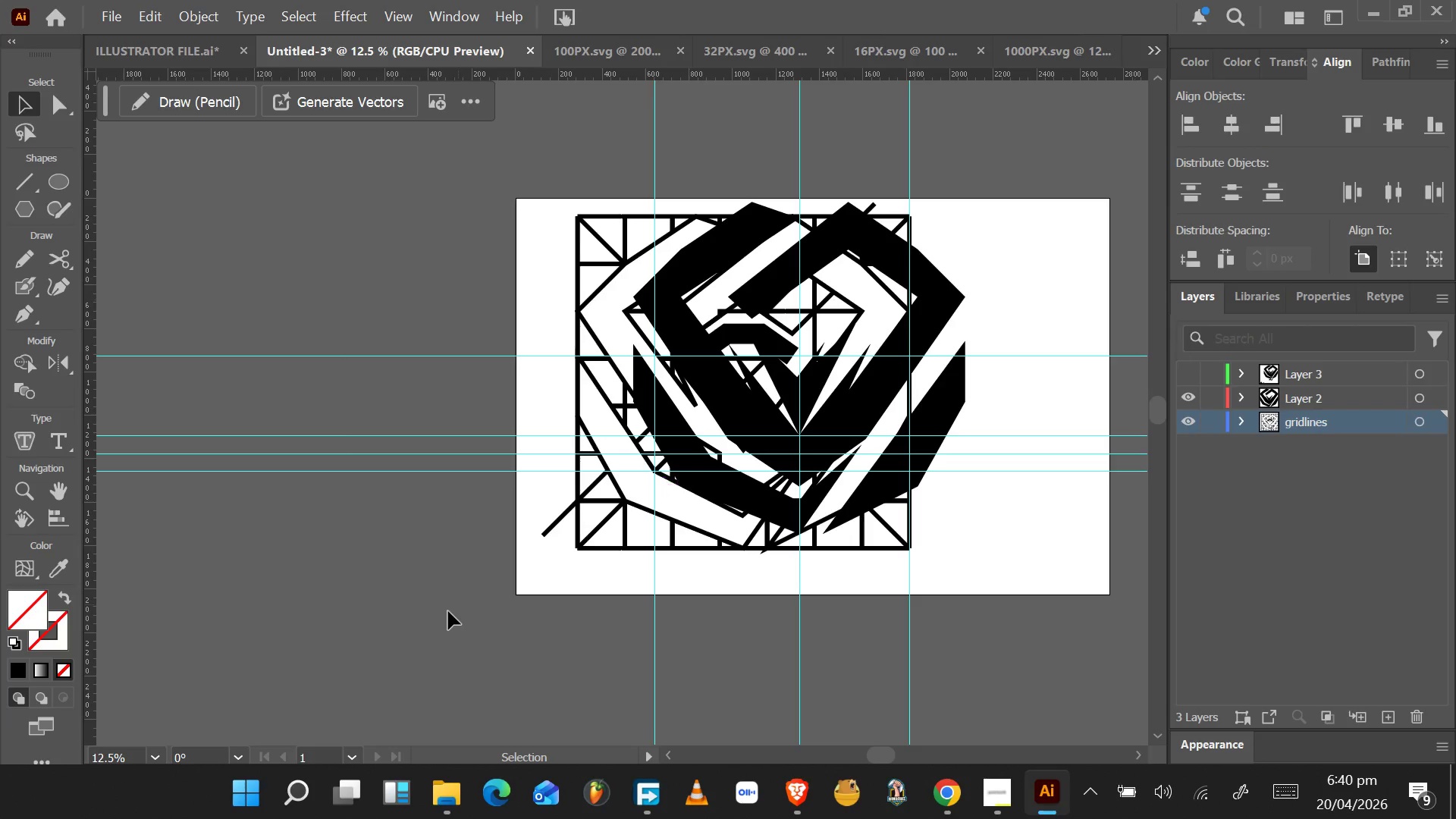 
left_click_drag(start_coordinate=[447, 614], to_coordinate=[1047, 158])
 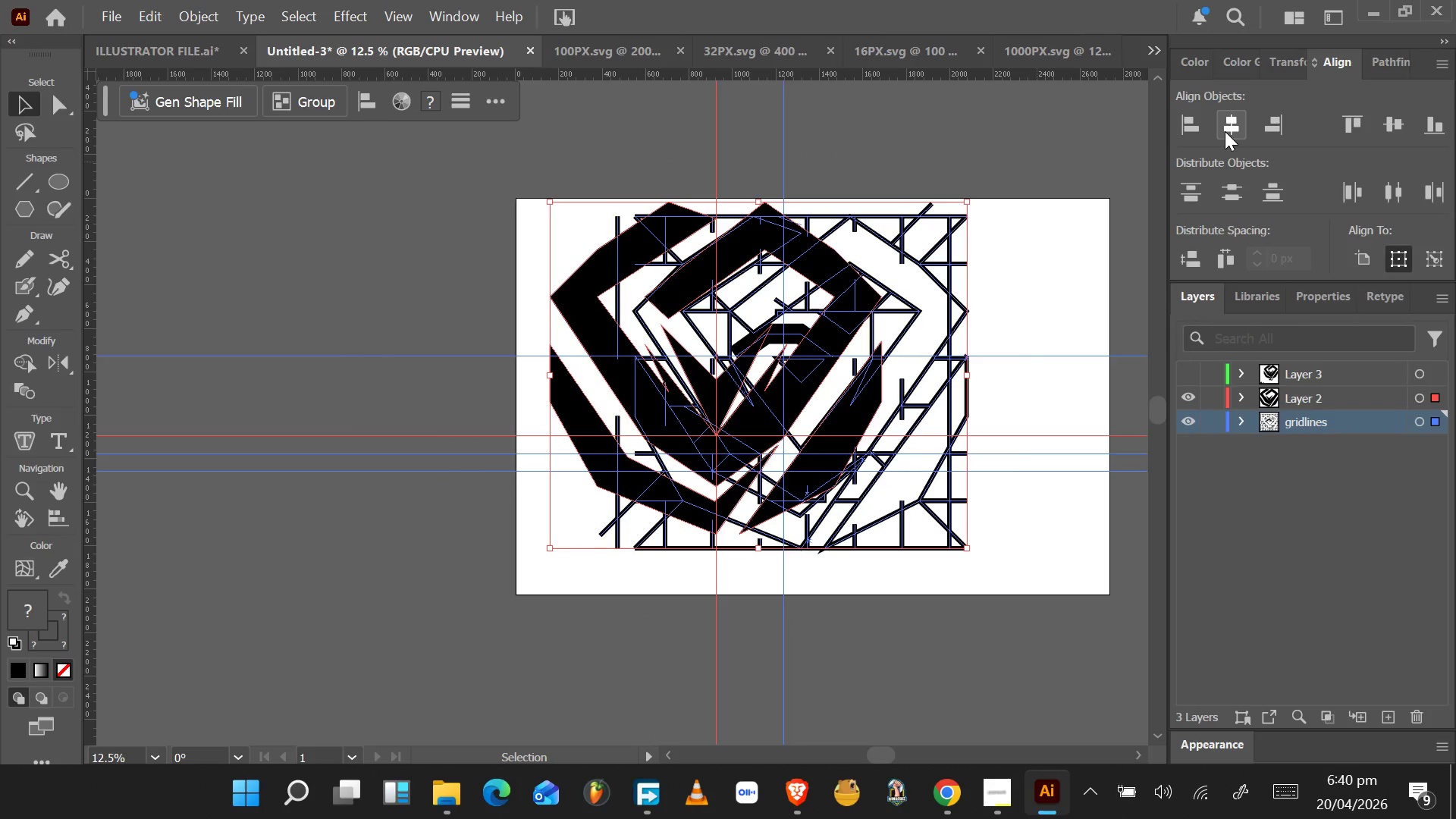 
key(Control+Z)
 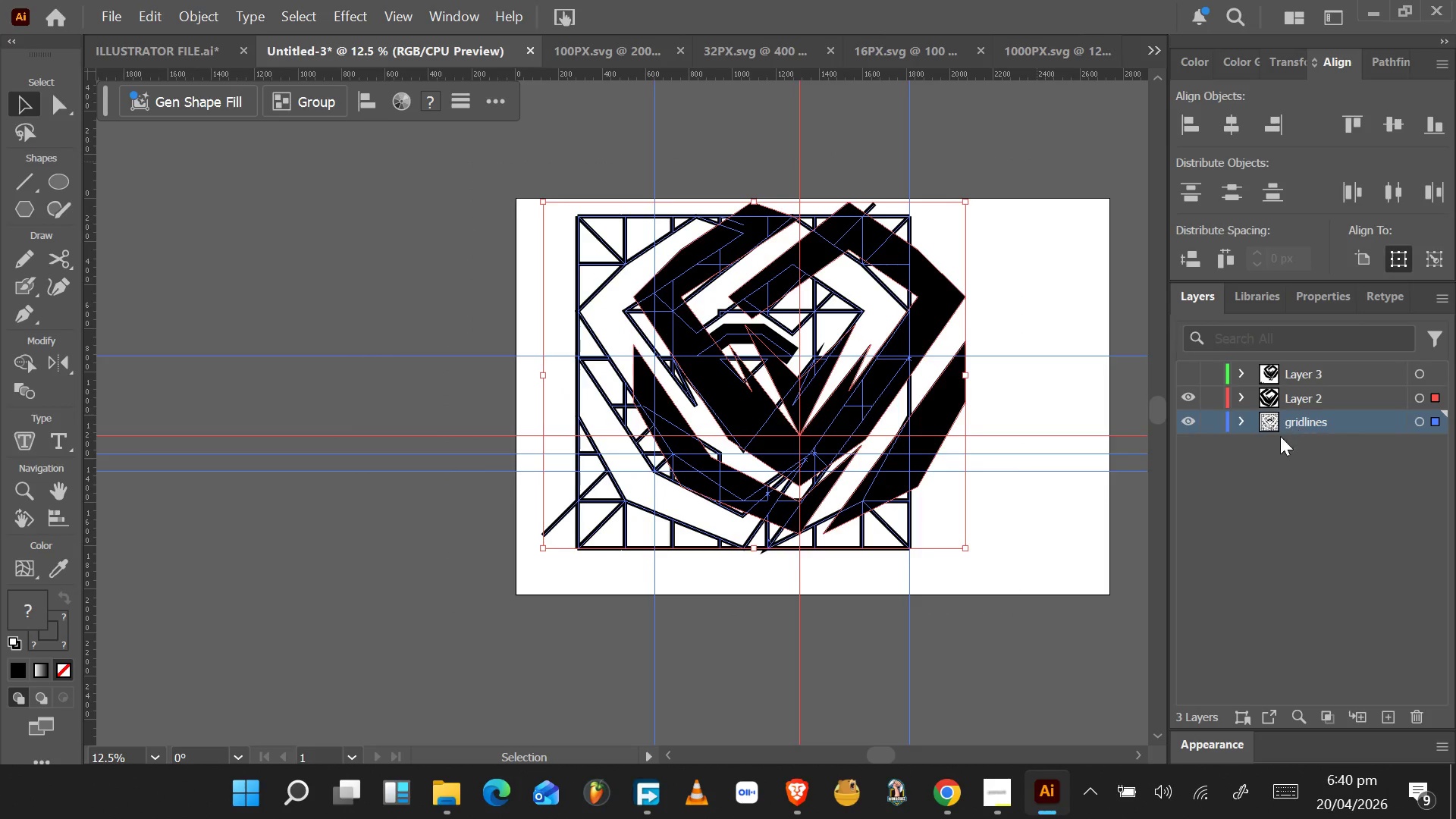 
left_click([1021, 567])
 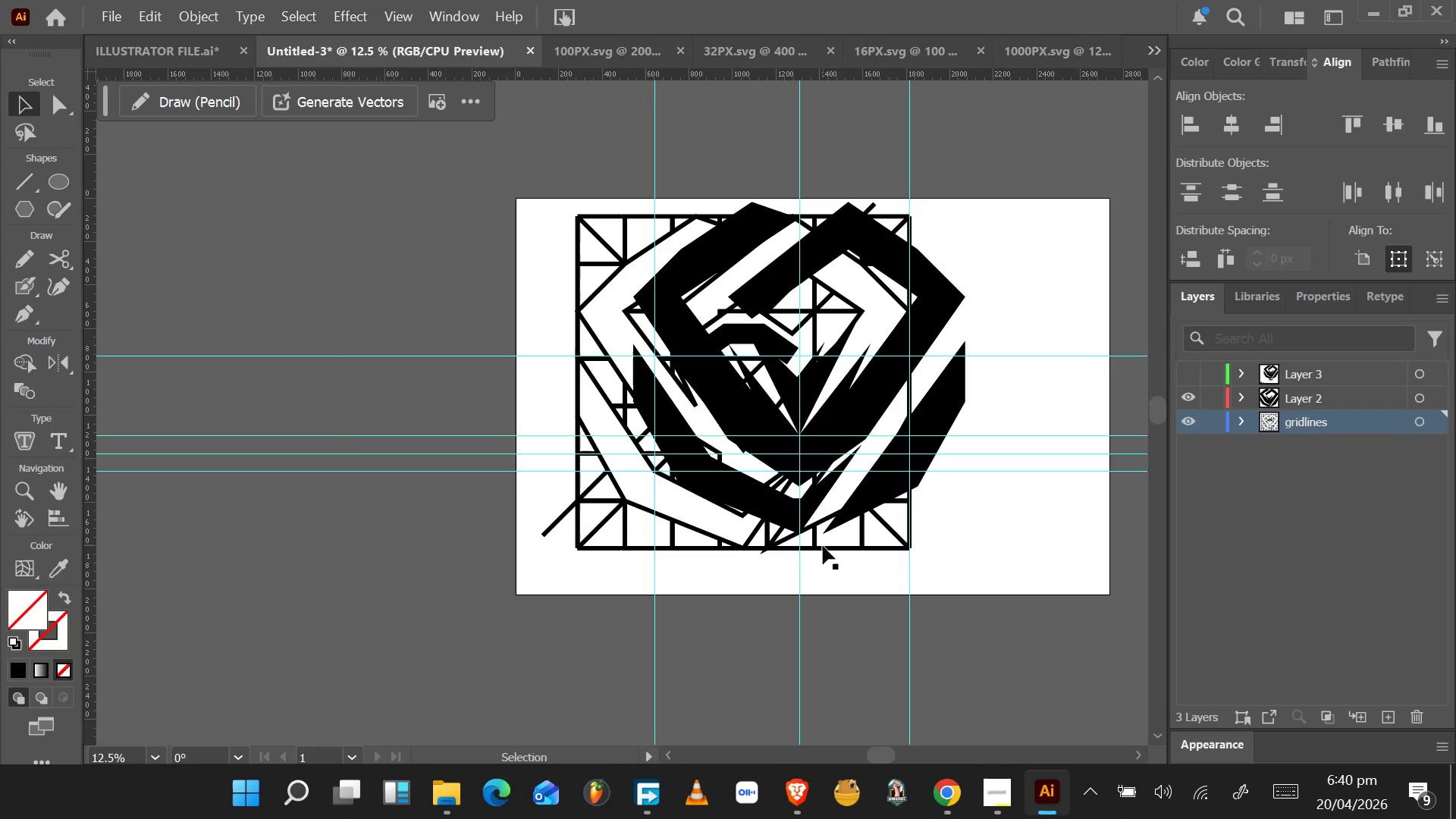 
left_click([846, 547])
 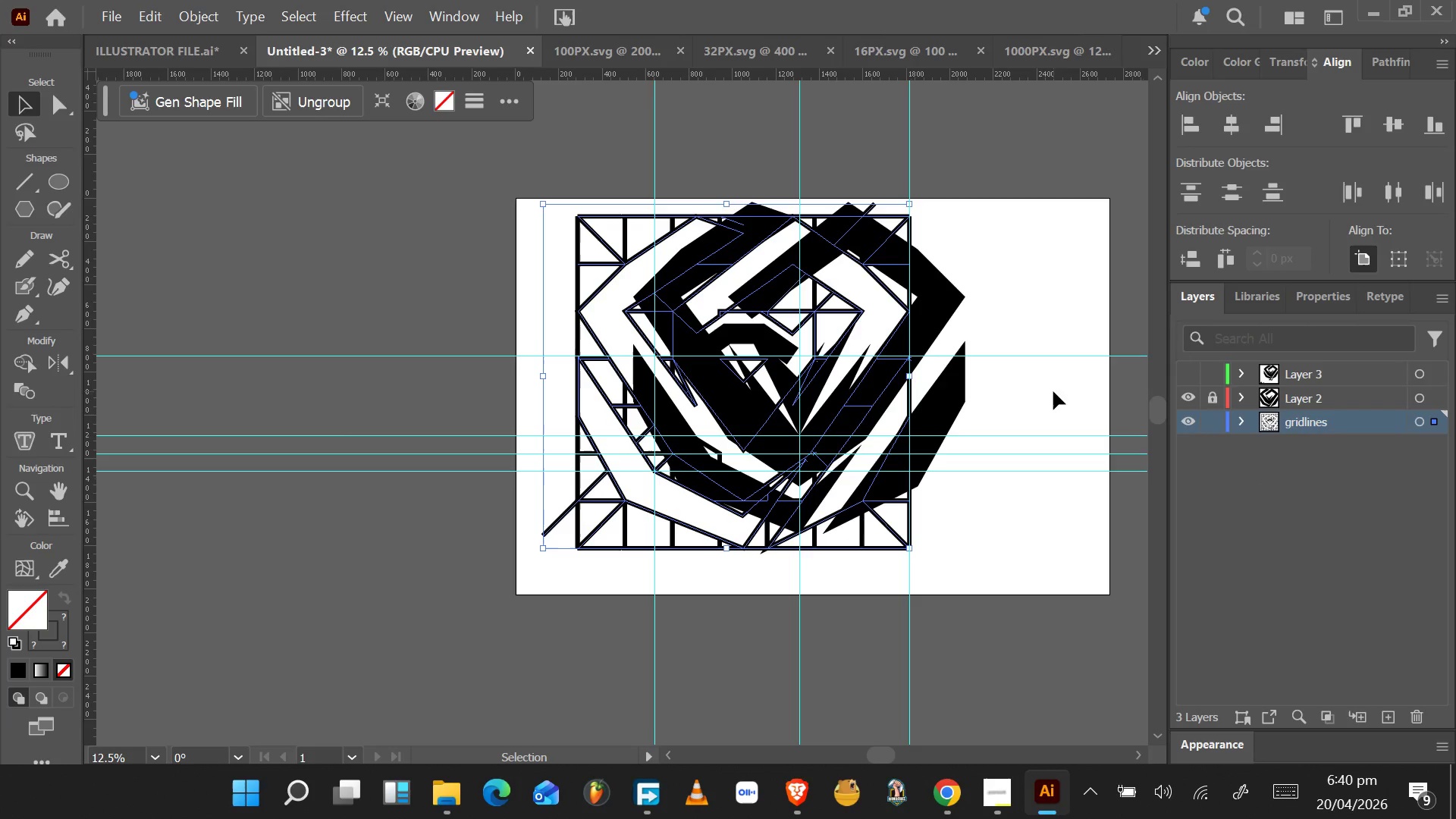 
wait(6.61)
 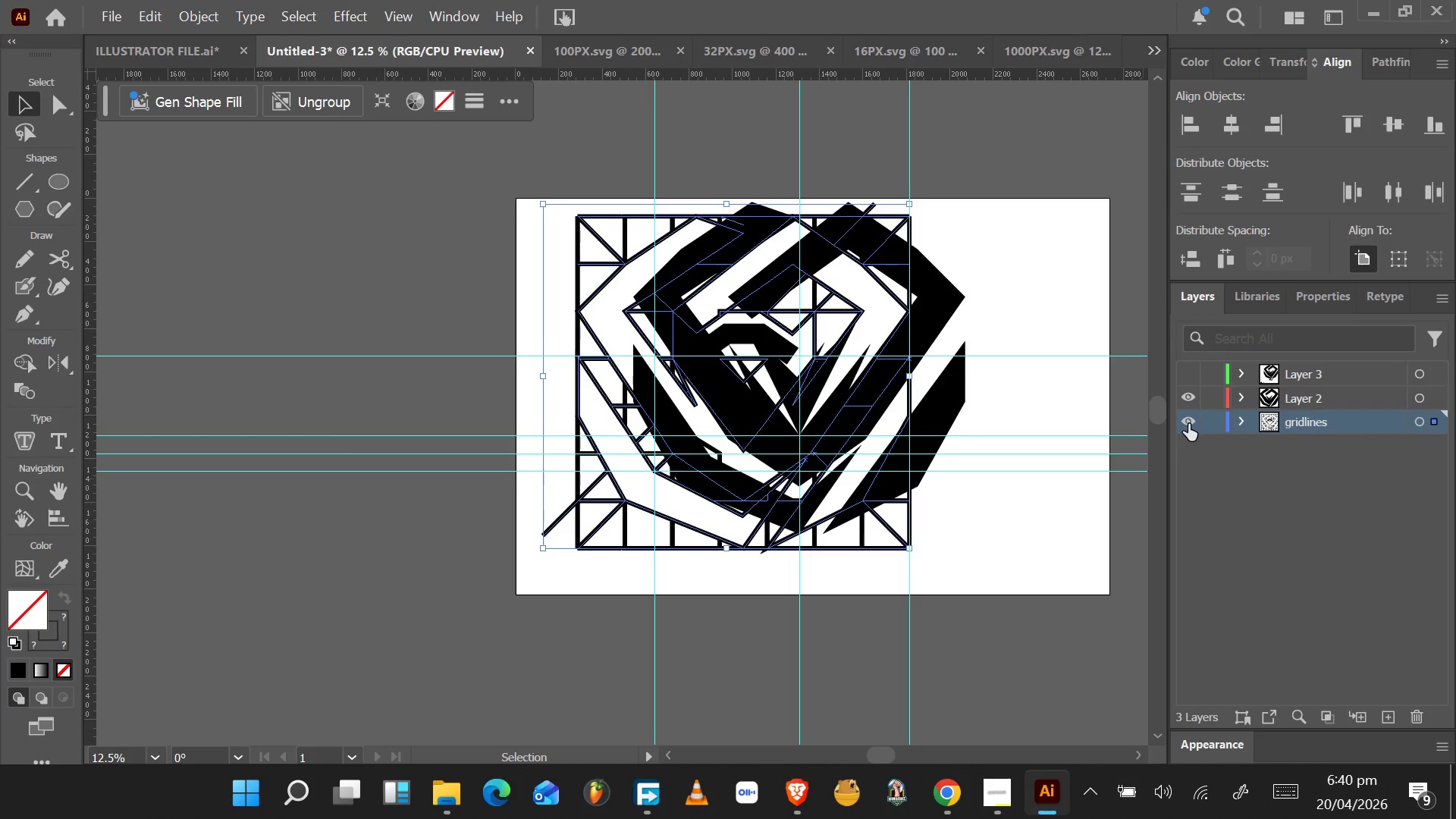 
left_click([1238, 132])
 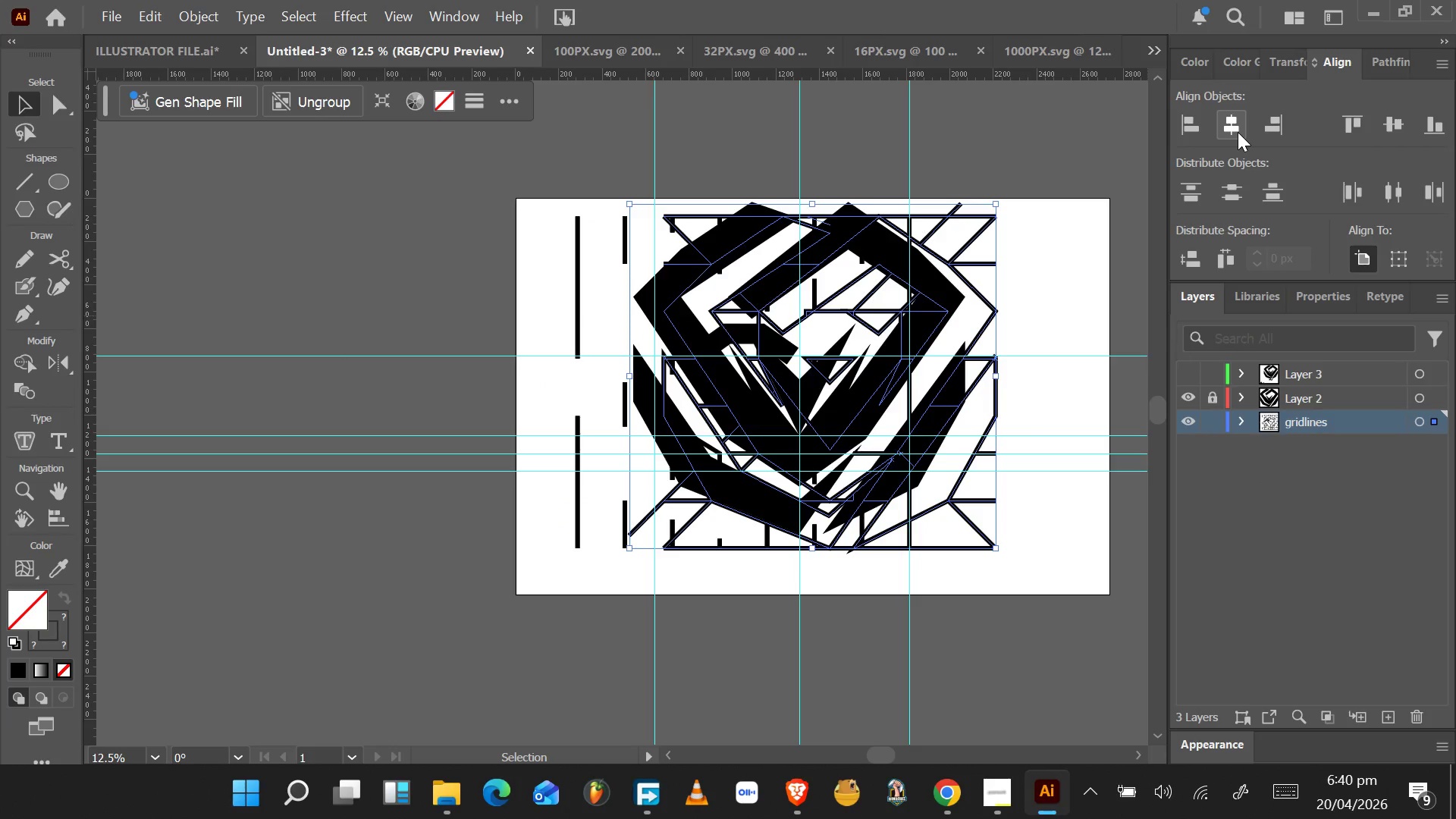 
key(Control+Z)
 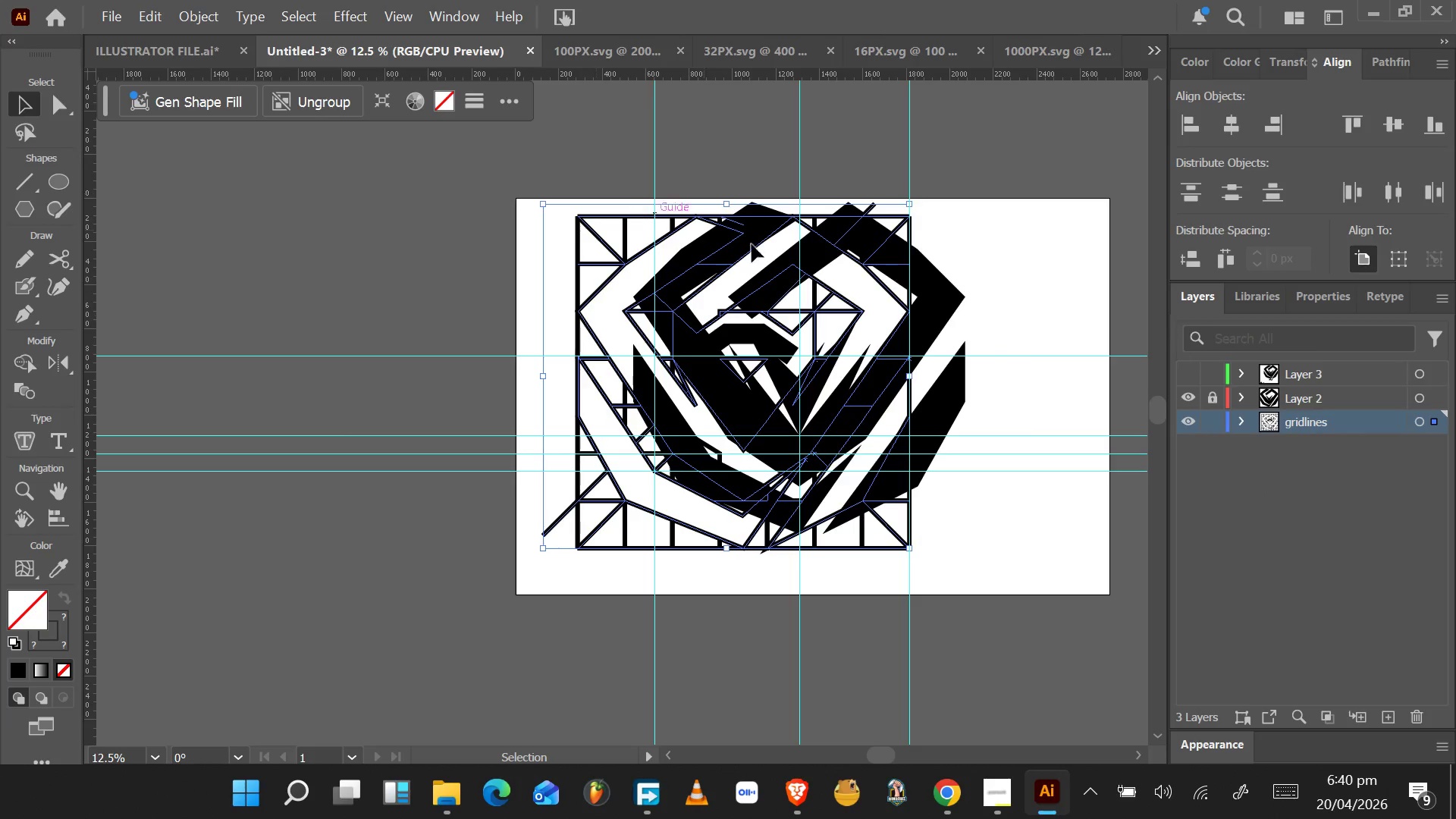 
left_click([1212, 374])
 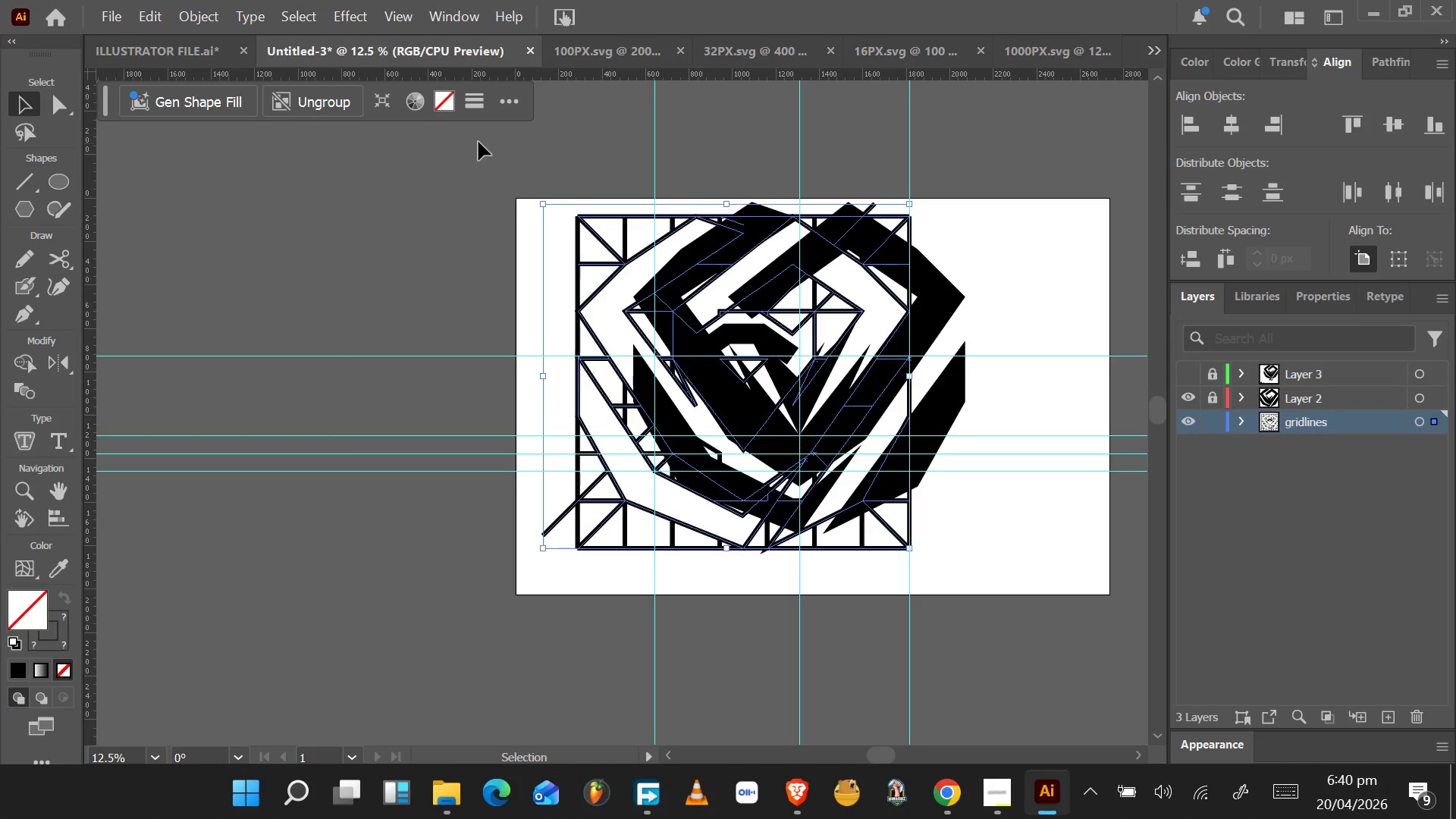 
left_click_drag(start_coordinate=[497, 169], to_coordinate=[698, 302])
 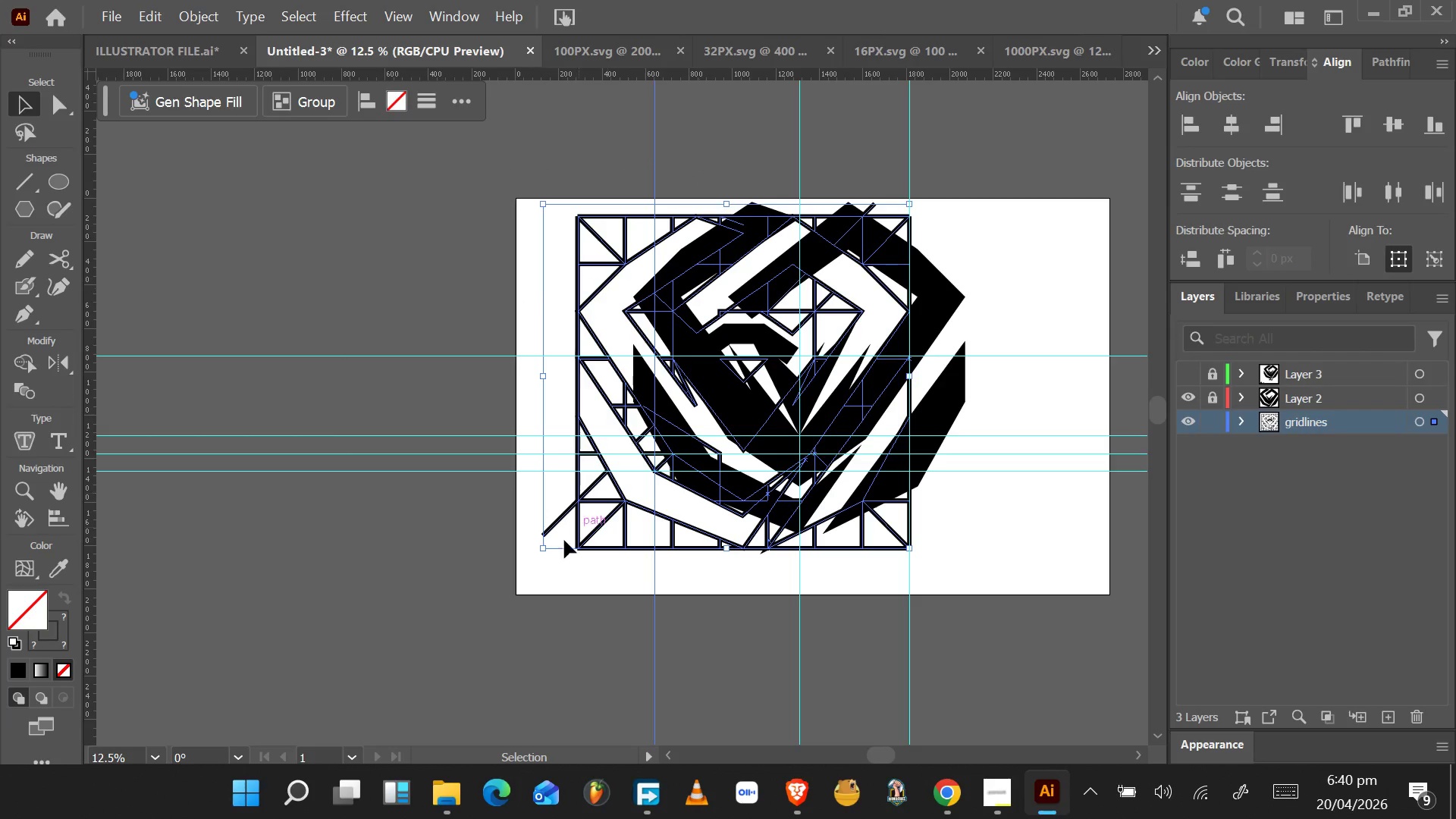 
left_click_drag(start_coordinate=[511, 606], to_coordinate=[945, 196])
 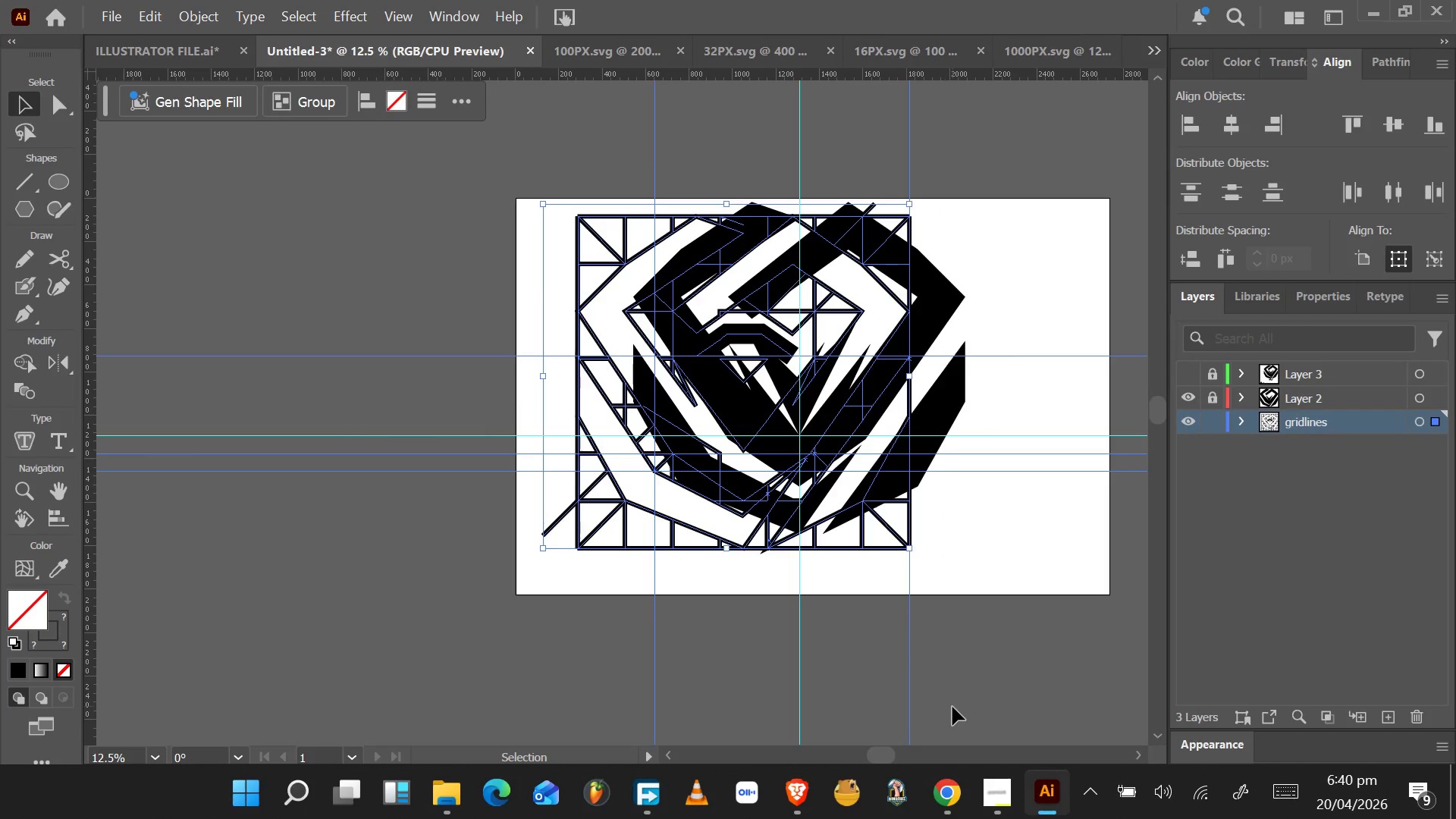 
left_click_drag(start_coordinate=[926, 684], to_coordinate=[513, 140])
 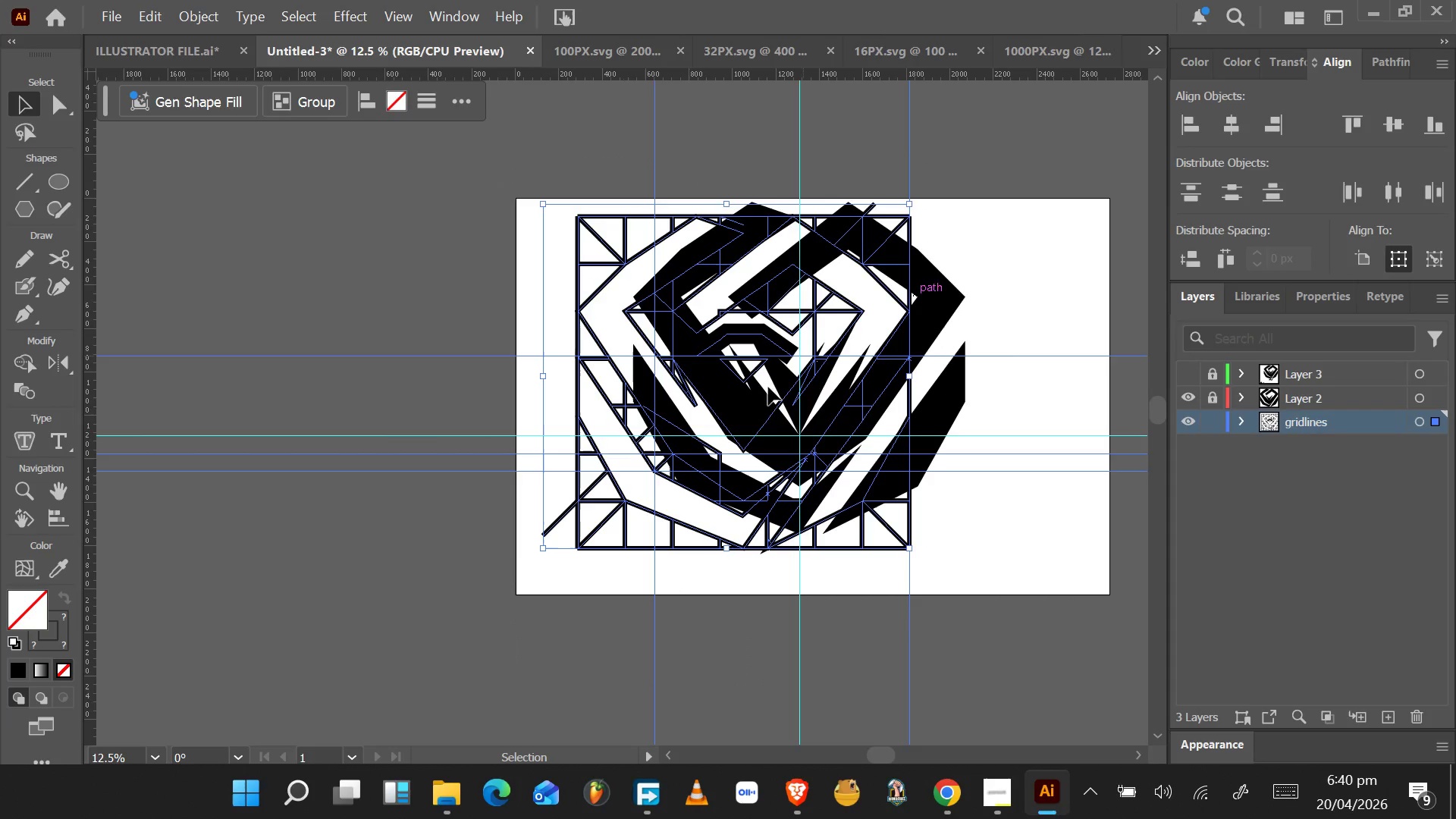 
right_click([777, 450])
 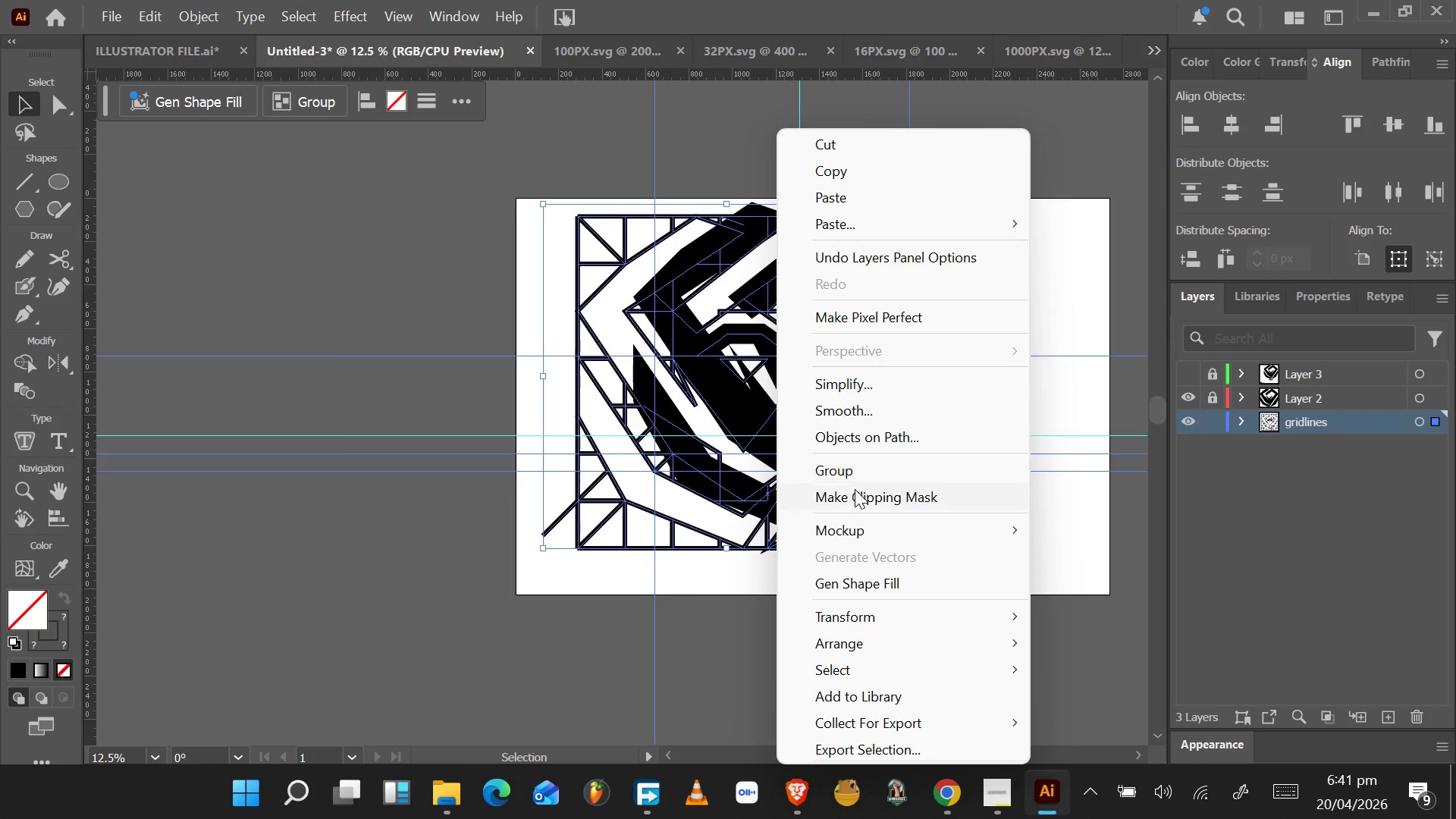 
left_click([858, 475])
 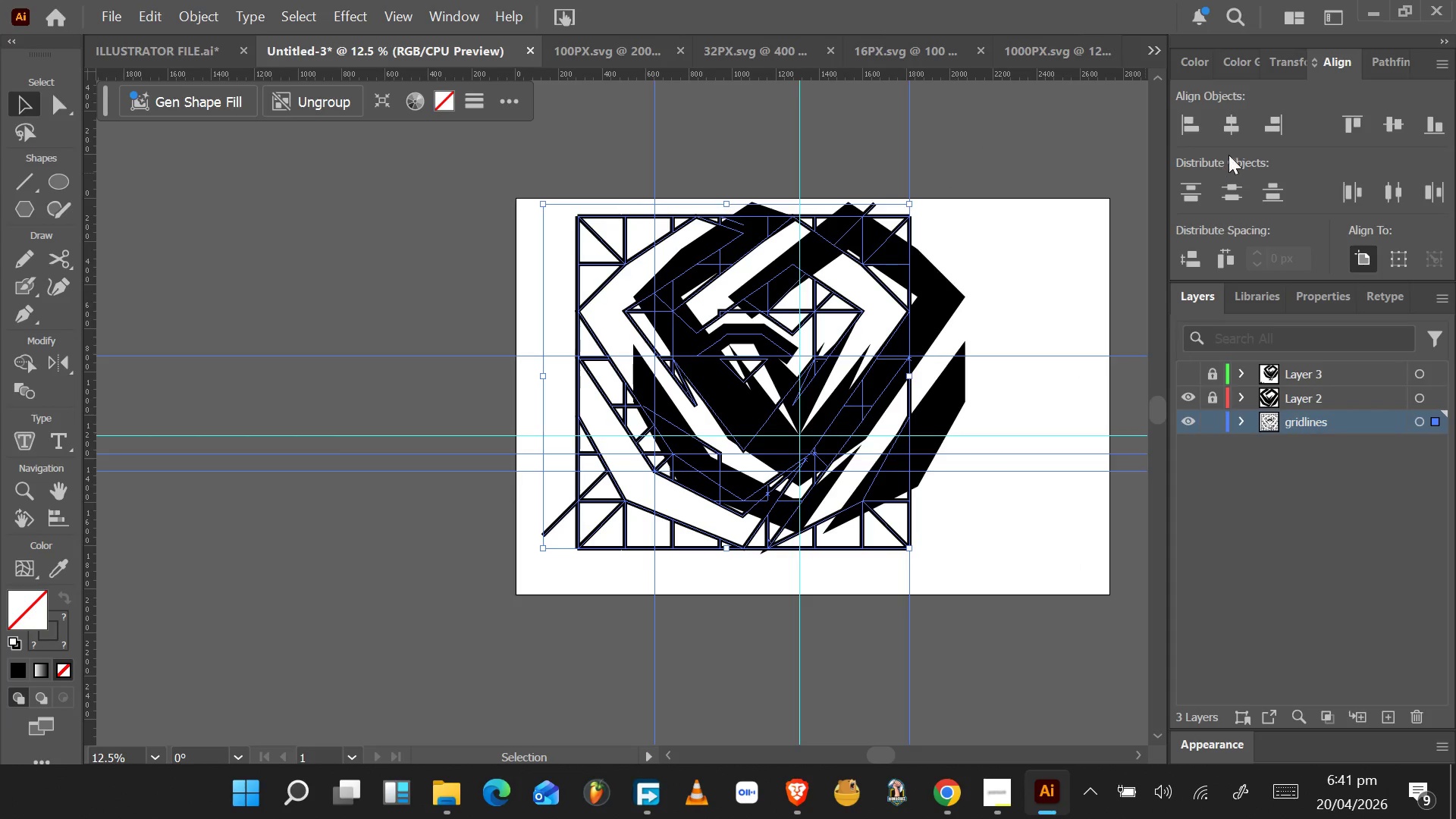 
left_click([1234, 135])
 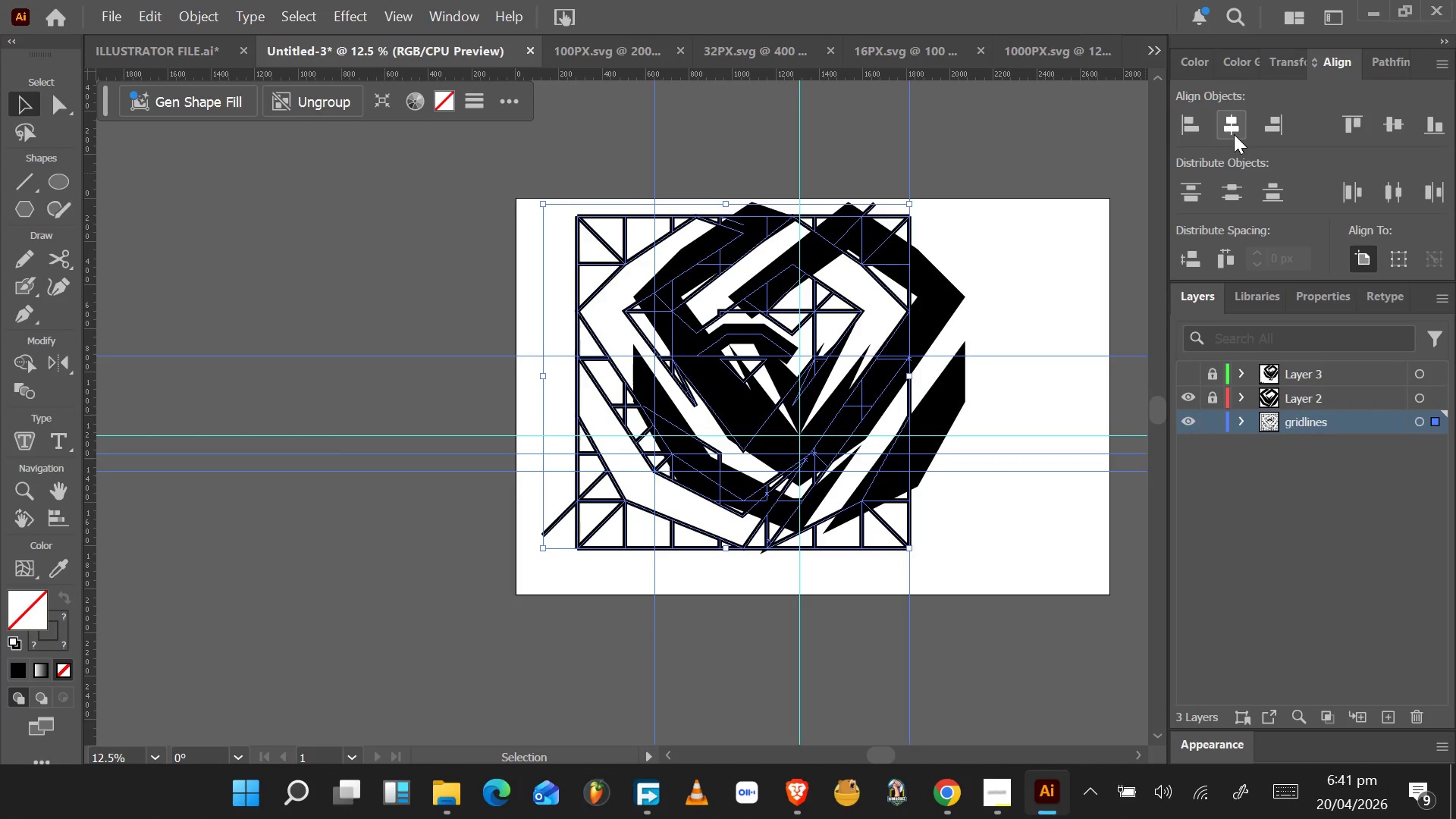 
left_click([1234, 134])
 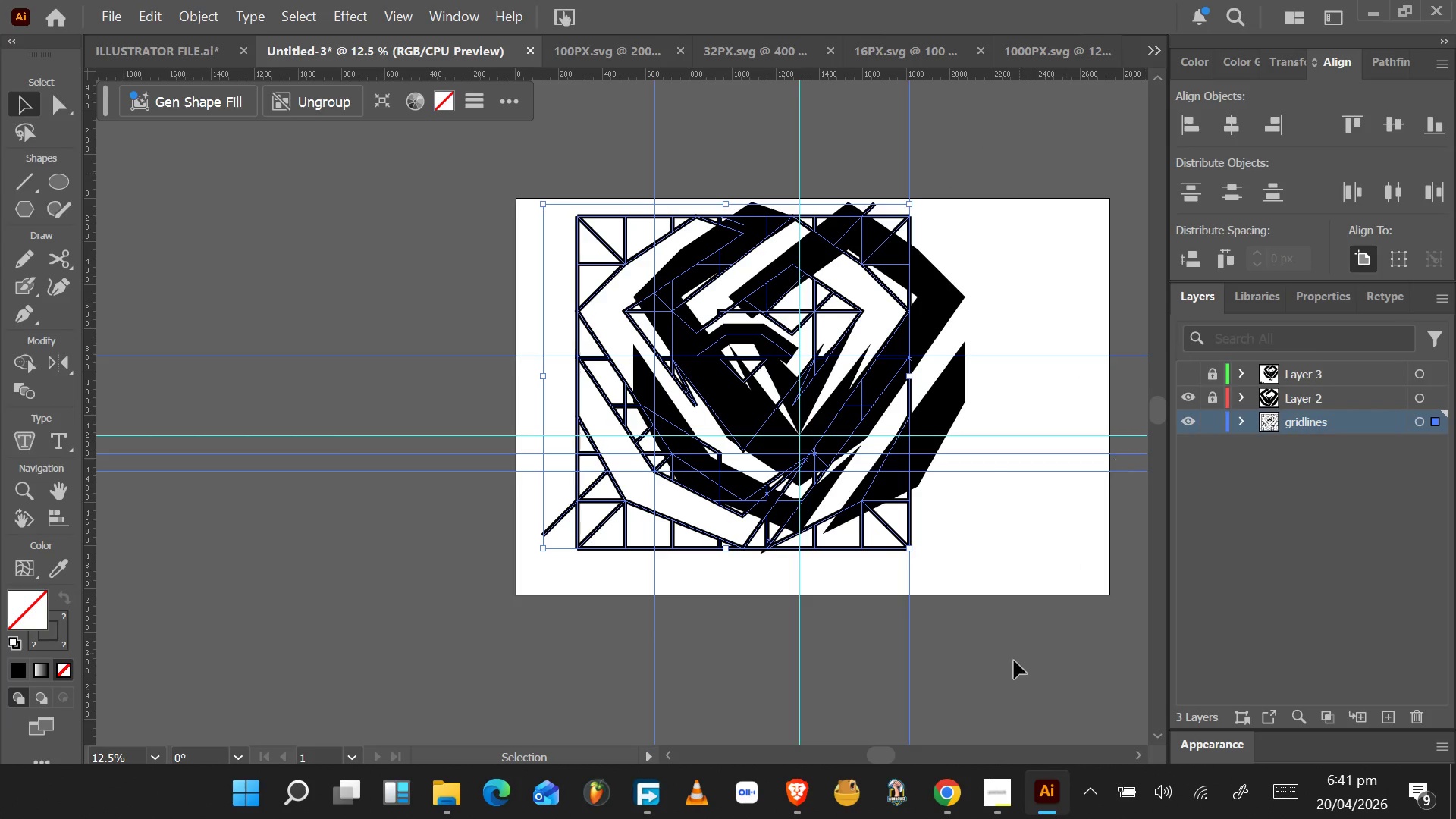 
left_click([1015, 585])
 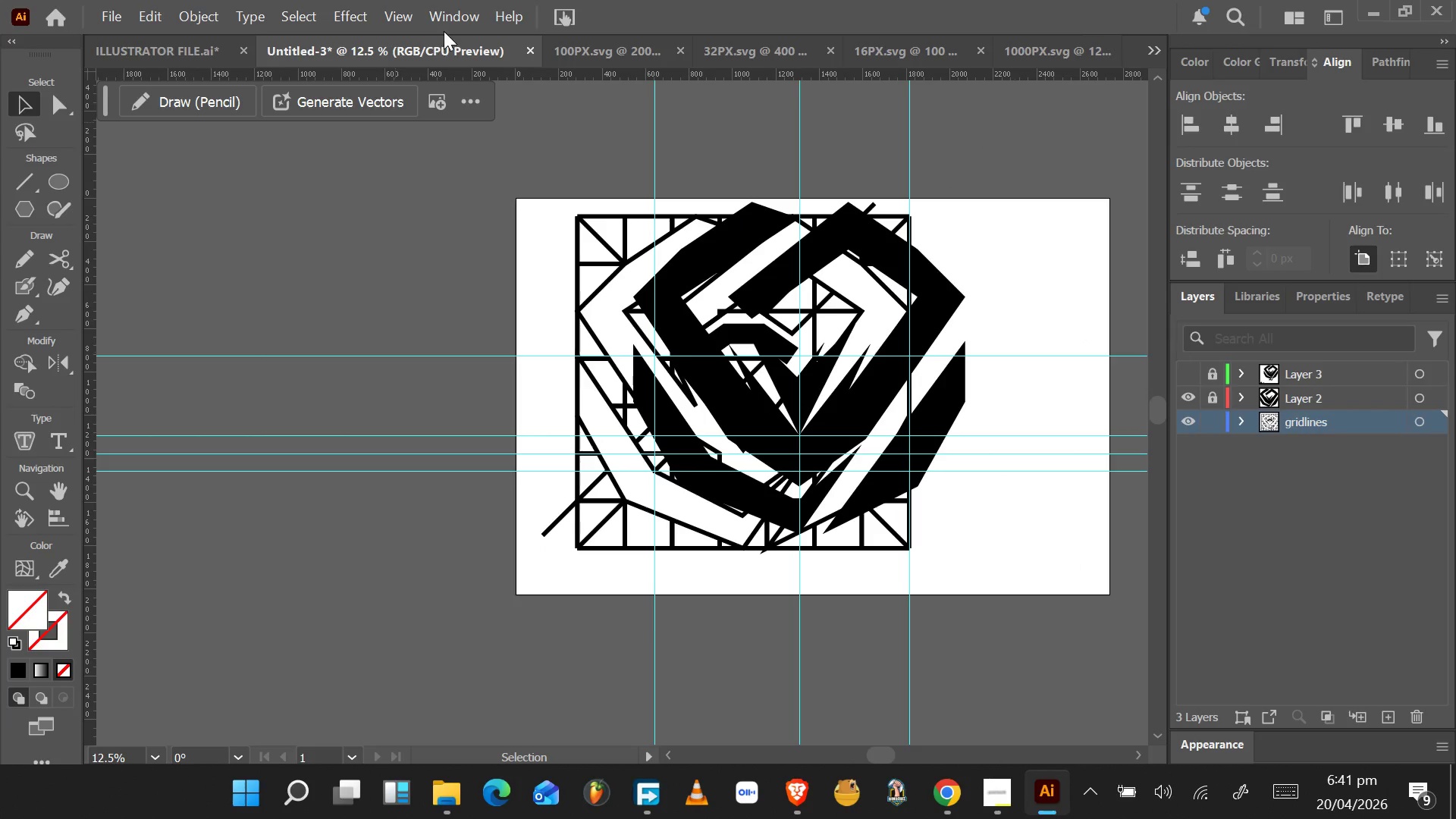 
left_click([398, 19])
 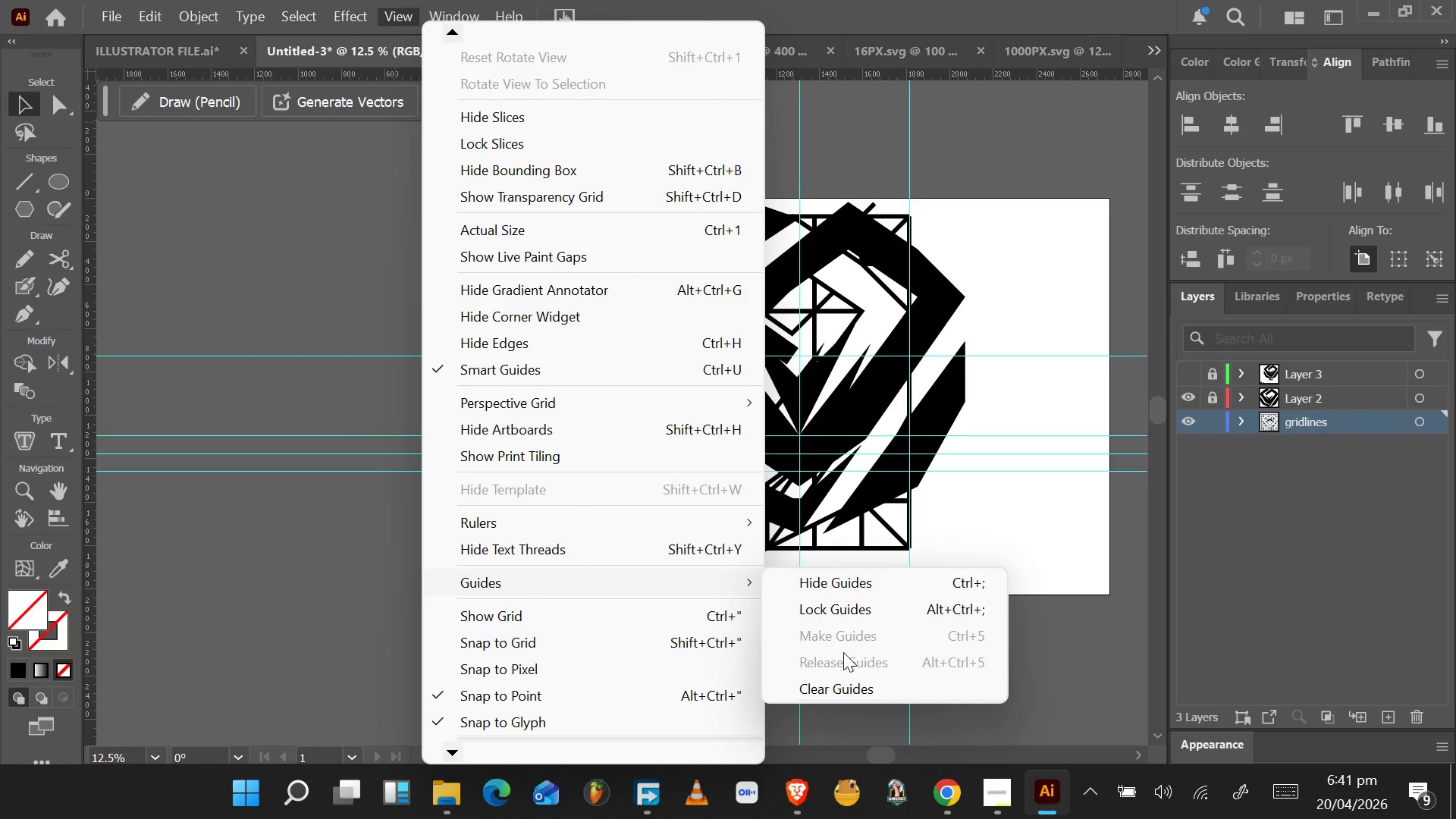 
left_click([836, 686])
 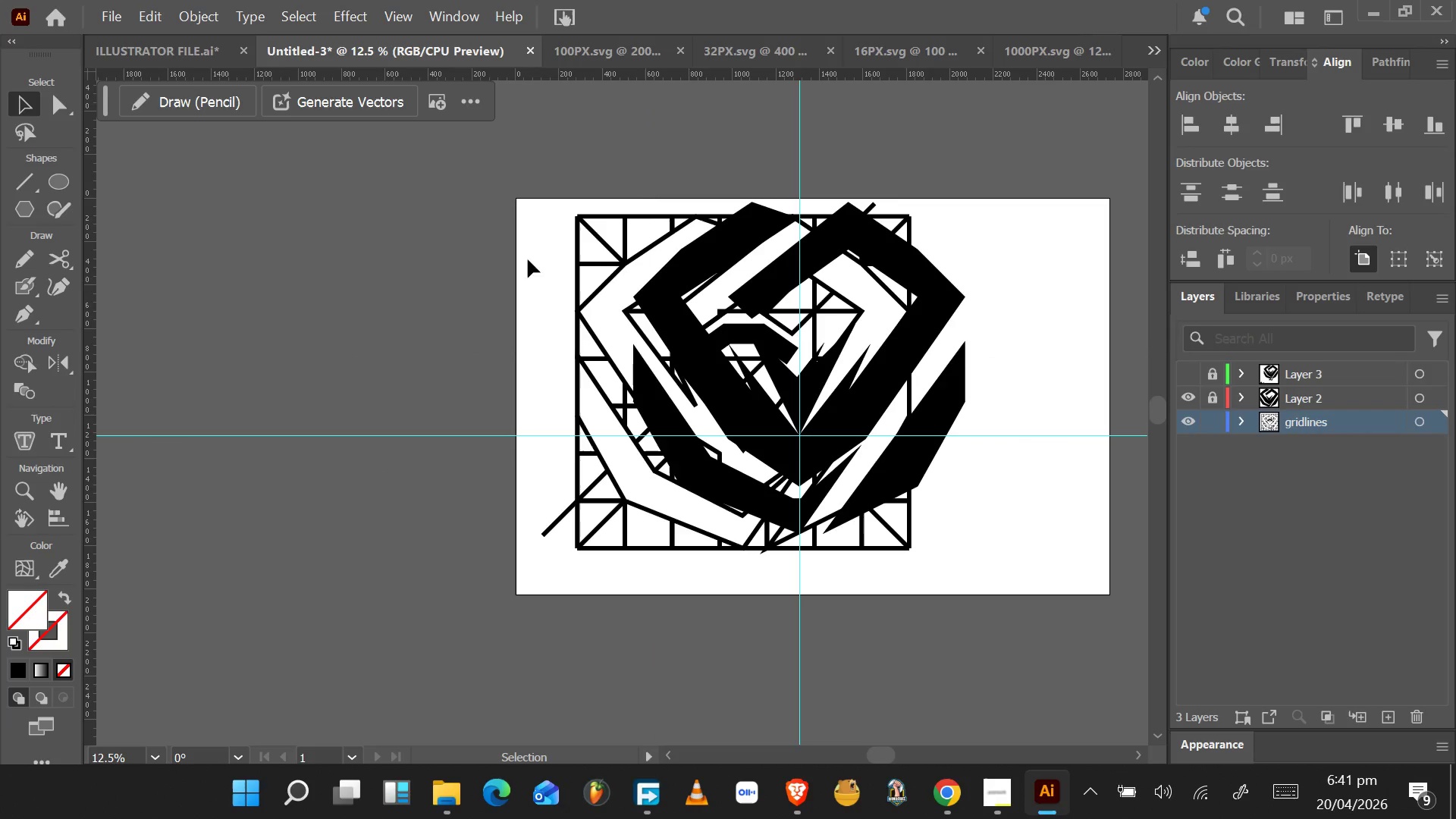 
left_click([460, 17])
 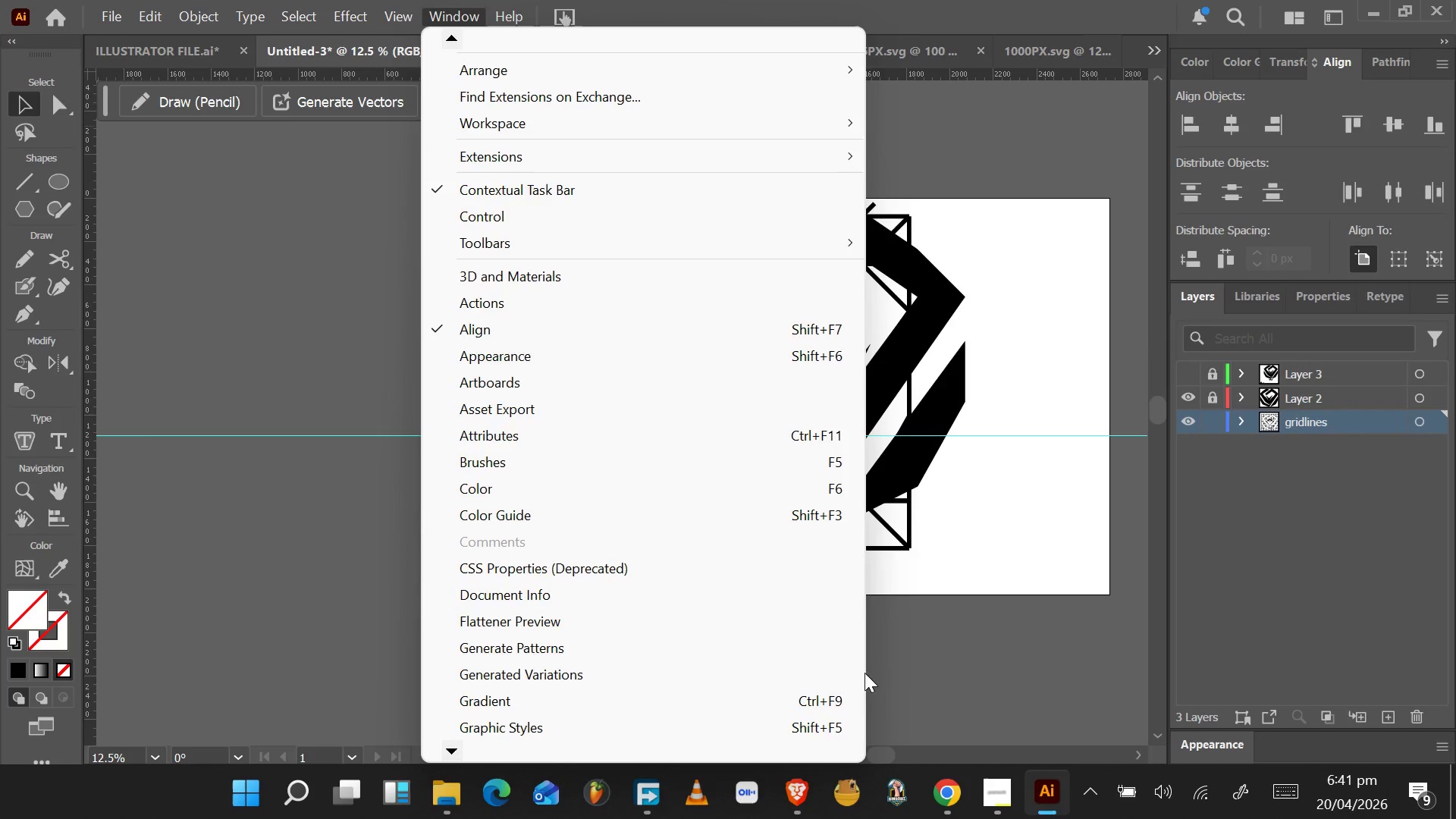 
left_click([917, 692])
 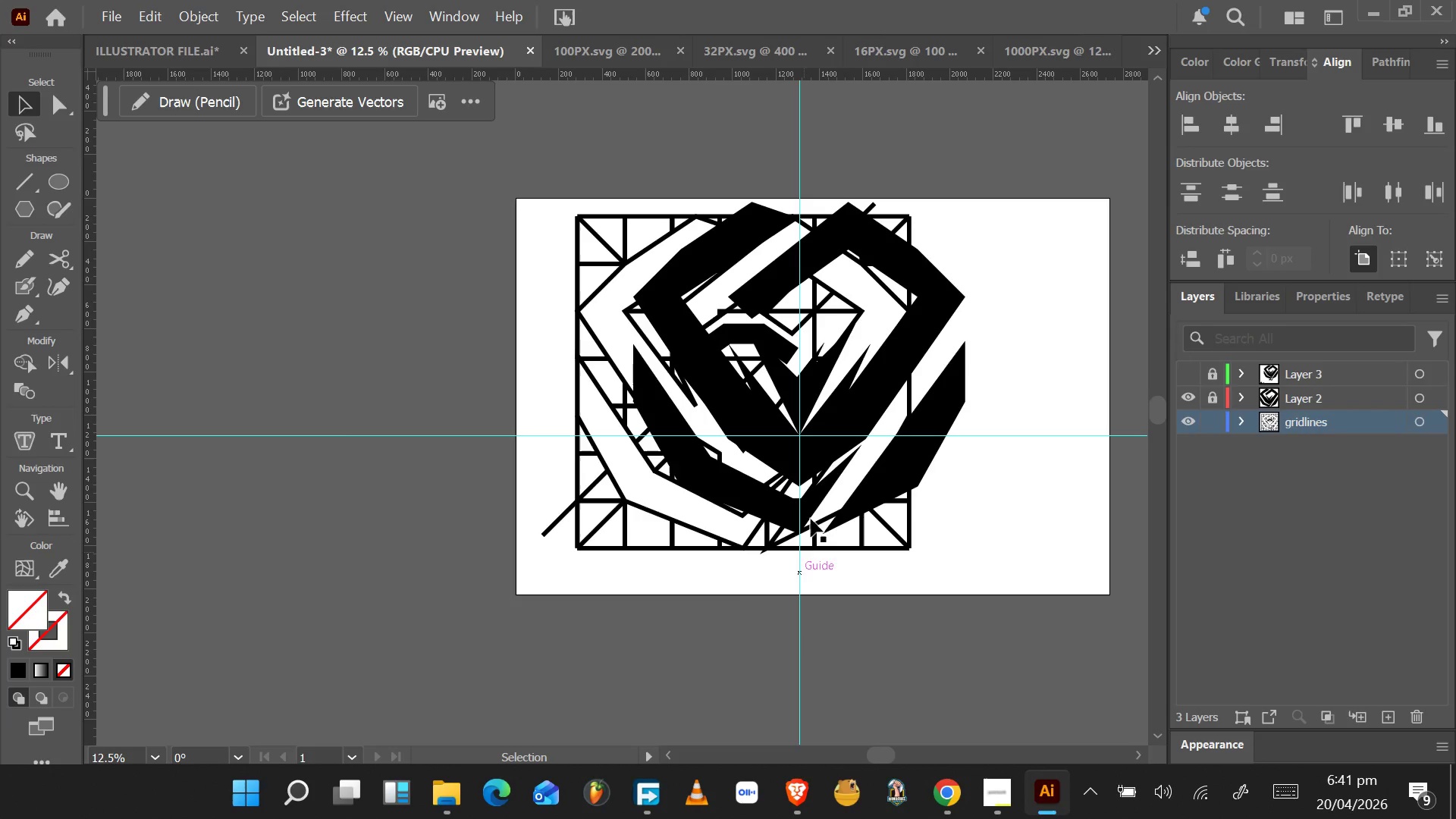 
left_click([824, 459])
 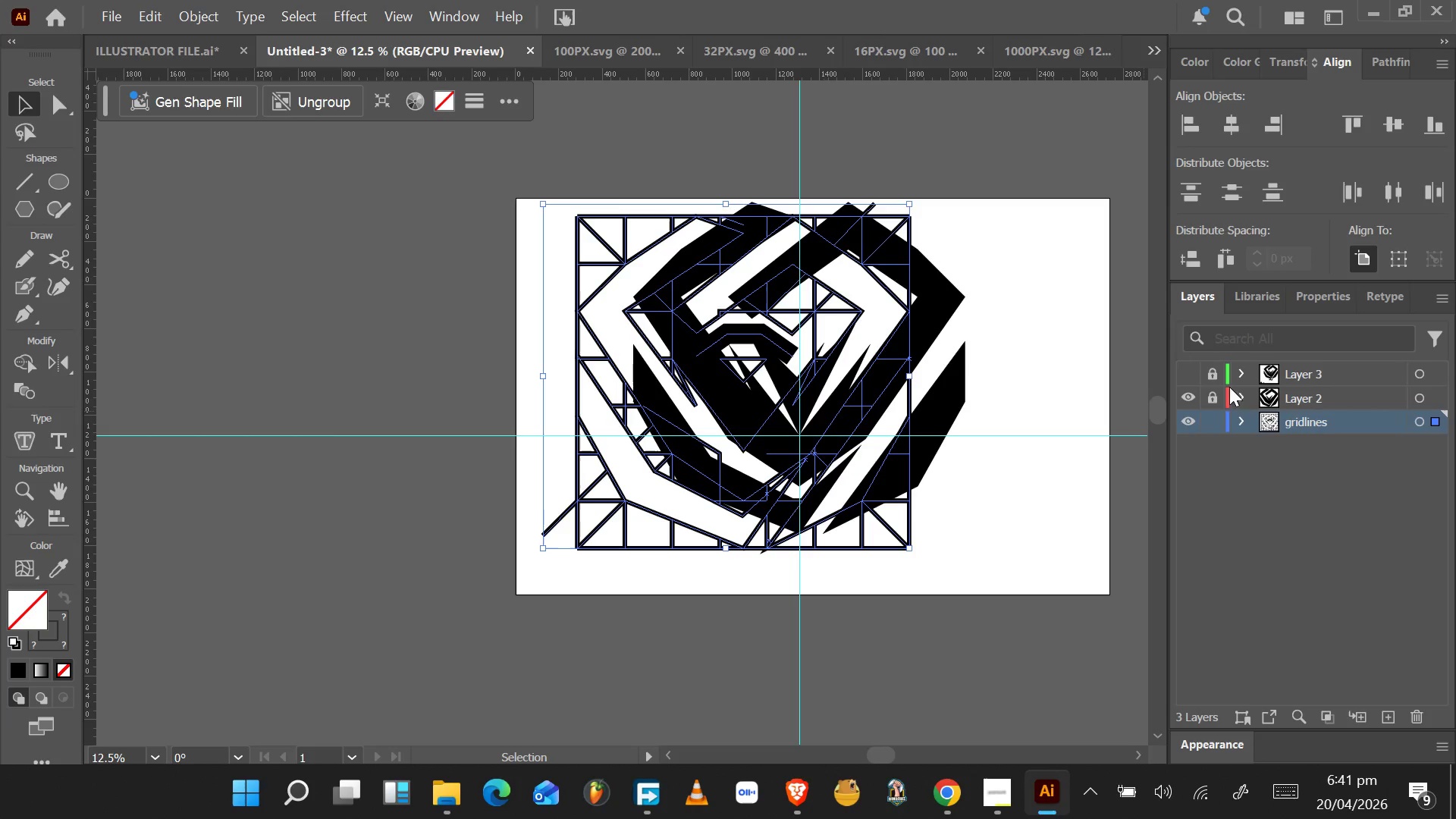 
wait(6.41)
 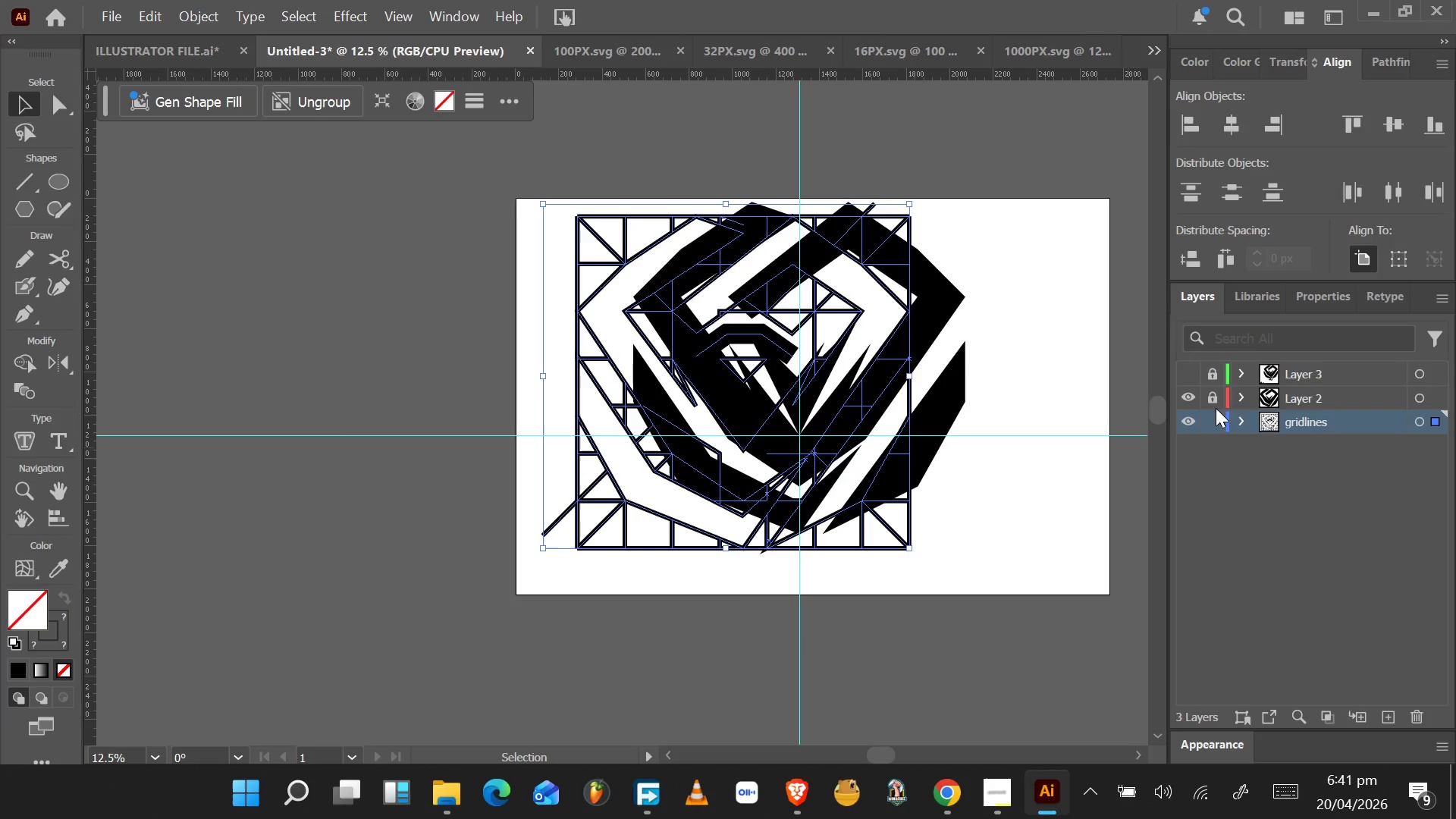 
left_click([1232, 138])
 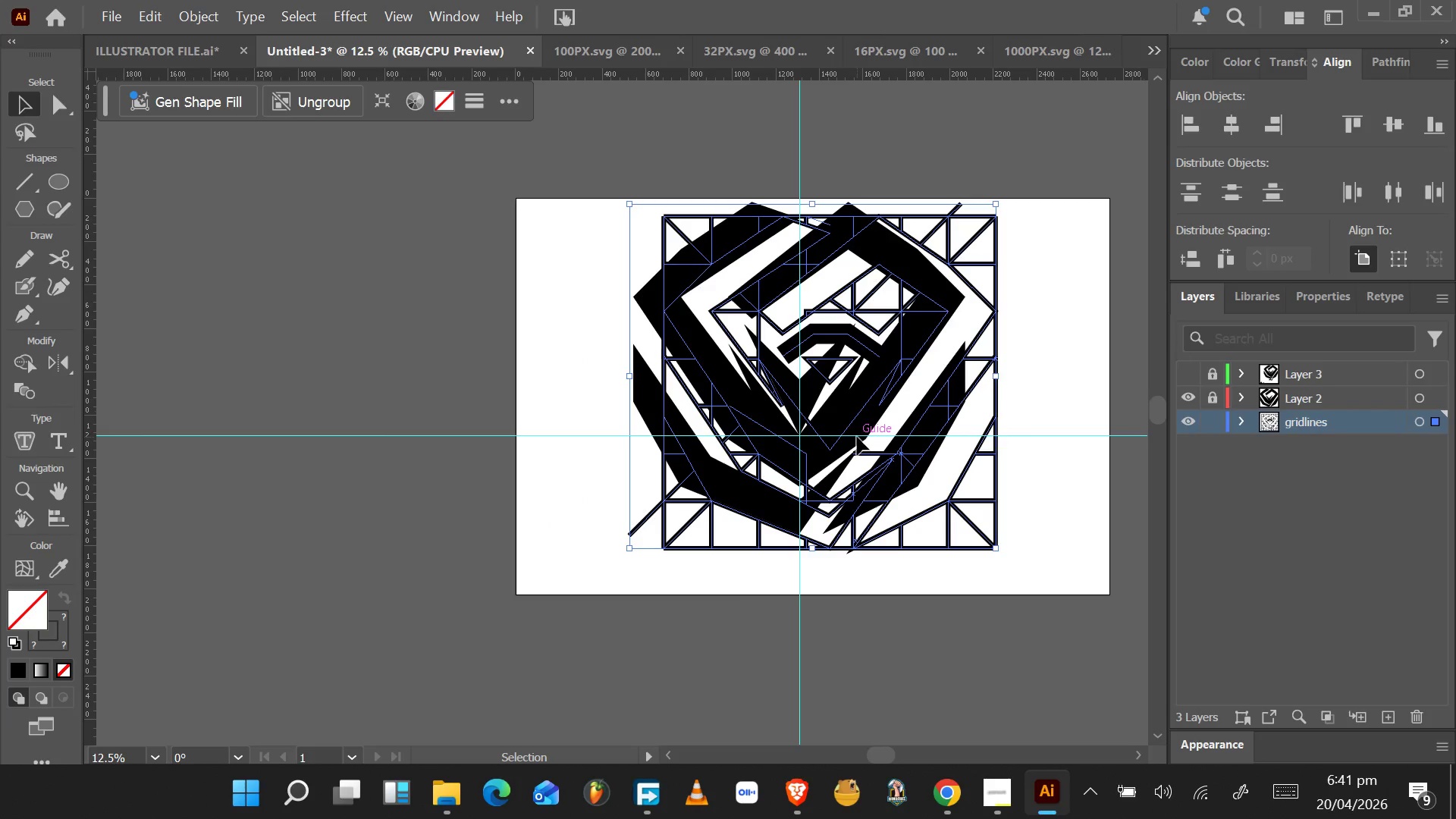 
wait(13.75)
 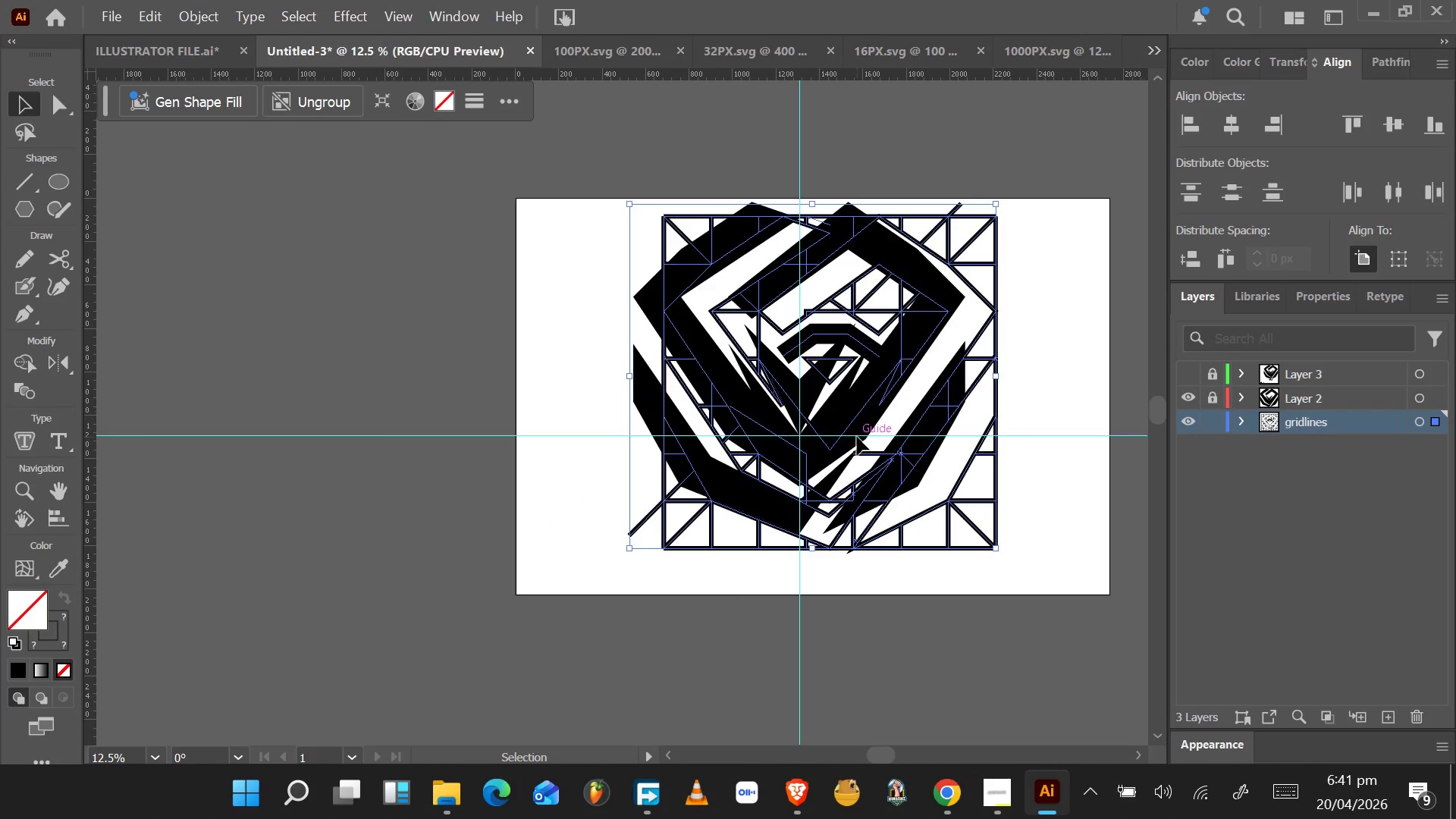 
hold_key(key=AltLeft, duration=0.88)
 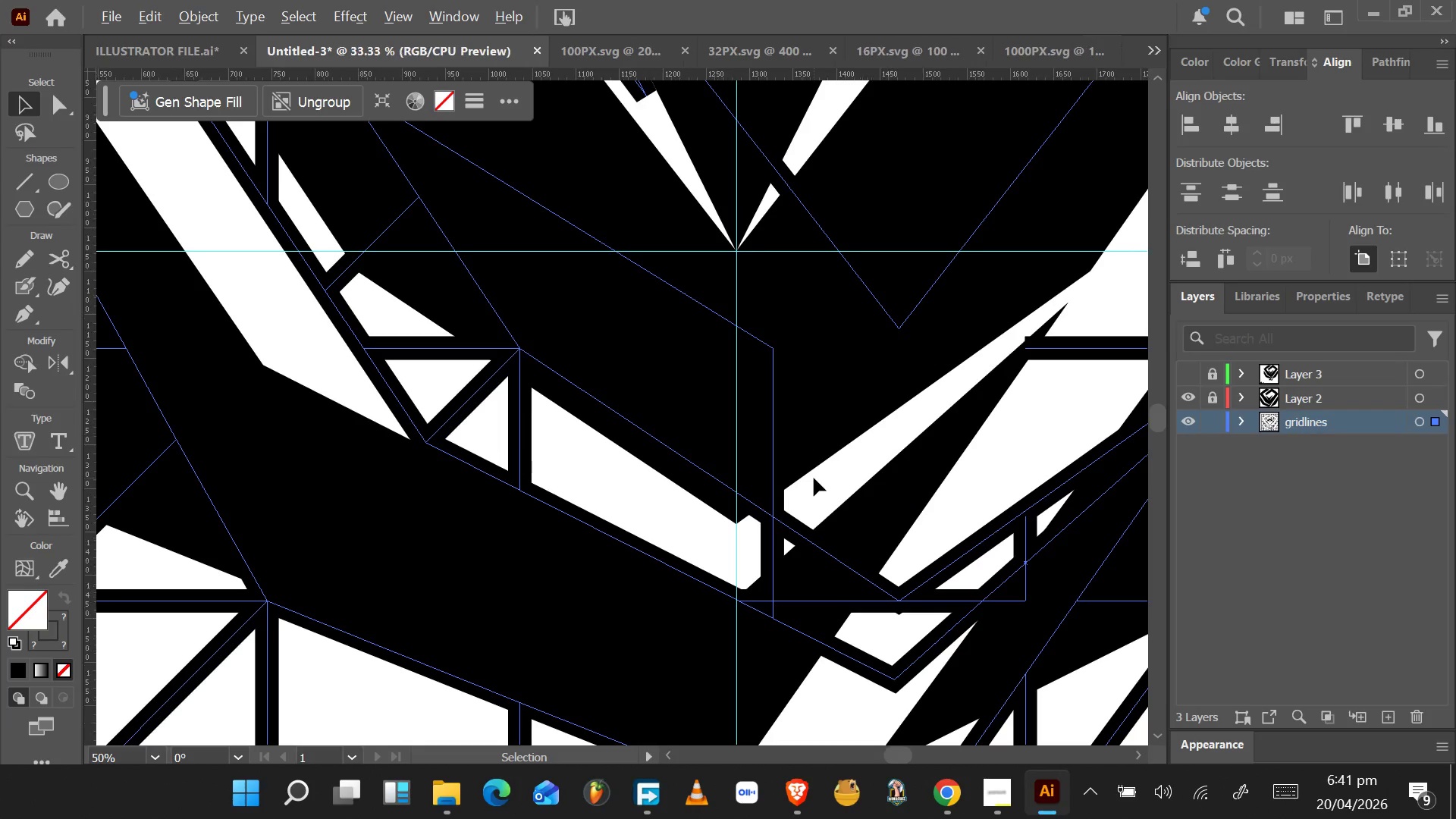 
hold_key(key=AltLeft, duration=0.95)
 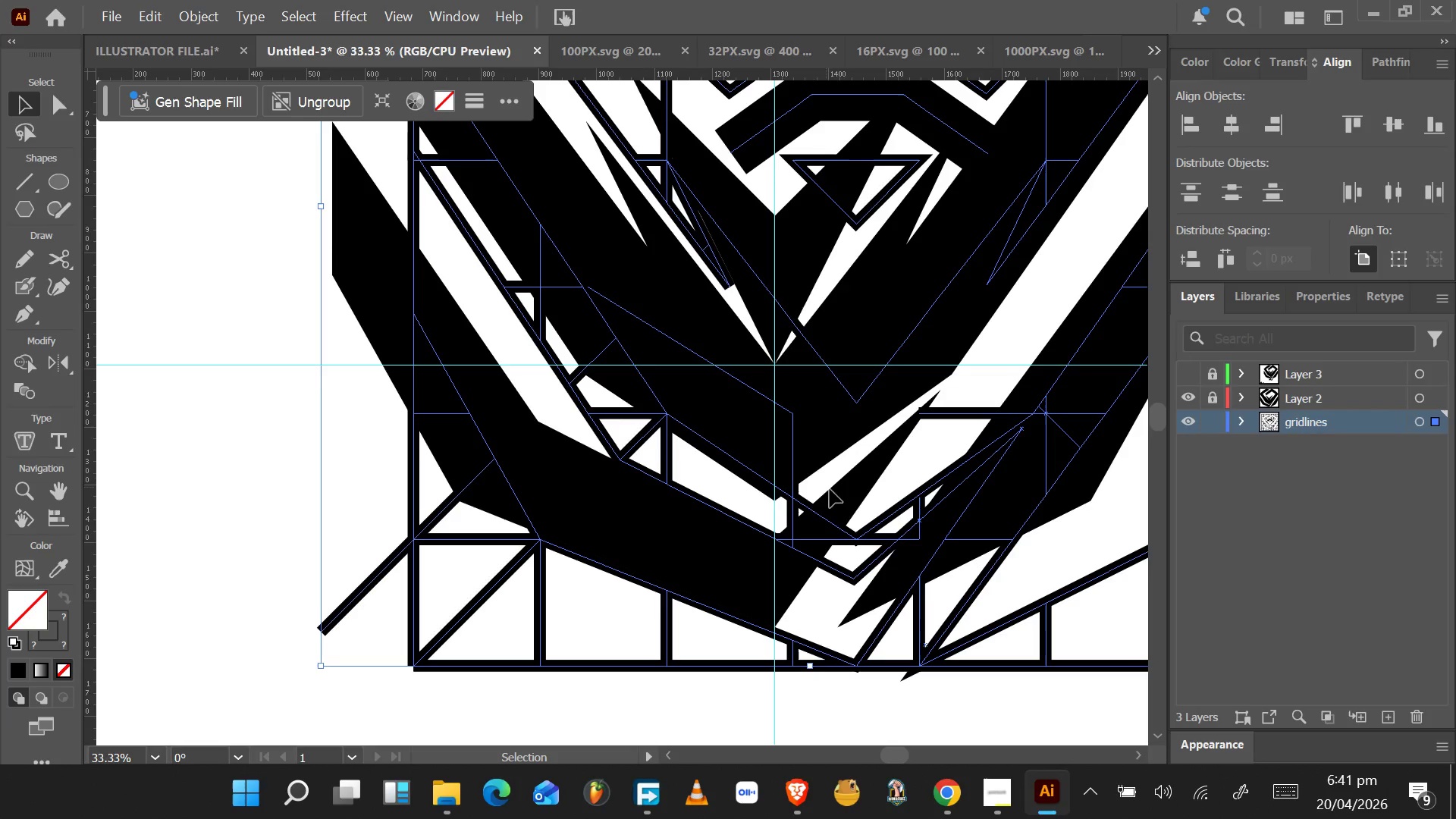 
scroll: coordinate [814, 478], scroll_direction: up, amount: 5.0
 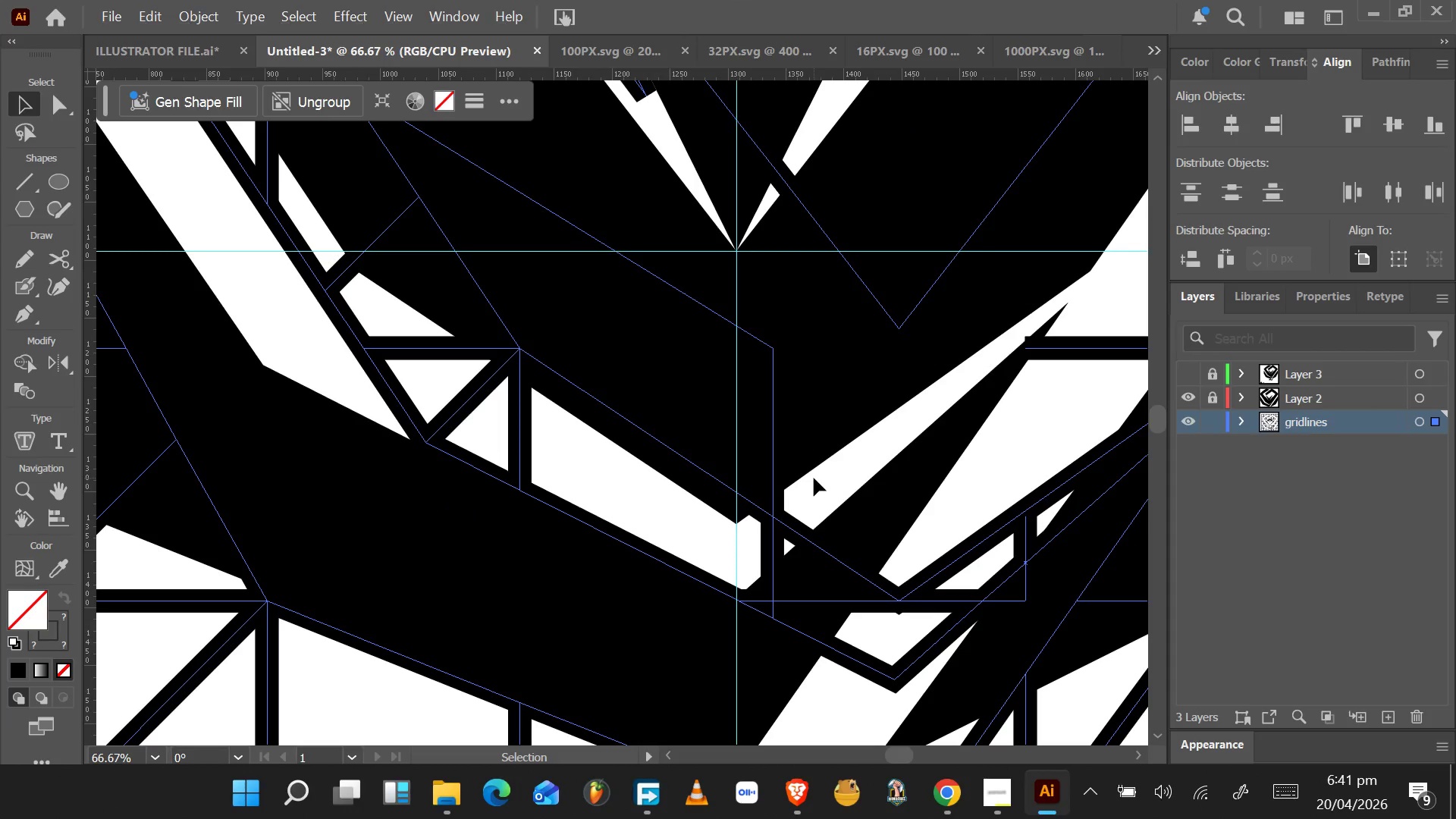 
left_click_drag(start_coordinate=[857, 539], to_coordinate=[776, 532])
 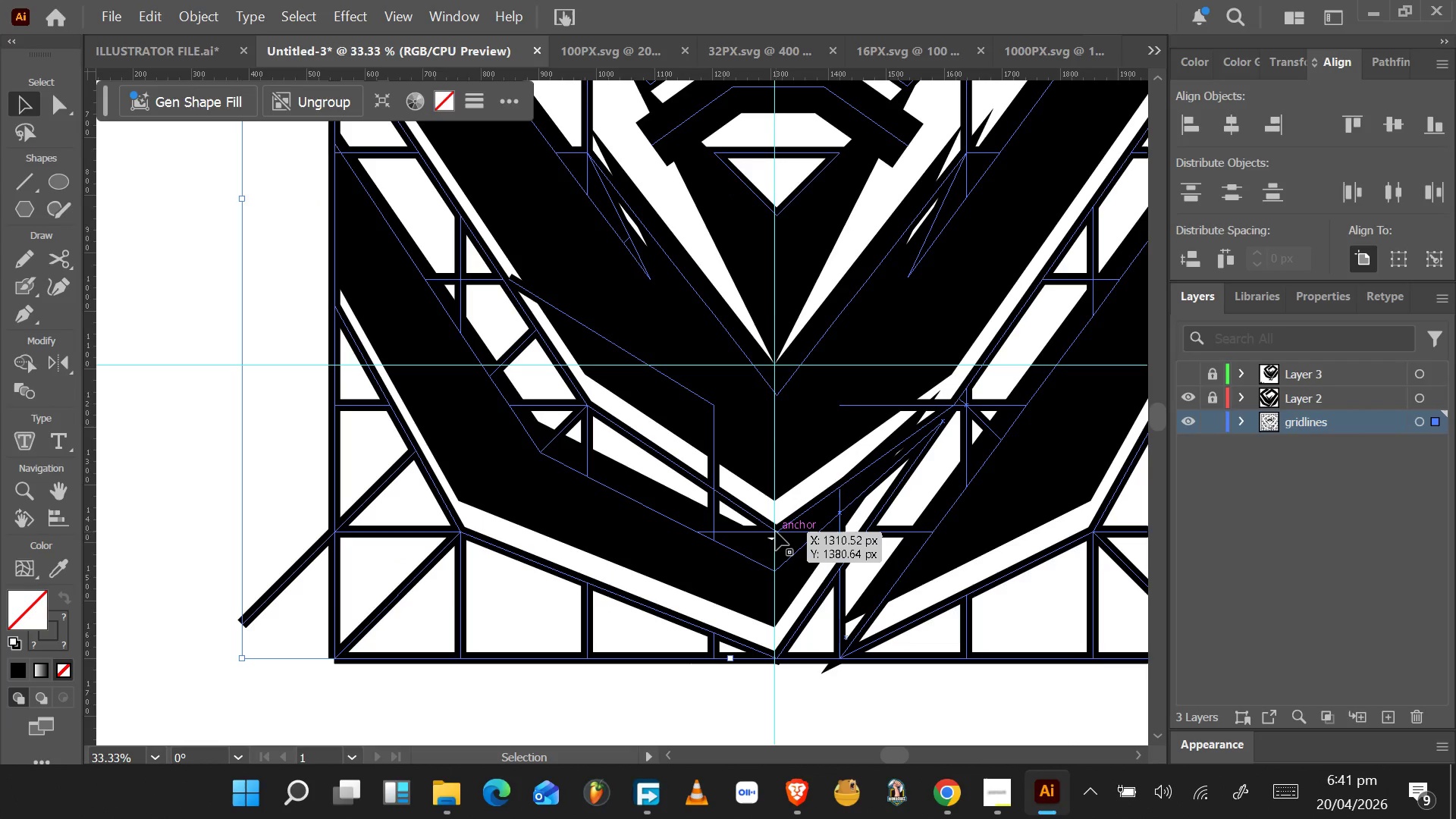 
scroll: coordinate [814, 478], scroll_direction: down, amount: 2.0
 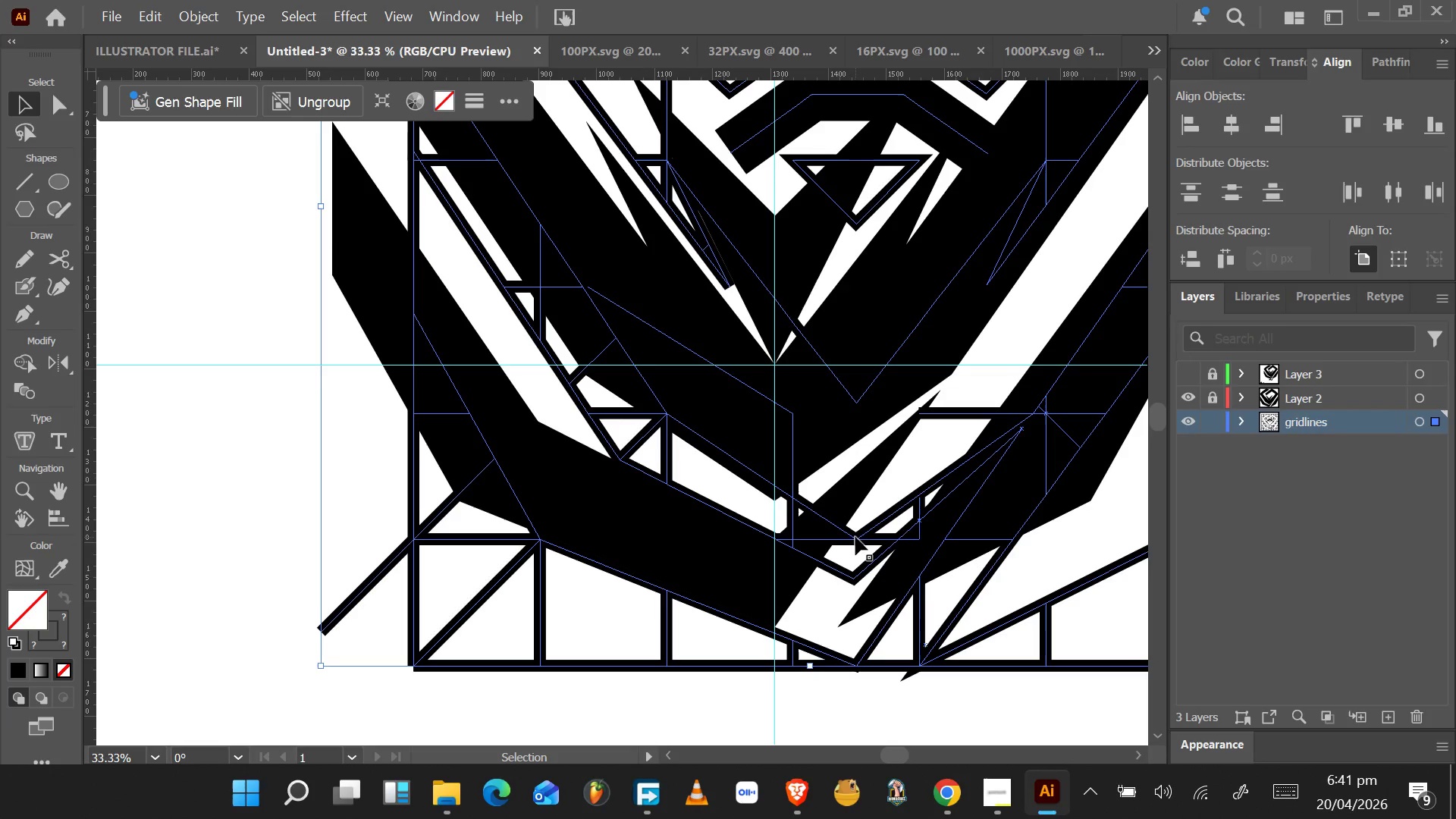 
key(Control+Z)
 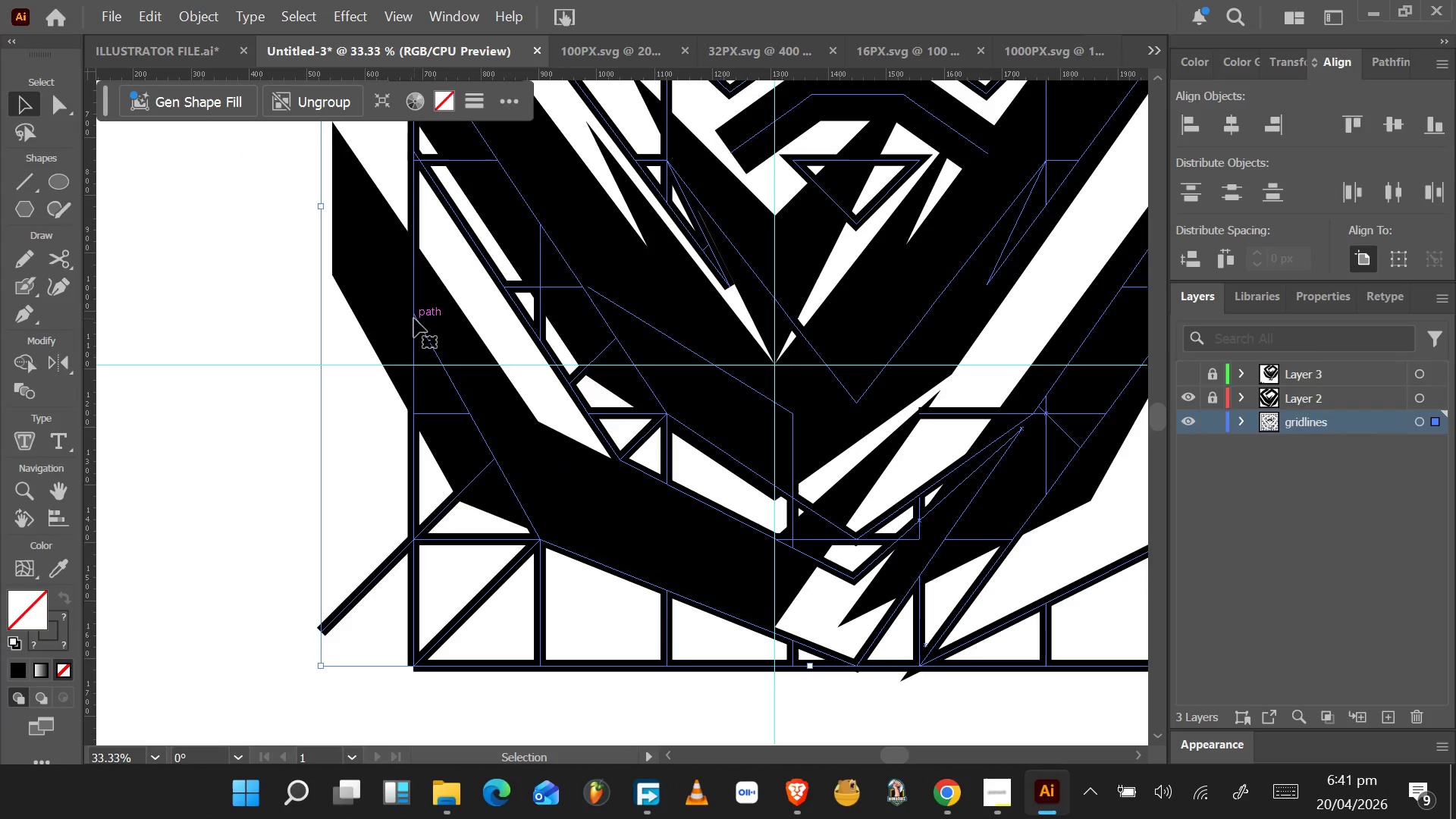 
wait(5.2)
 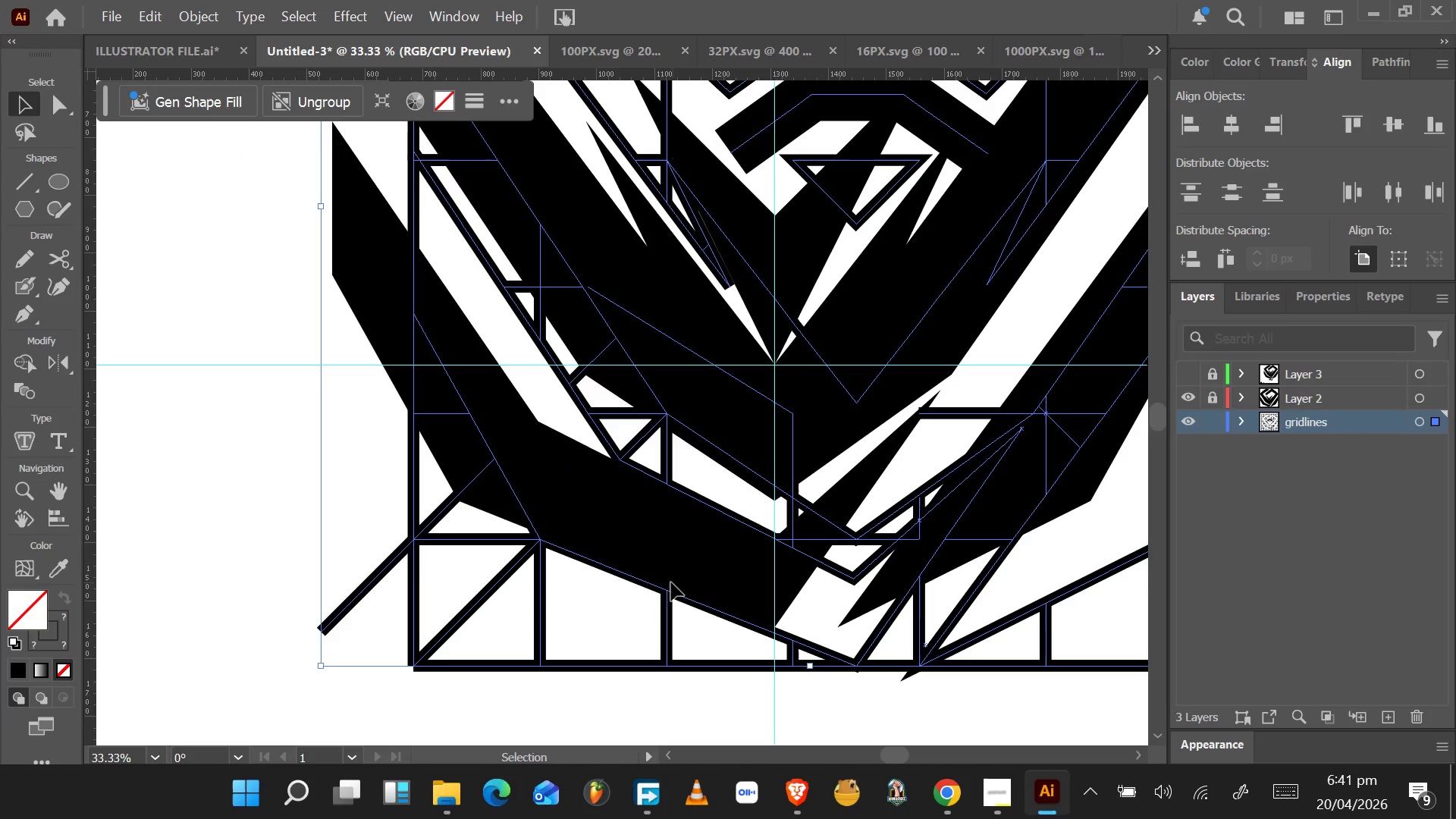 
left_click_drag(start_coordinate=[414, 315], to_coordinate=[334, 275])
 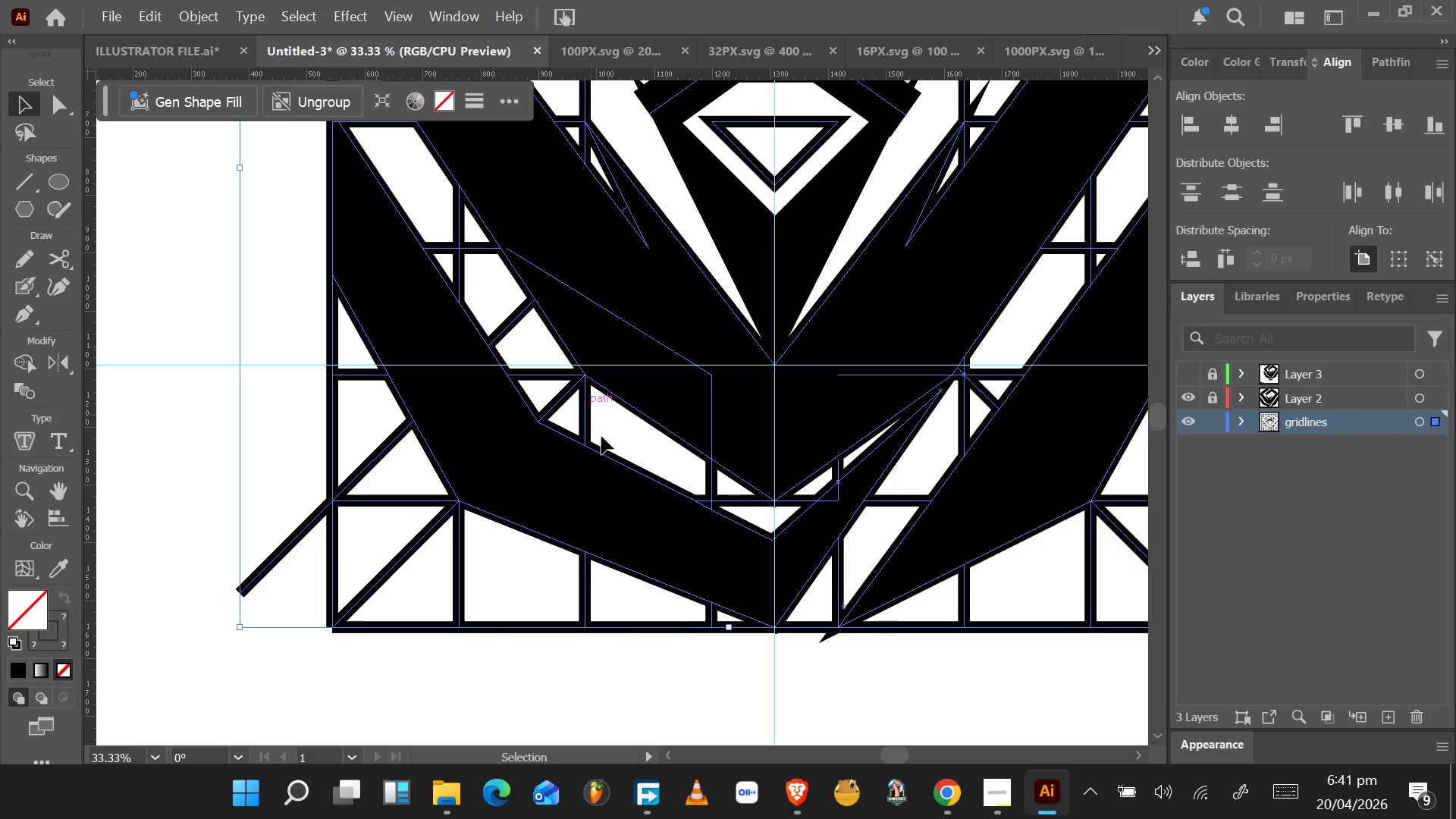 
hold_key(key=AltLeft, duration=0.62)
 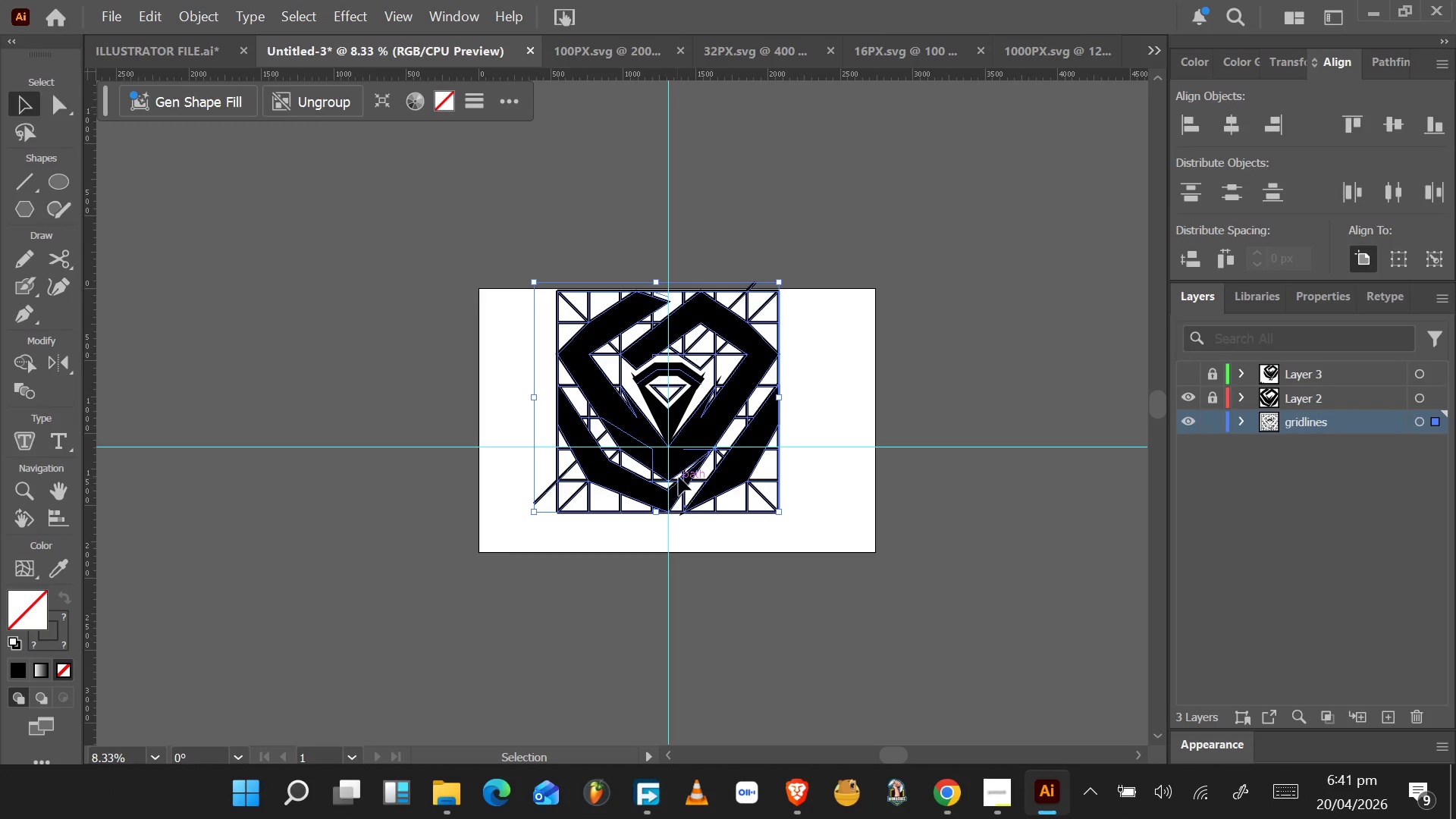 
hold_key(key=AltLeft, duration=0.88)
 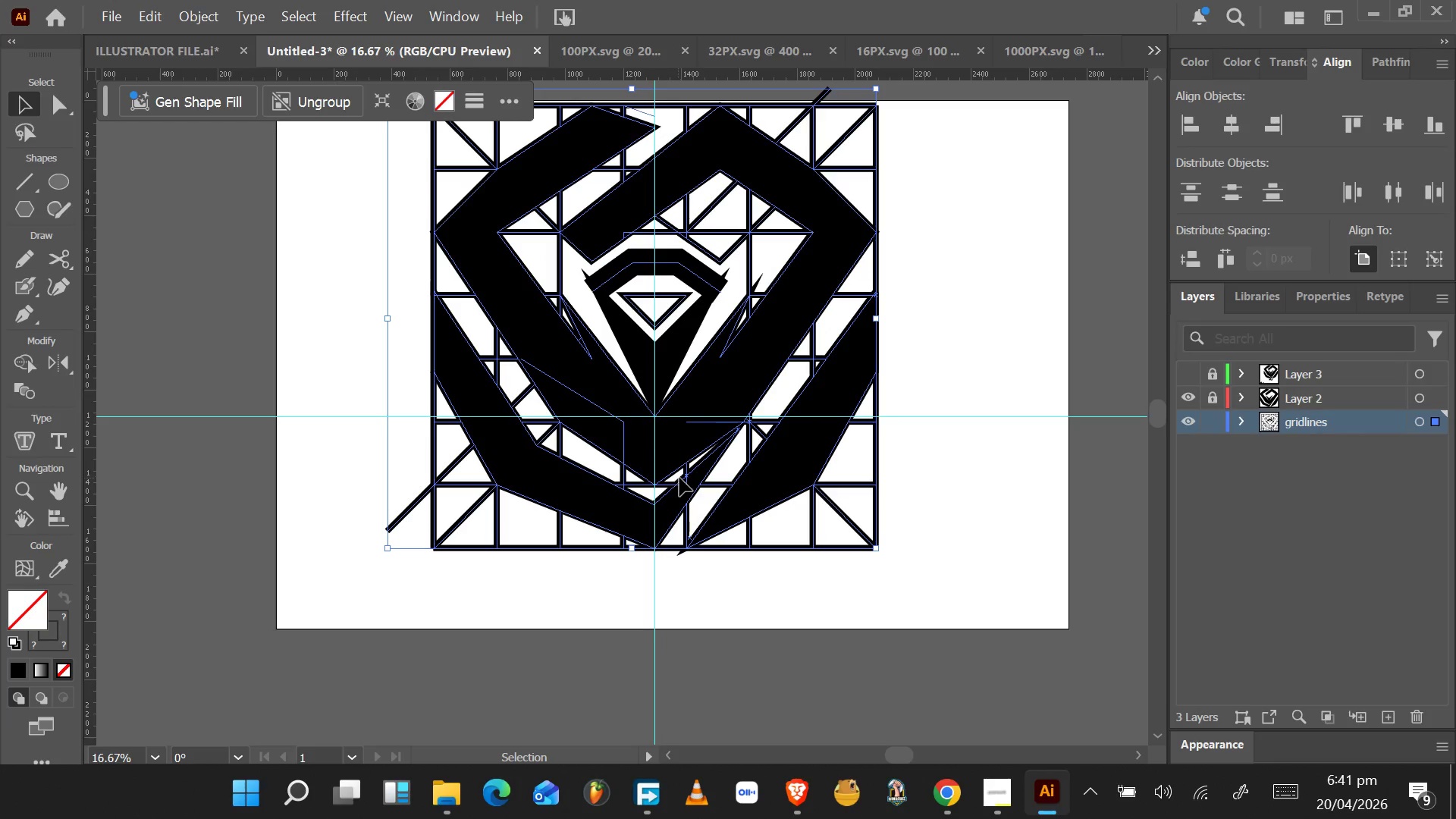 
scroll: coordinate [632, 474], scroll_direction: down, amount: 4.0
 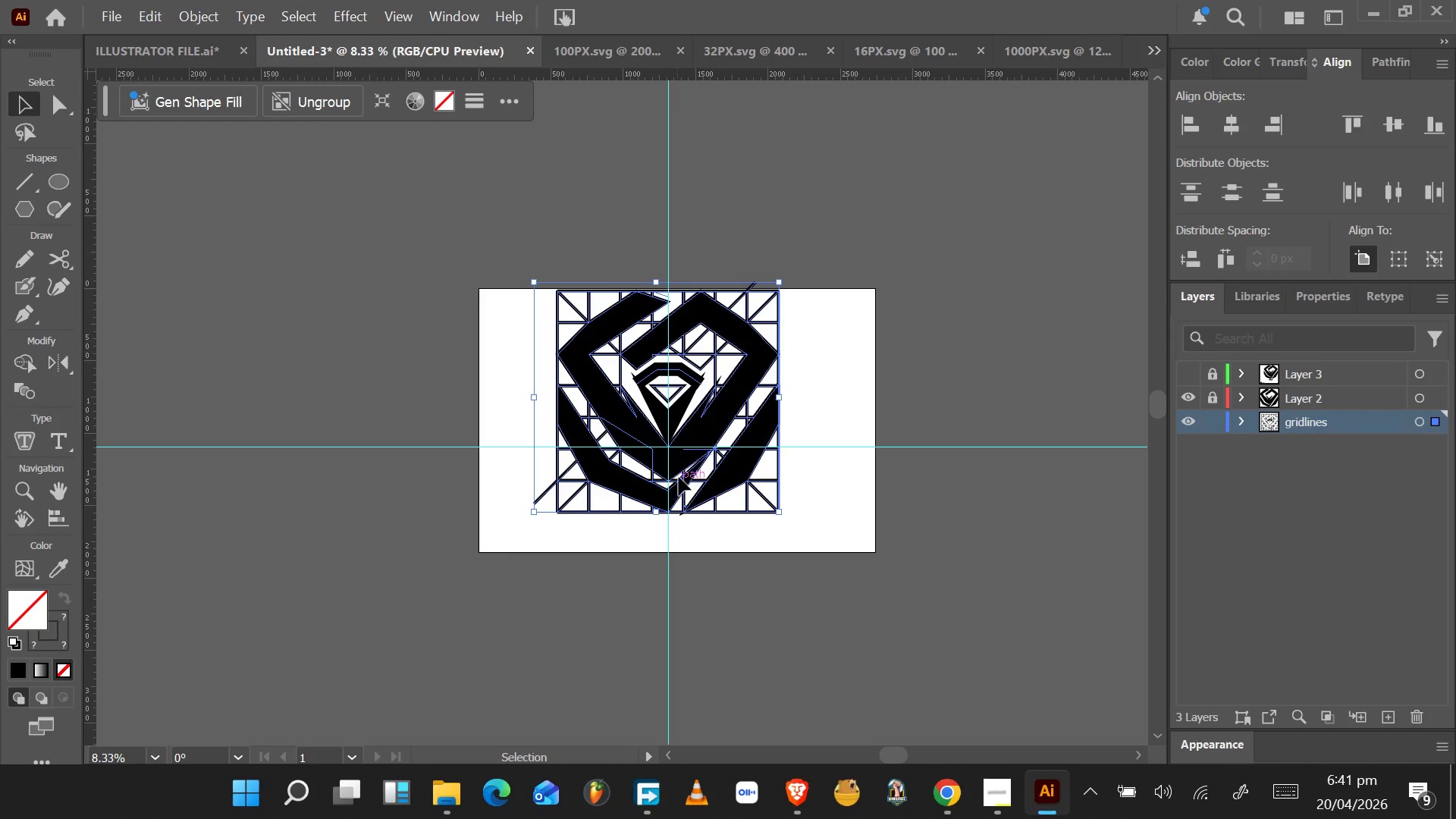 
scroll: coordinate [680, 476], scroll_direction: up, amount: 2.0
 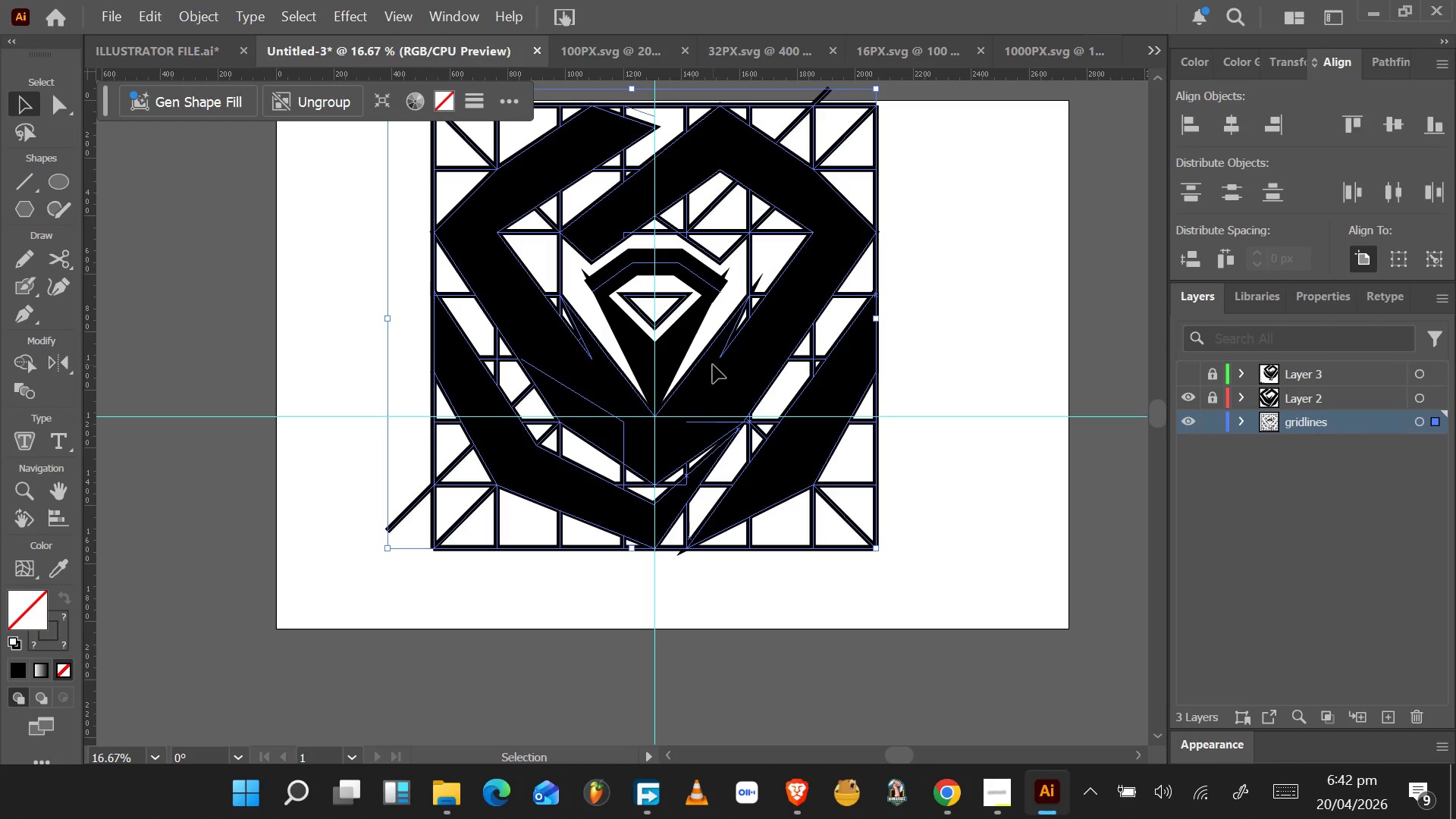 
hold_key(key=ShiftLeft, duration=1.09)
left_click([669, 360])
 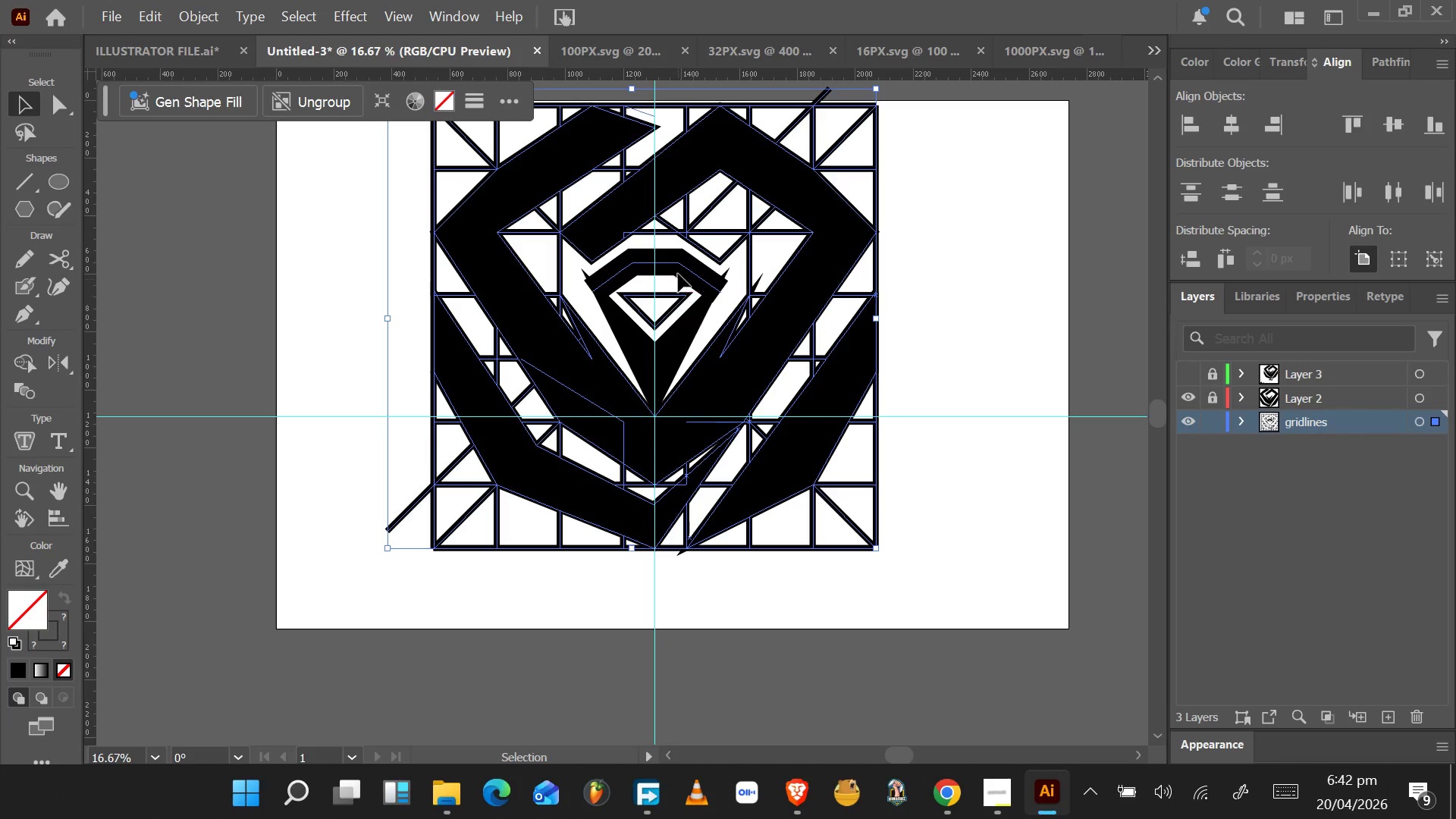 
left_click([678, 267])
 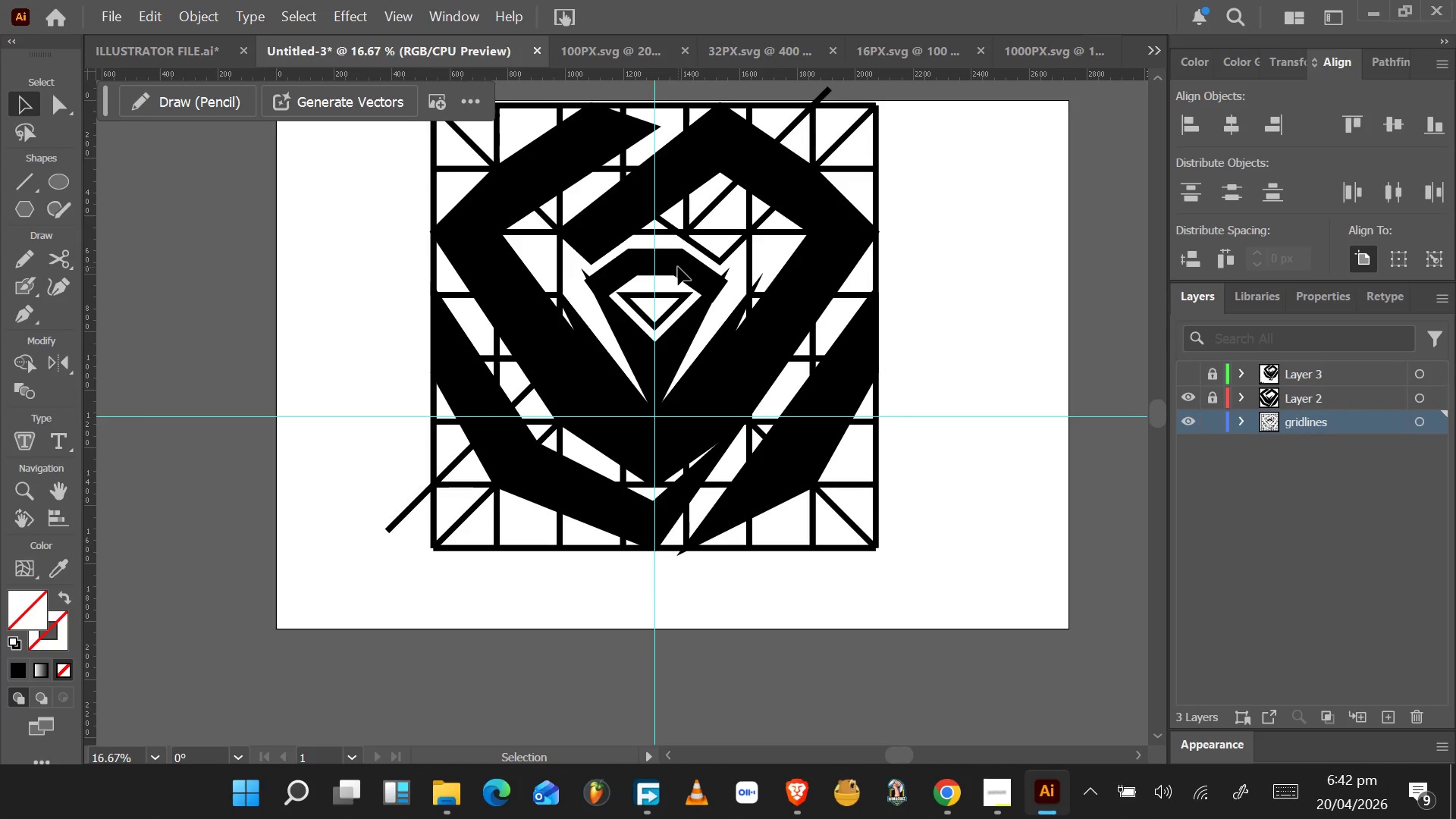 
double_click([678, 267])
 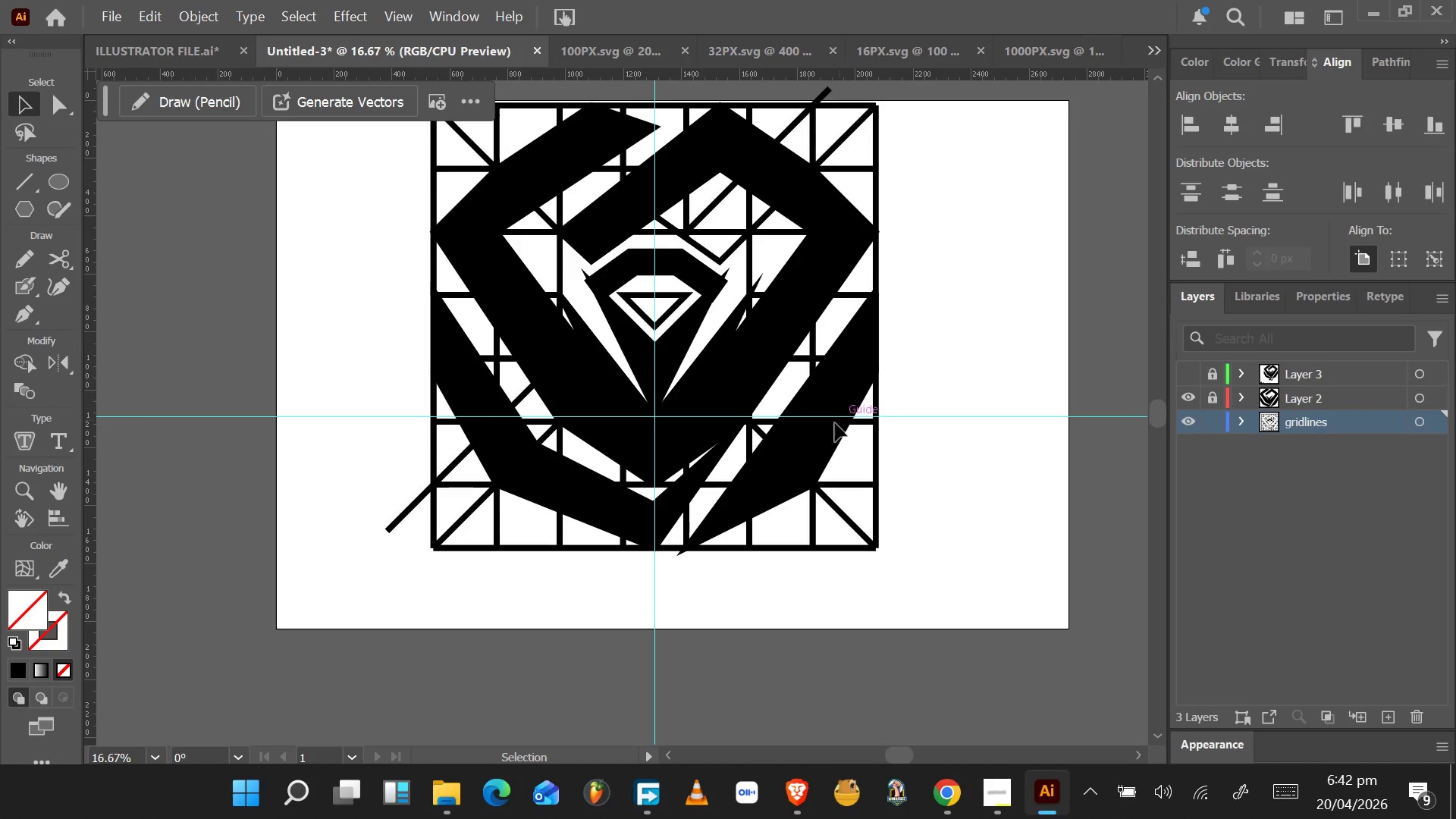 
left_click([828, 500])
 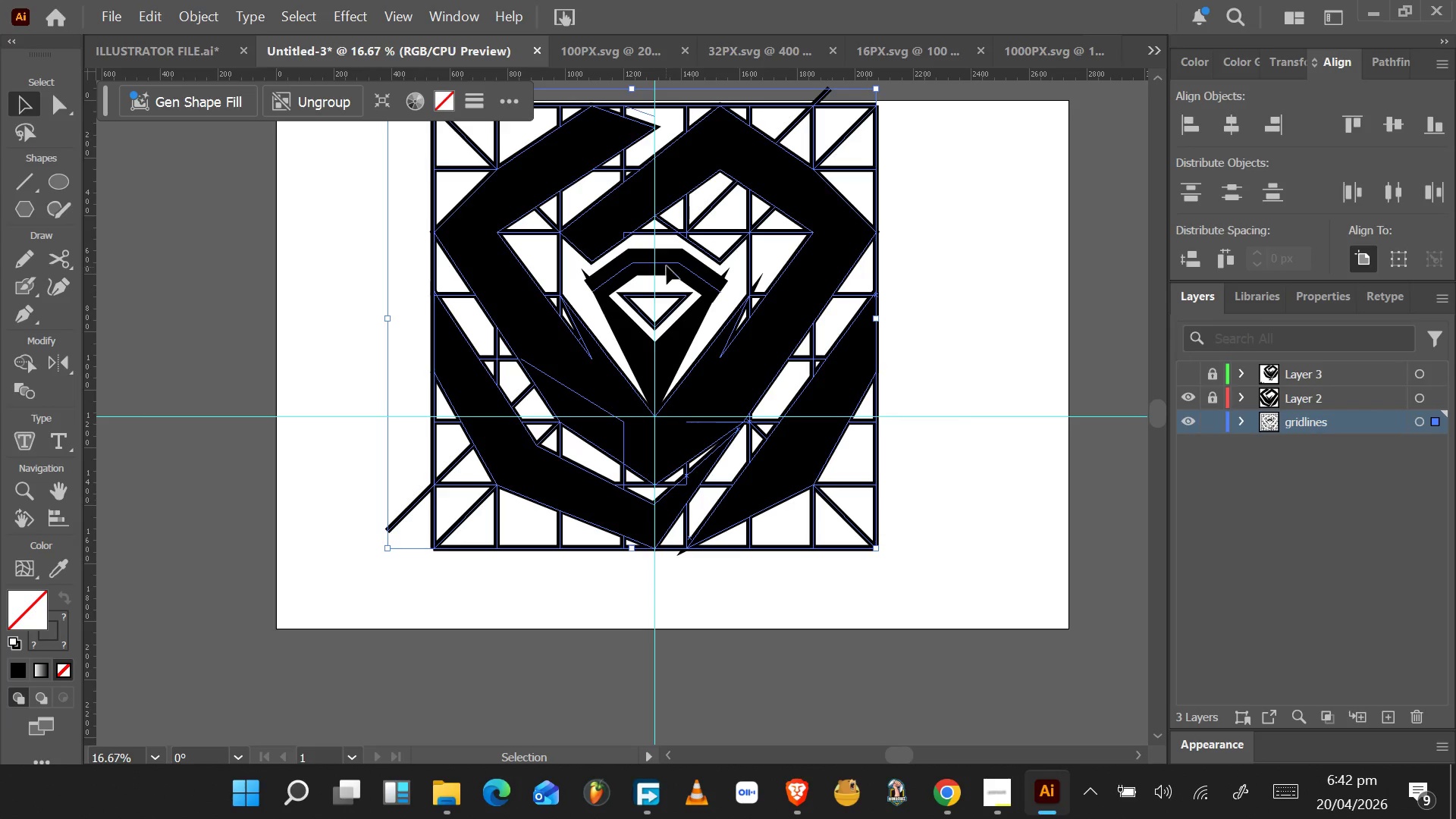 
double_click([667, 263])
 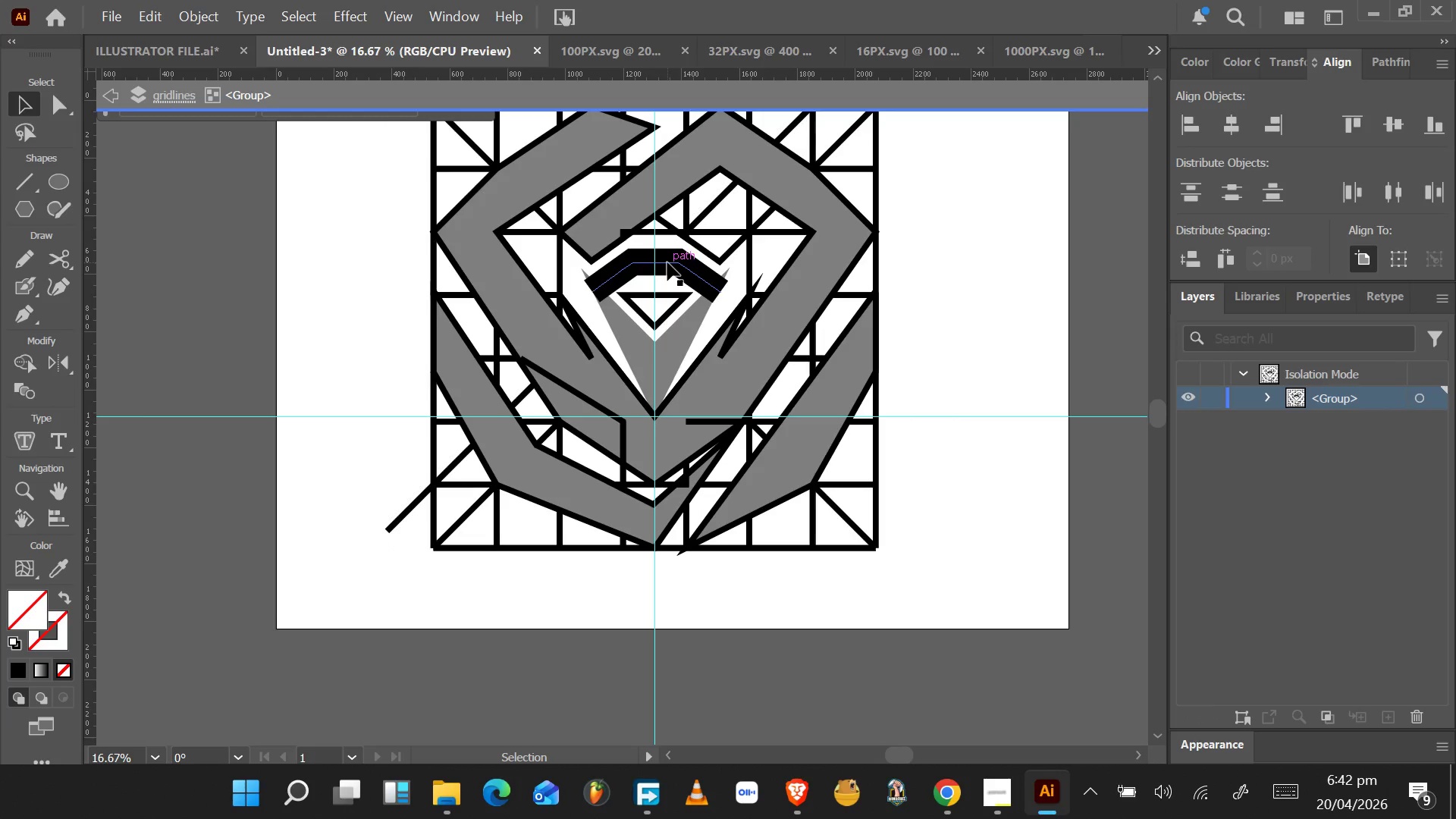 
key(A)
 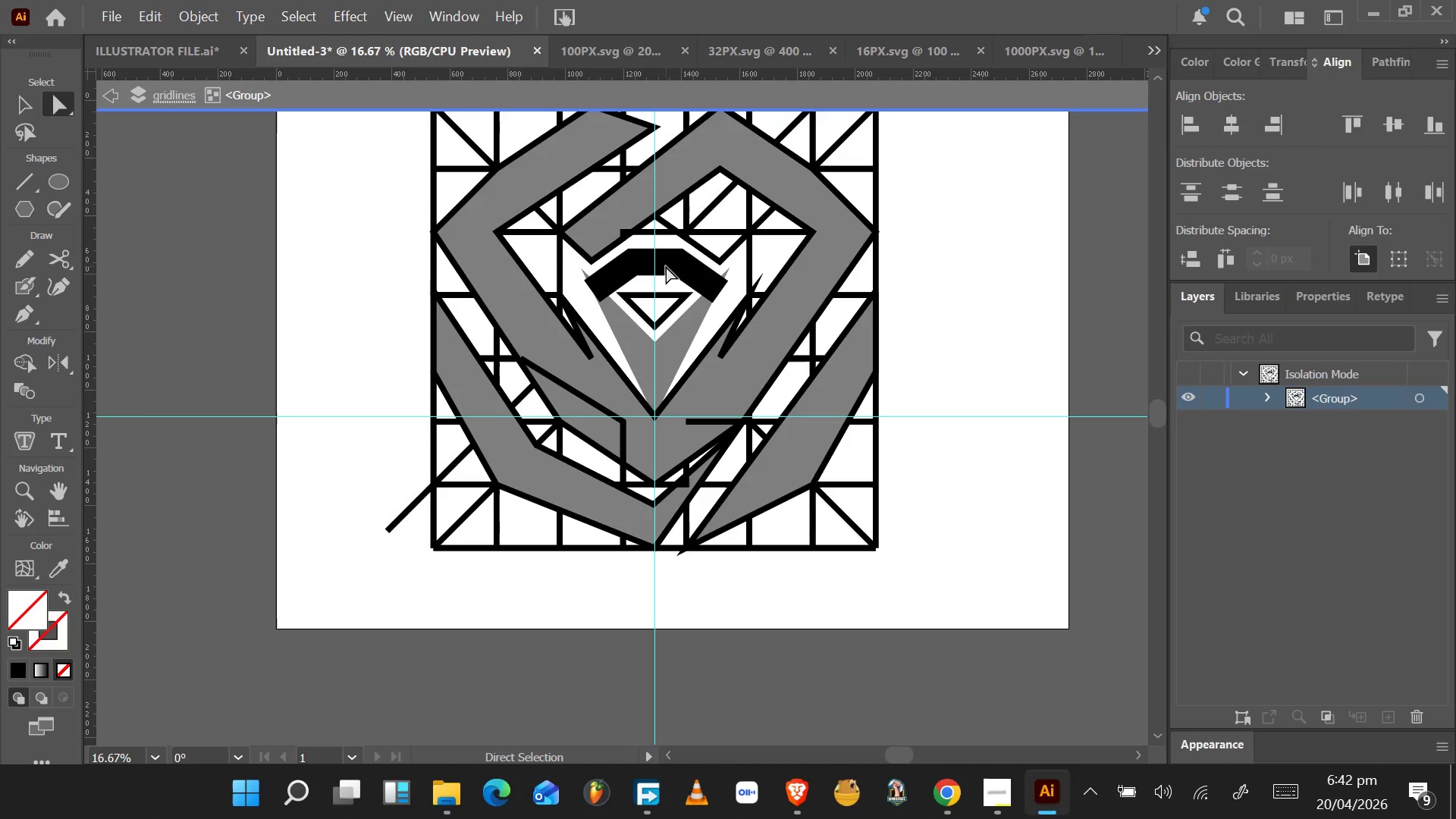 
left_click([666, 266])
 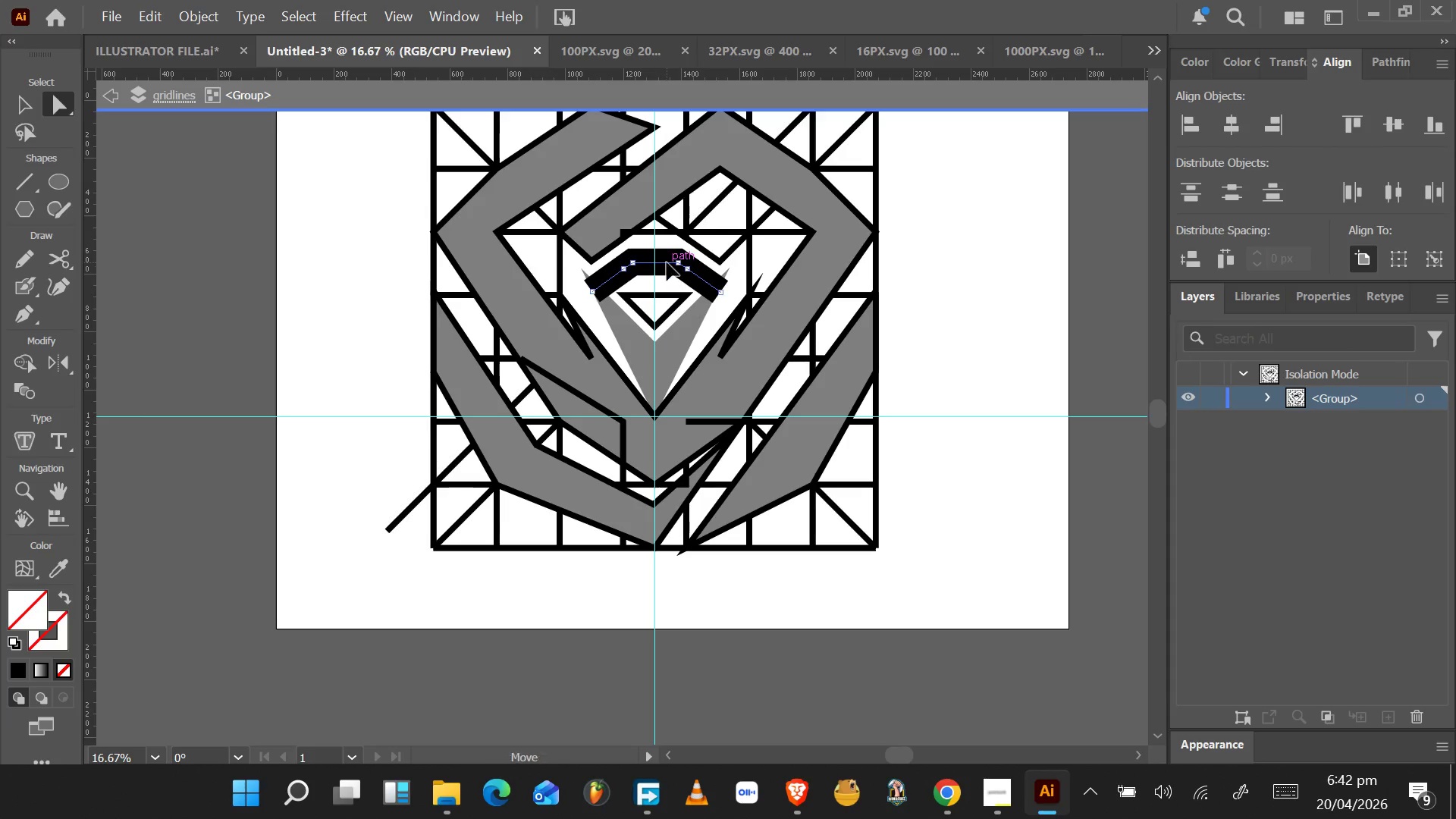 
double_click([667, 262])
 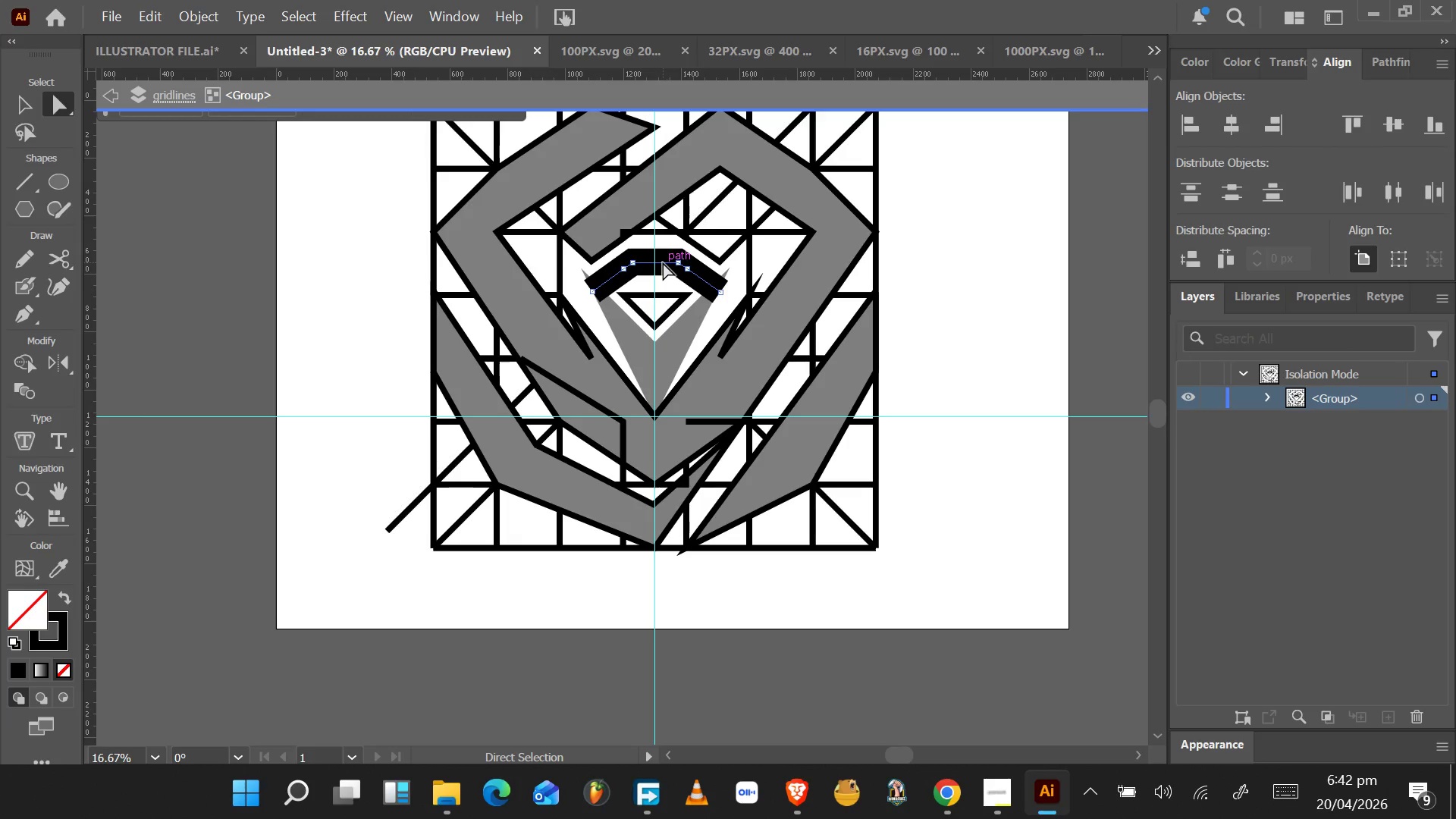 
key(Delete)
 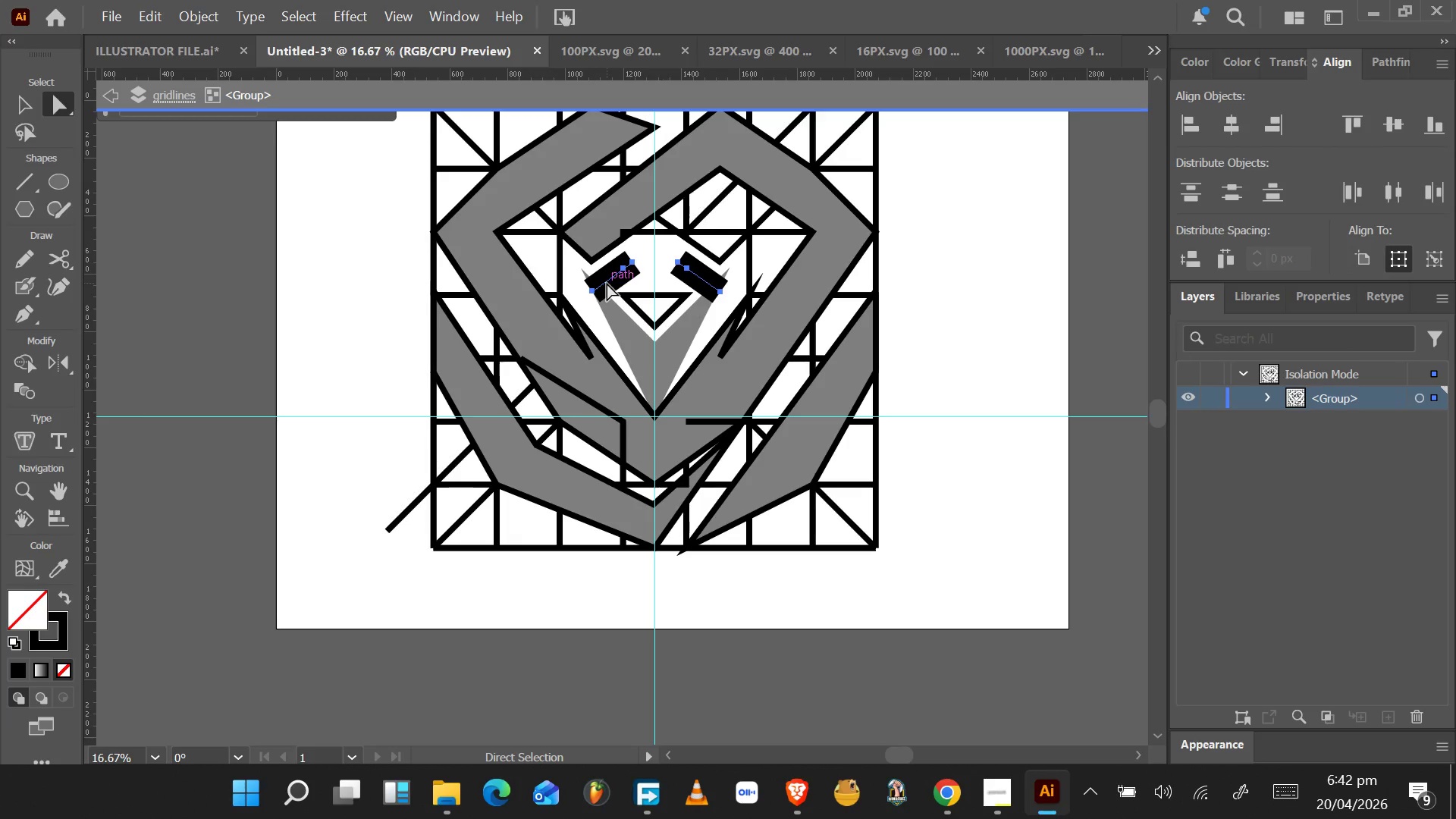 
key(Delete)
 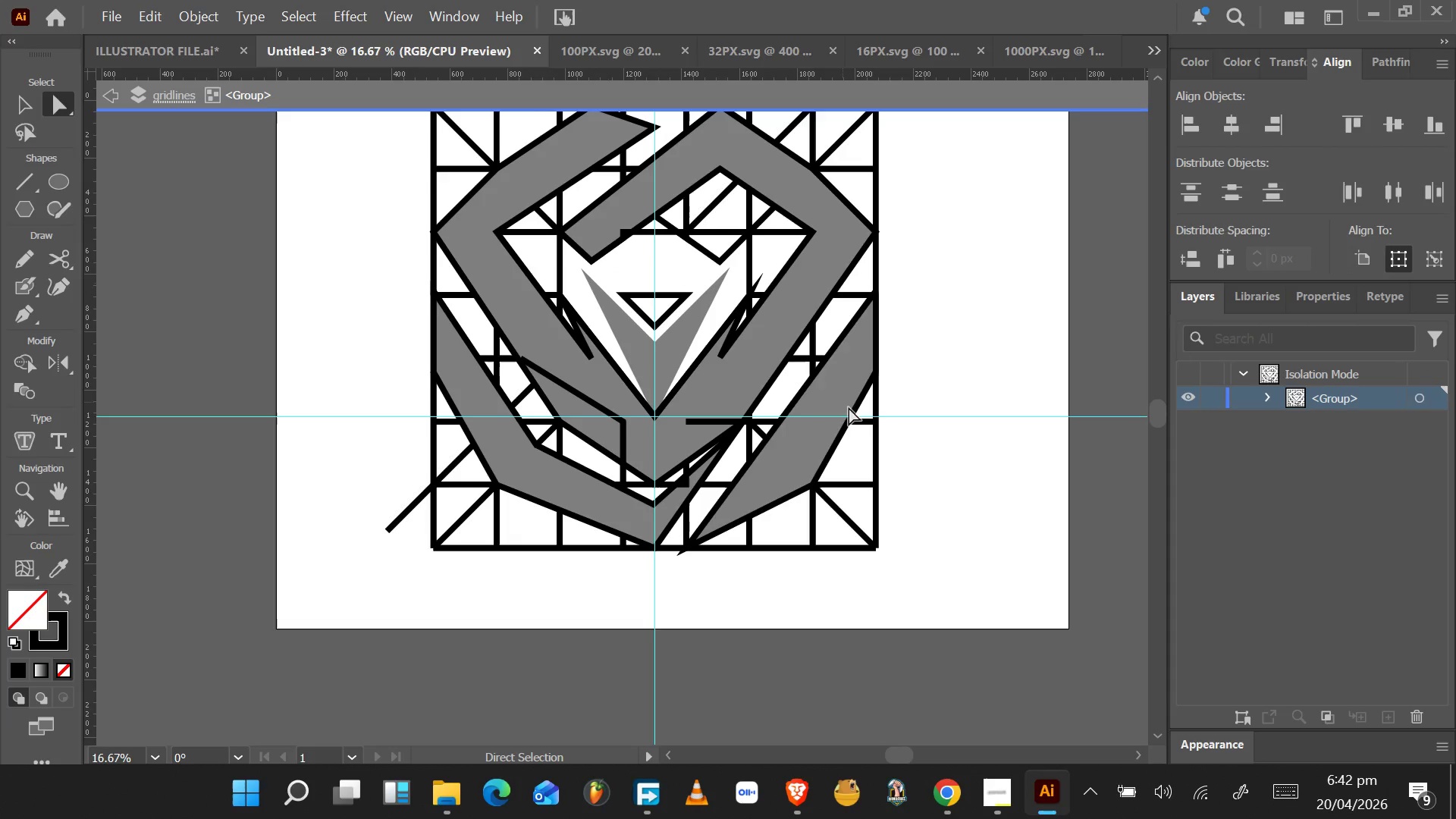 
double_click([912, 502])
 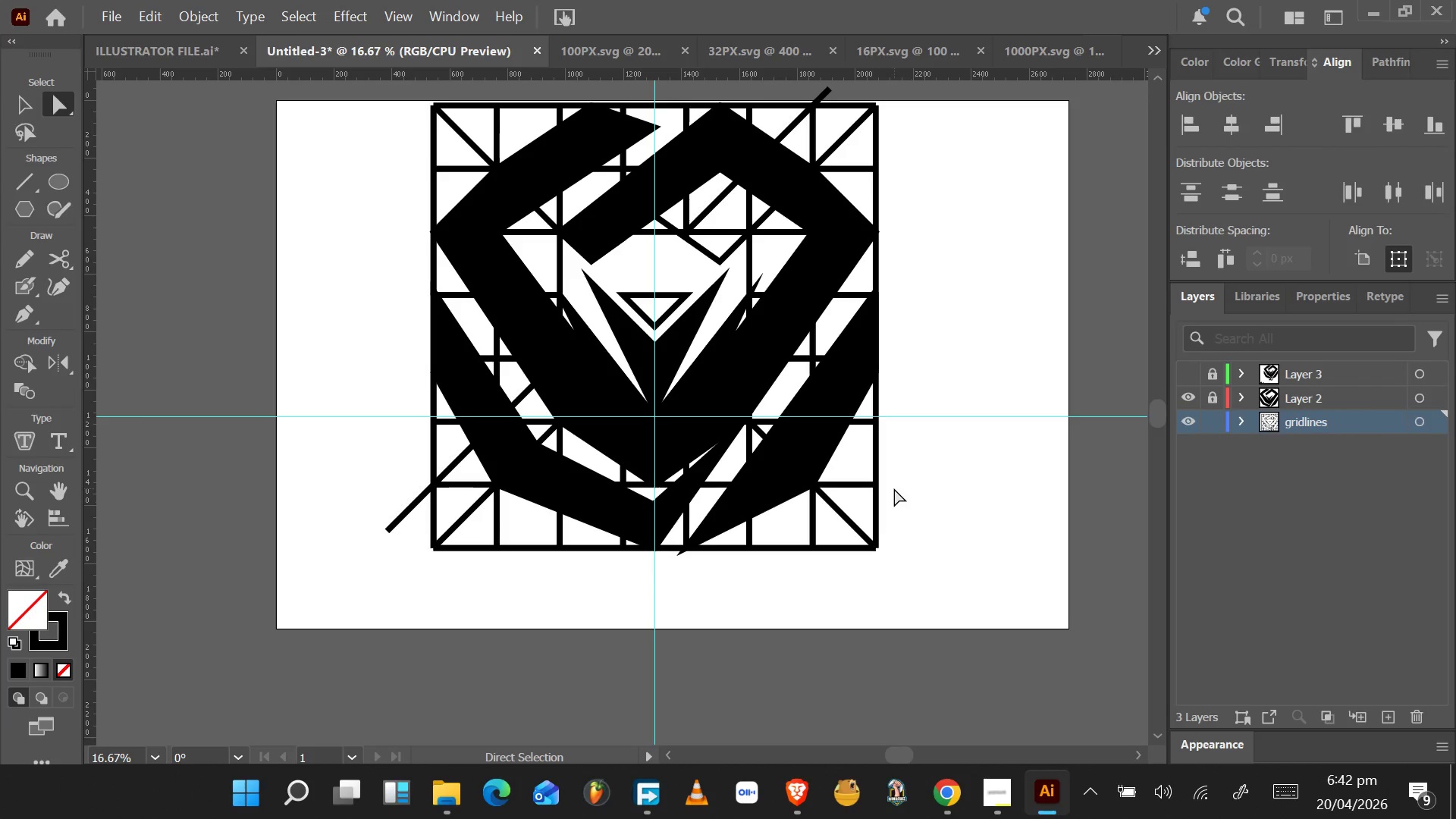 
wait(8.76)
 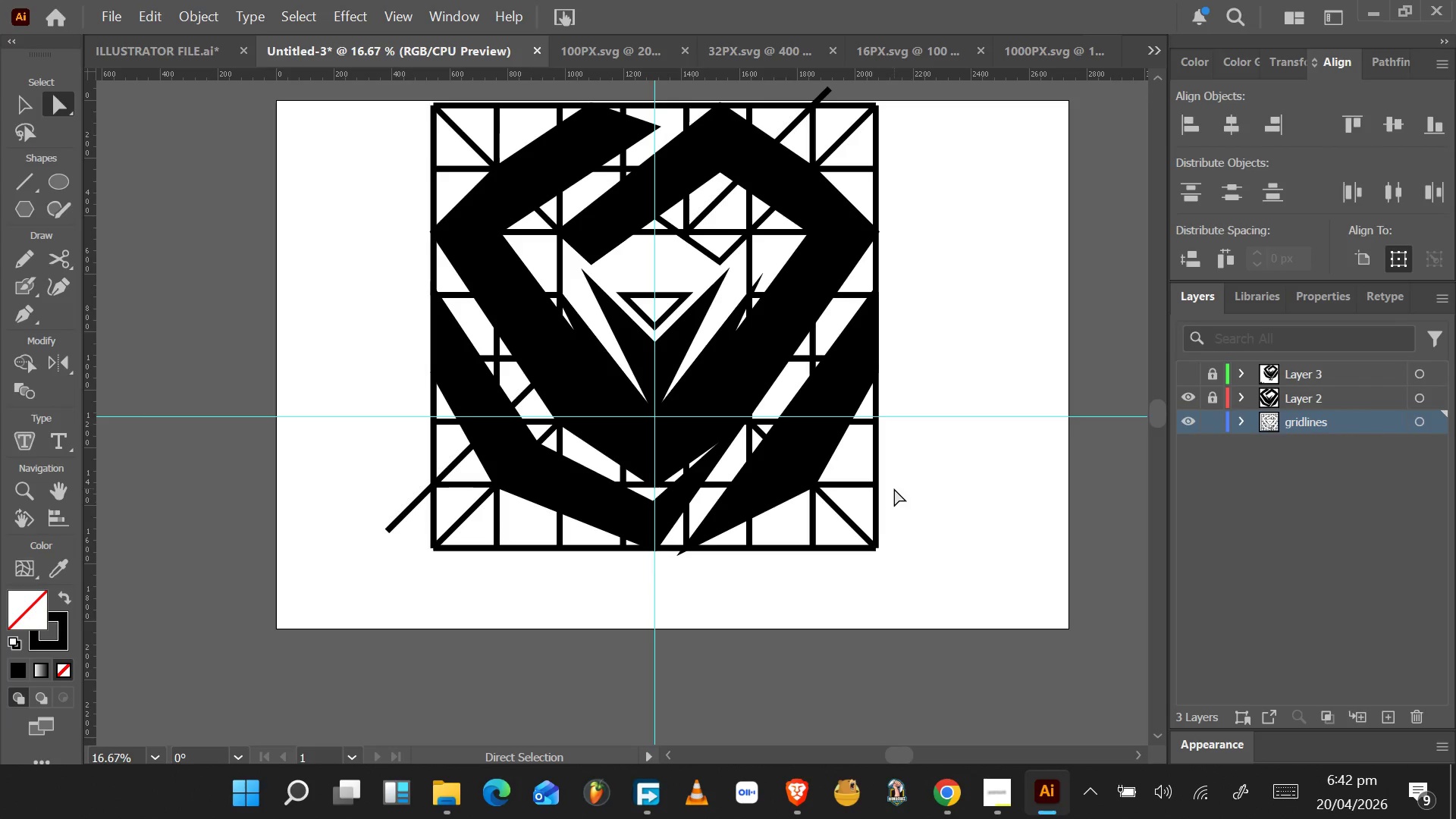 
left_click([1208, 395])
 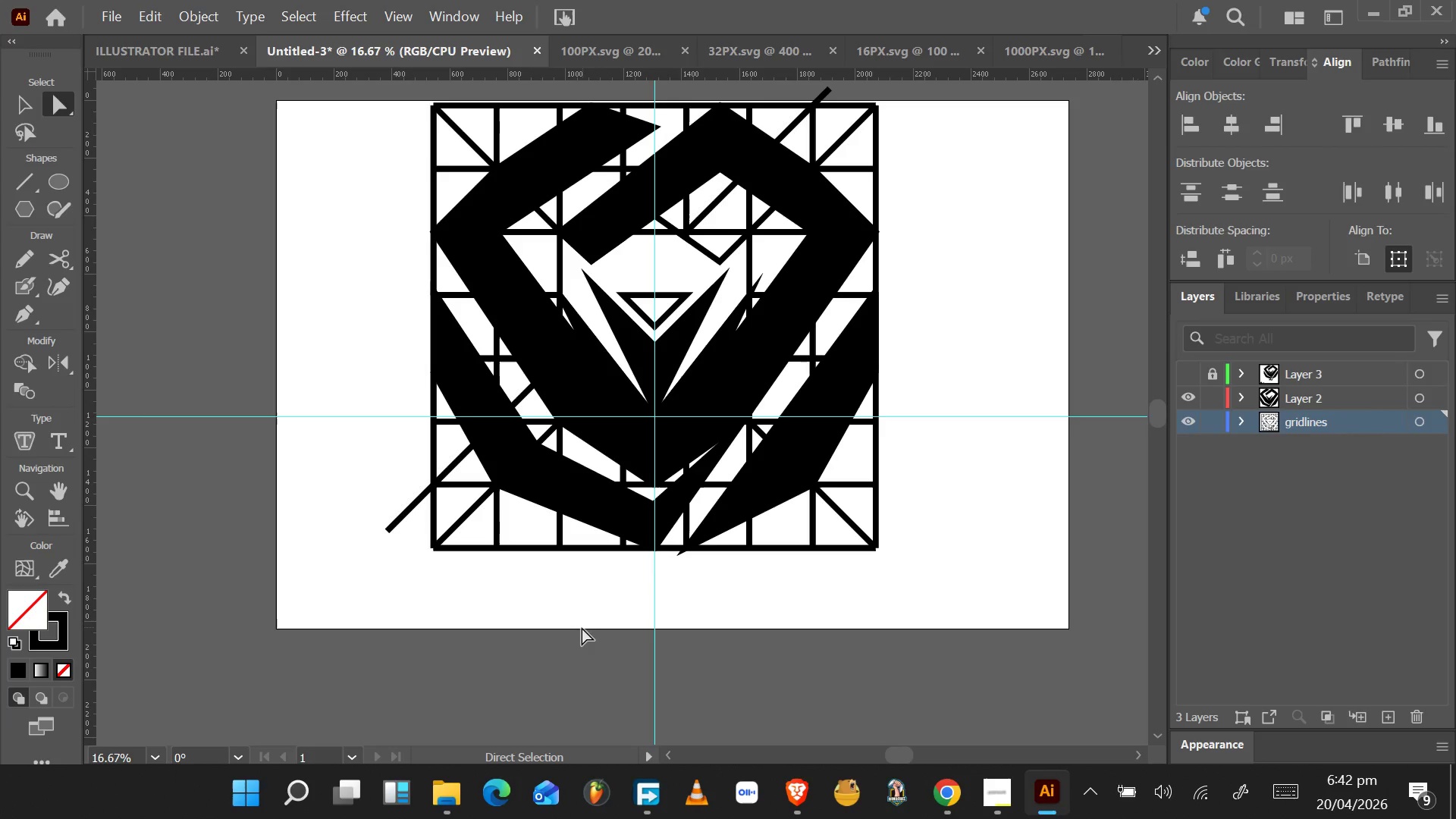 
left_click_drag(start_coordinate=[564, 616], to_coordinate=[626, 433])
 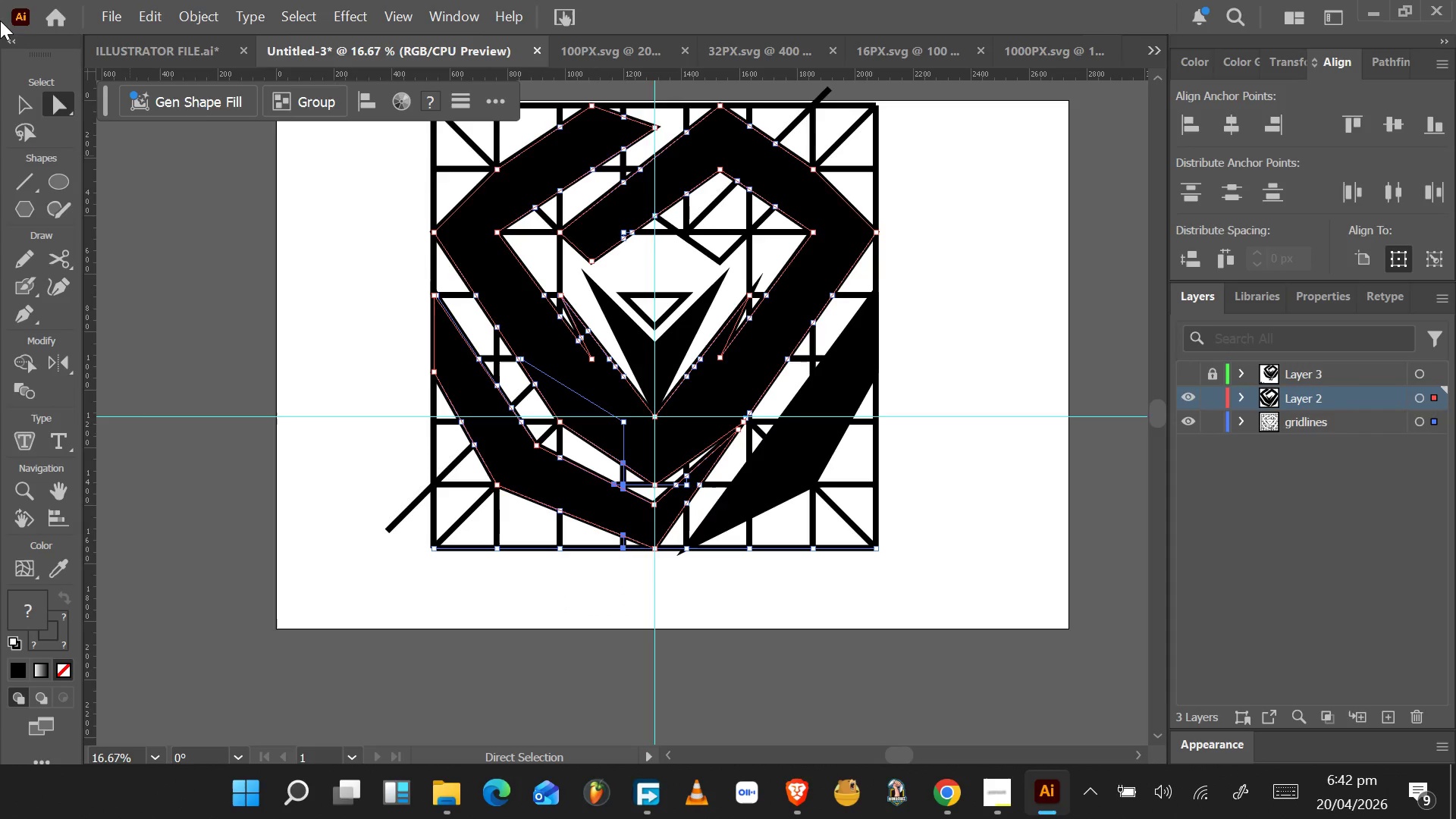 
left_click([25, 99])
 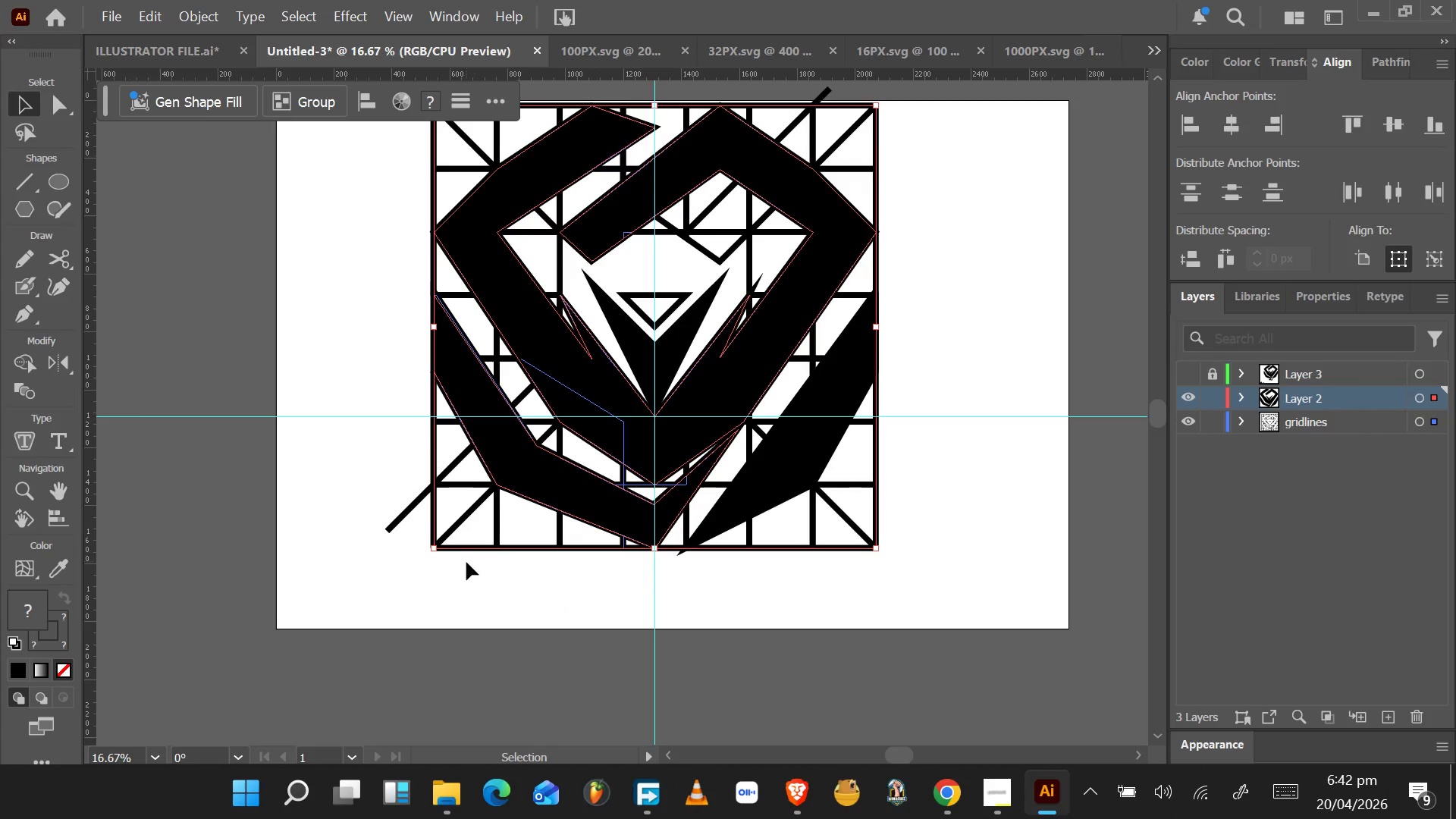 
left_click_drag(start_coordinate=[418, 589], to_coordinate=[563, 461])
 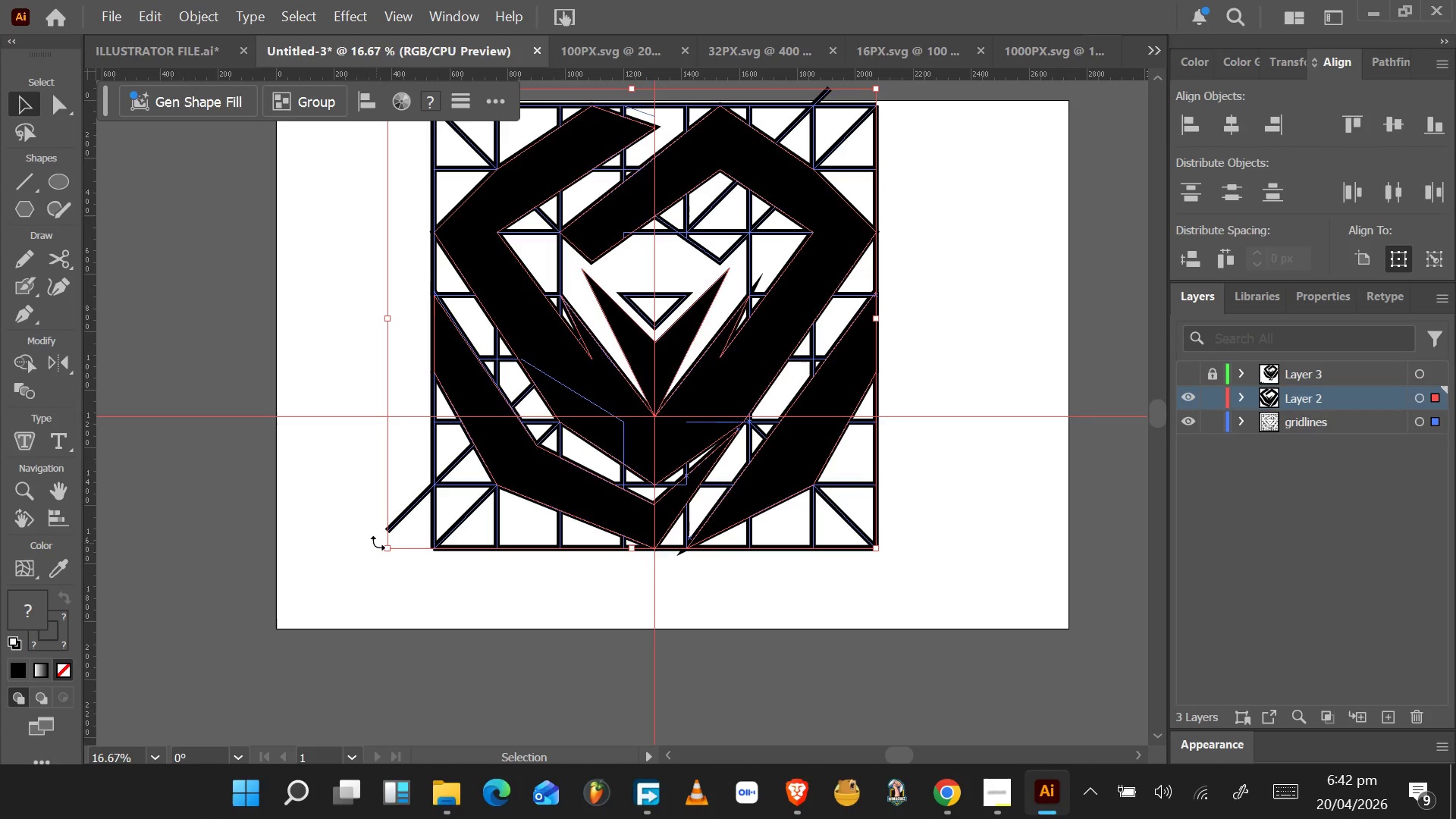 
wait(5.22)
 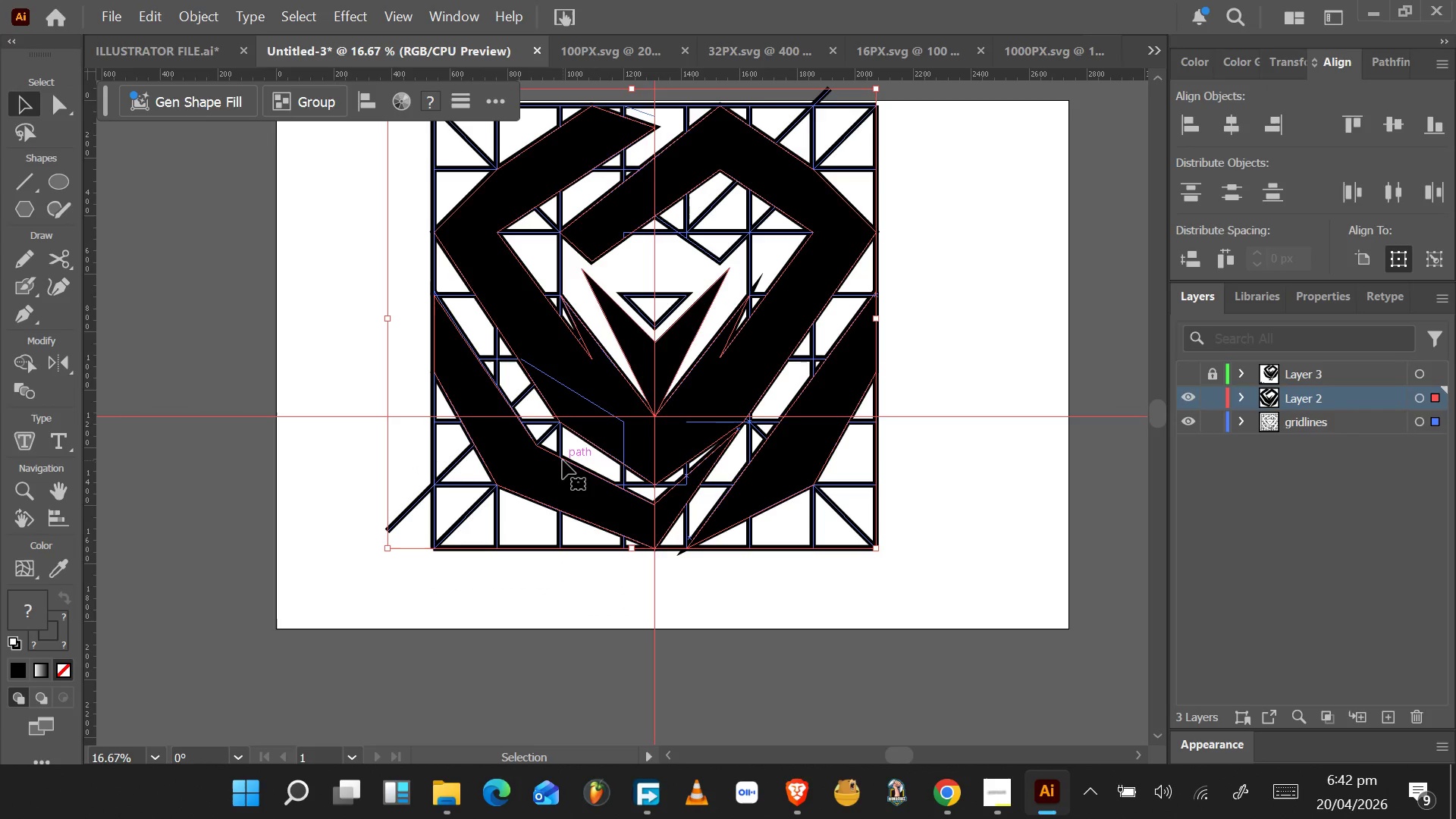 
hold_key(key=AltLeft, duration=6.49)
hold_key(key=ShiftLeft, duration=1.5)
left_click_drag(start_coordinate=[388, 547], to_coordinate=[451, 474])
 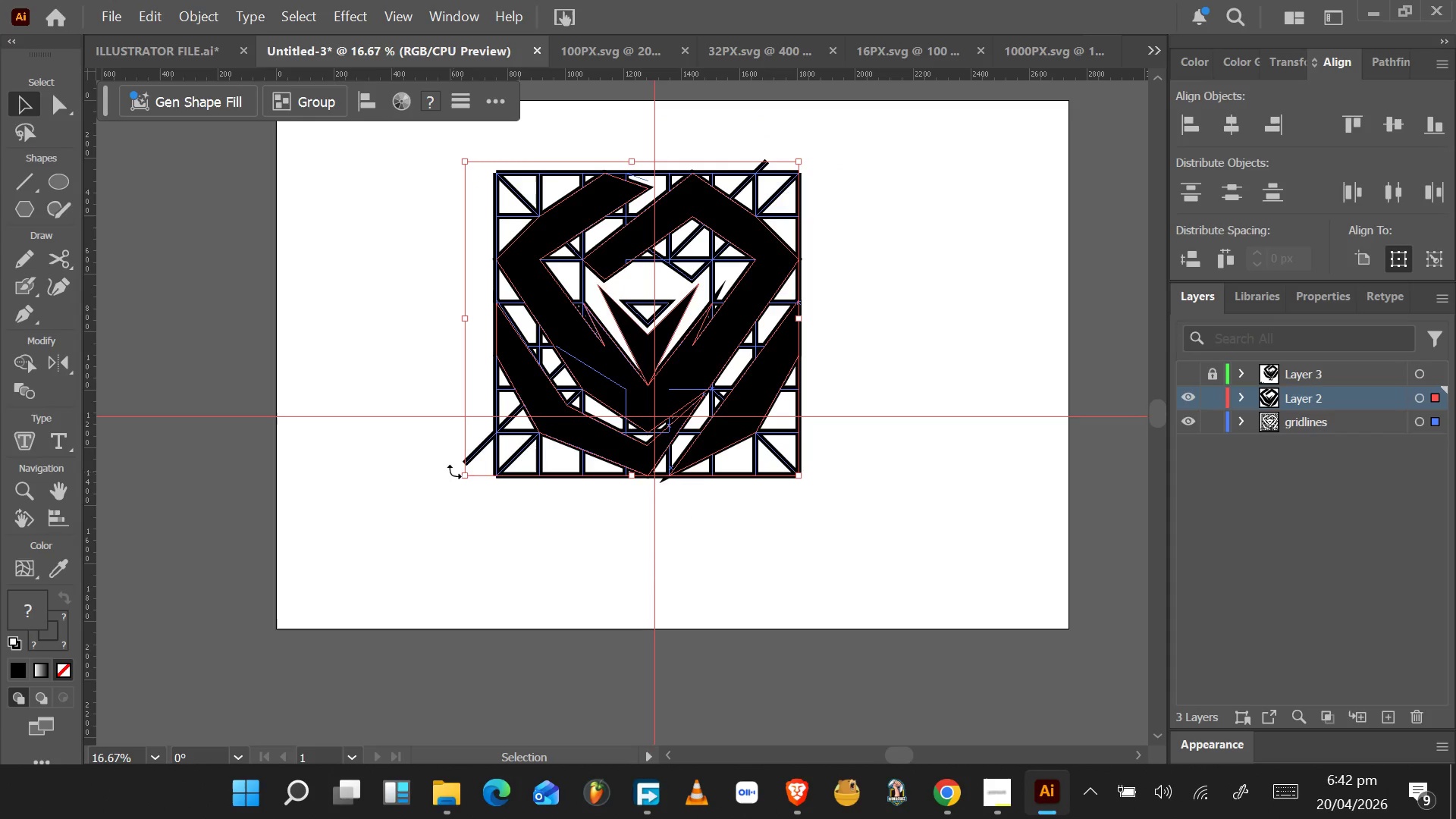 
hold_key(key=ShiftLeft, duration=1.53)
 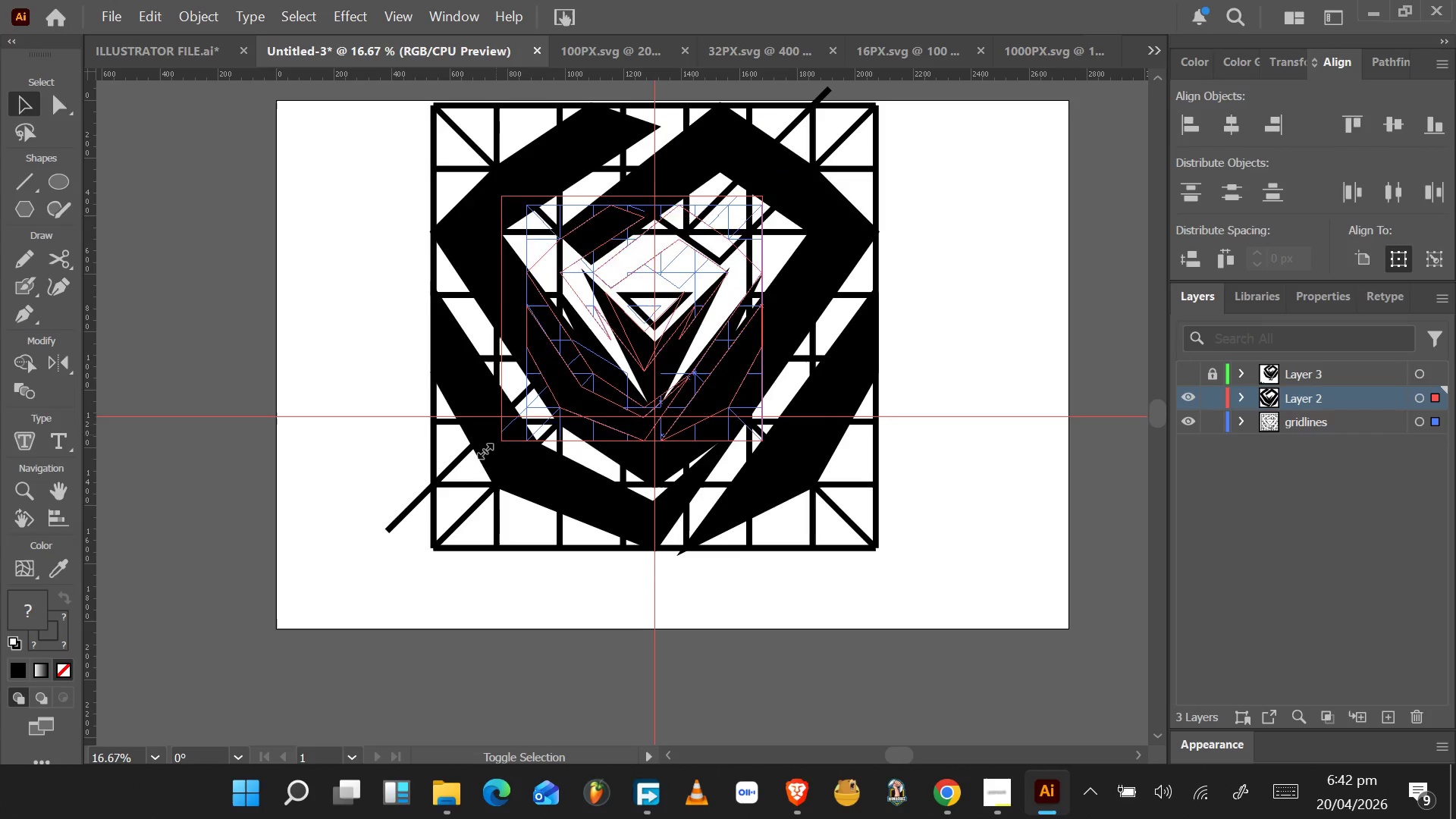 
hold_key(key=ShiftLeft, duration=1.53)
 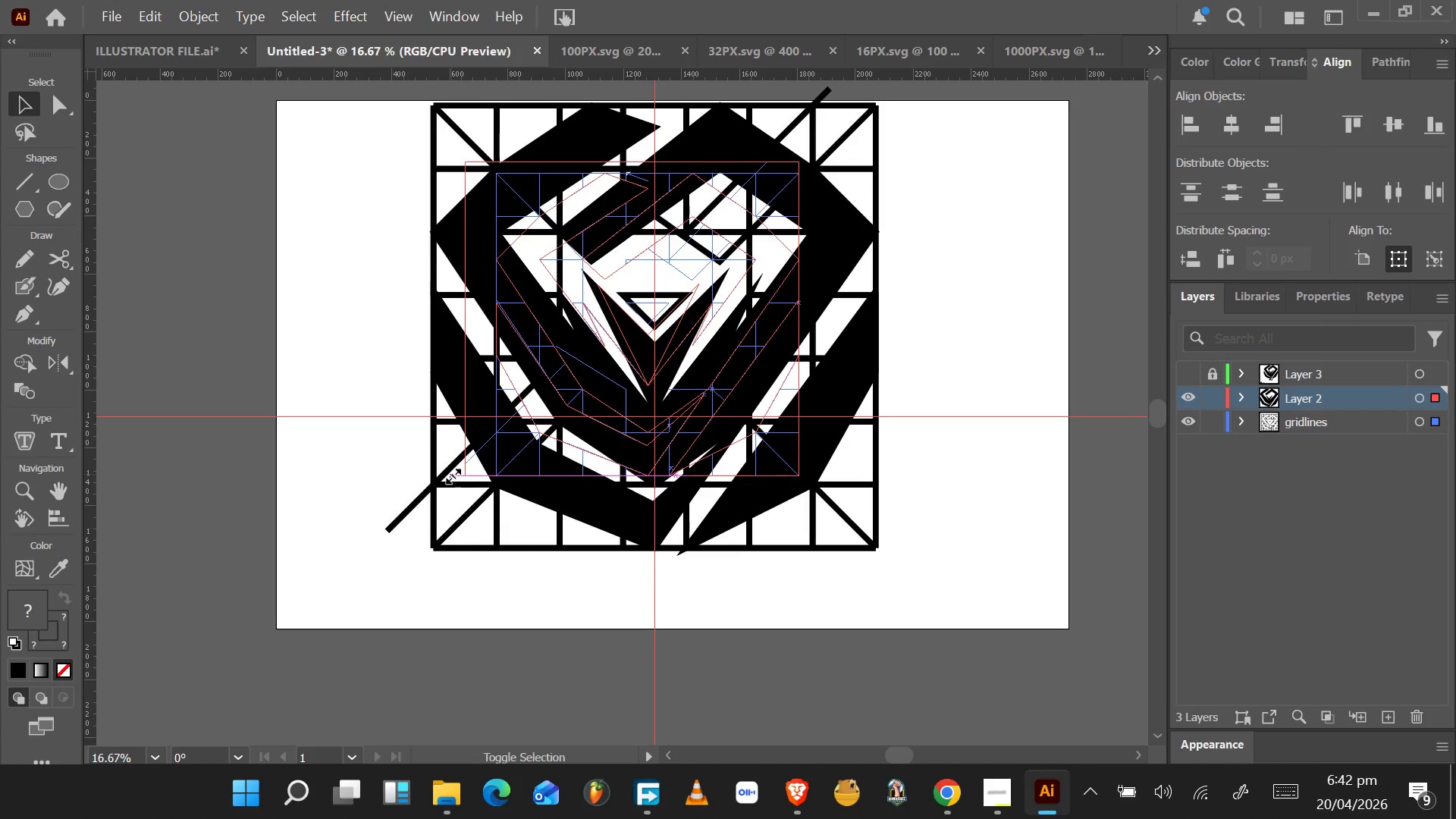 
key(Alt+Shift+ShiftLeft)
 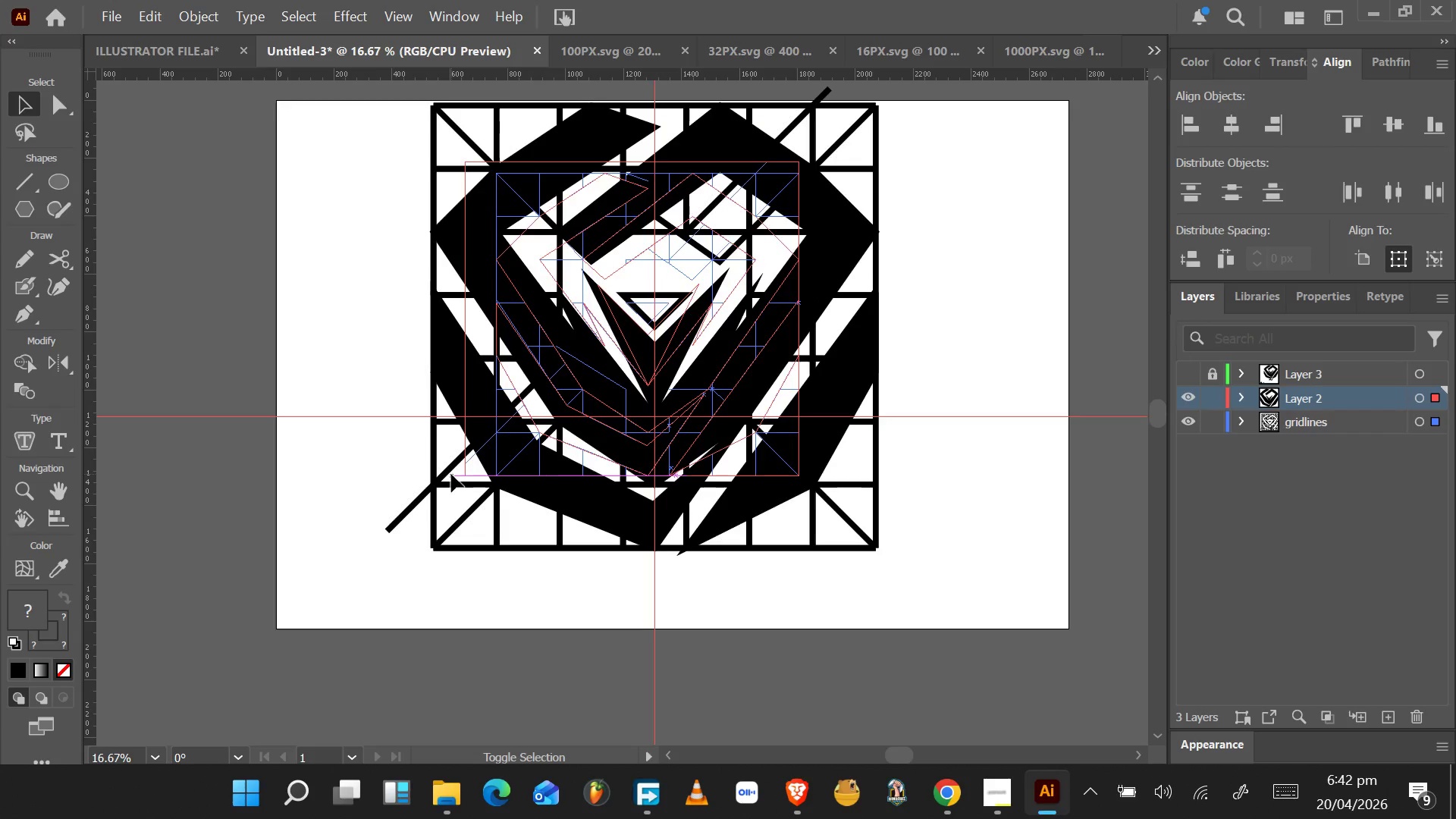 
key(Alt+Shift+ShiftLeft)
 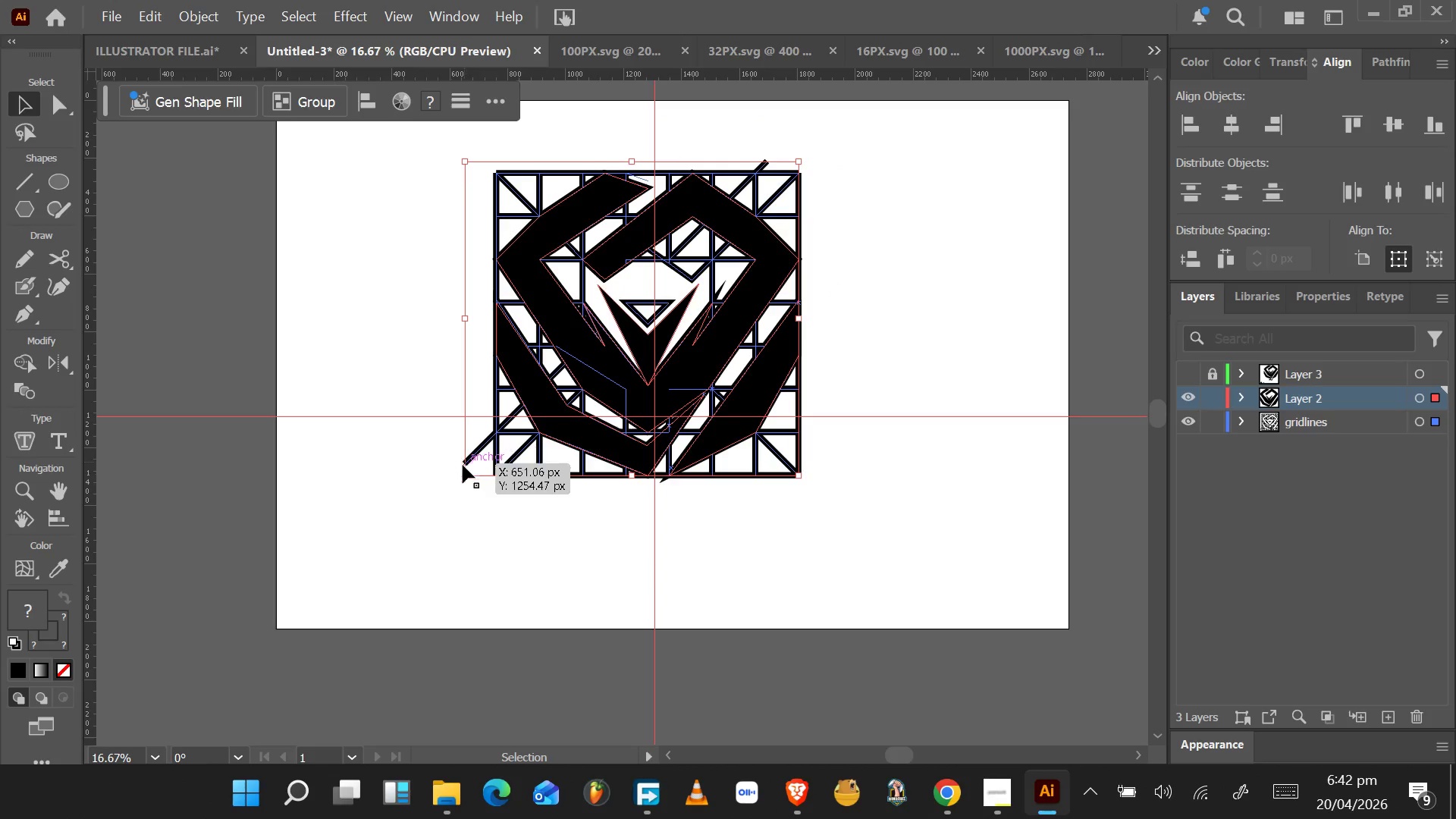 
hold_key(key=AltLeft, duration=2.23)
hold_key(key=ShiftLeft, duration=1.5)
left_click_drag(start_coordinate=[465, 472], to_coordinate=[392, 512])
 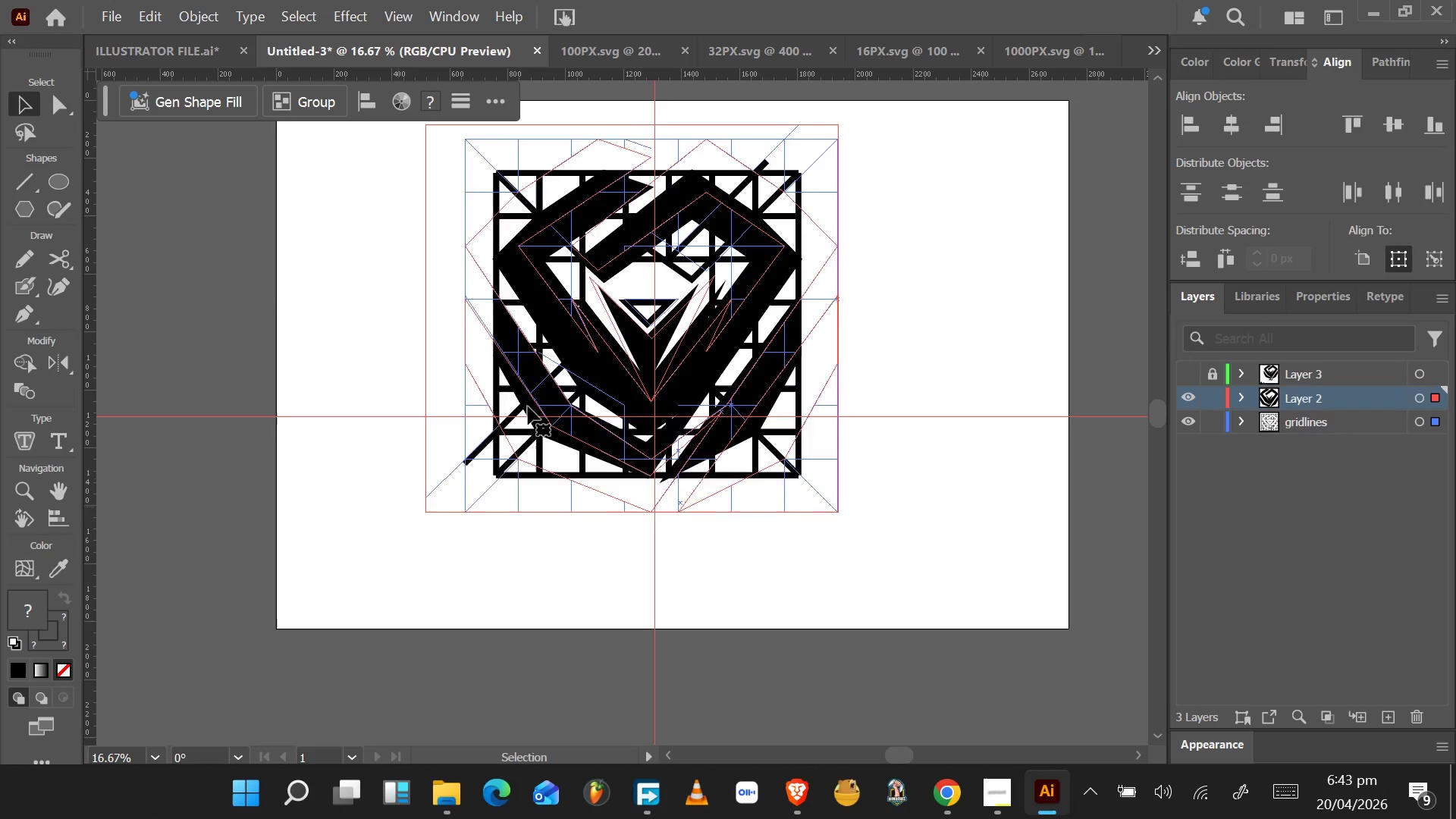 
hold_key(key=ShiftLeft, duration=0.7)
 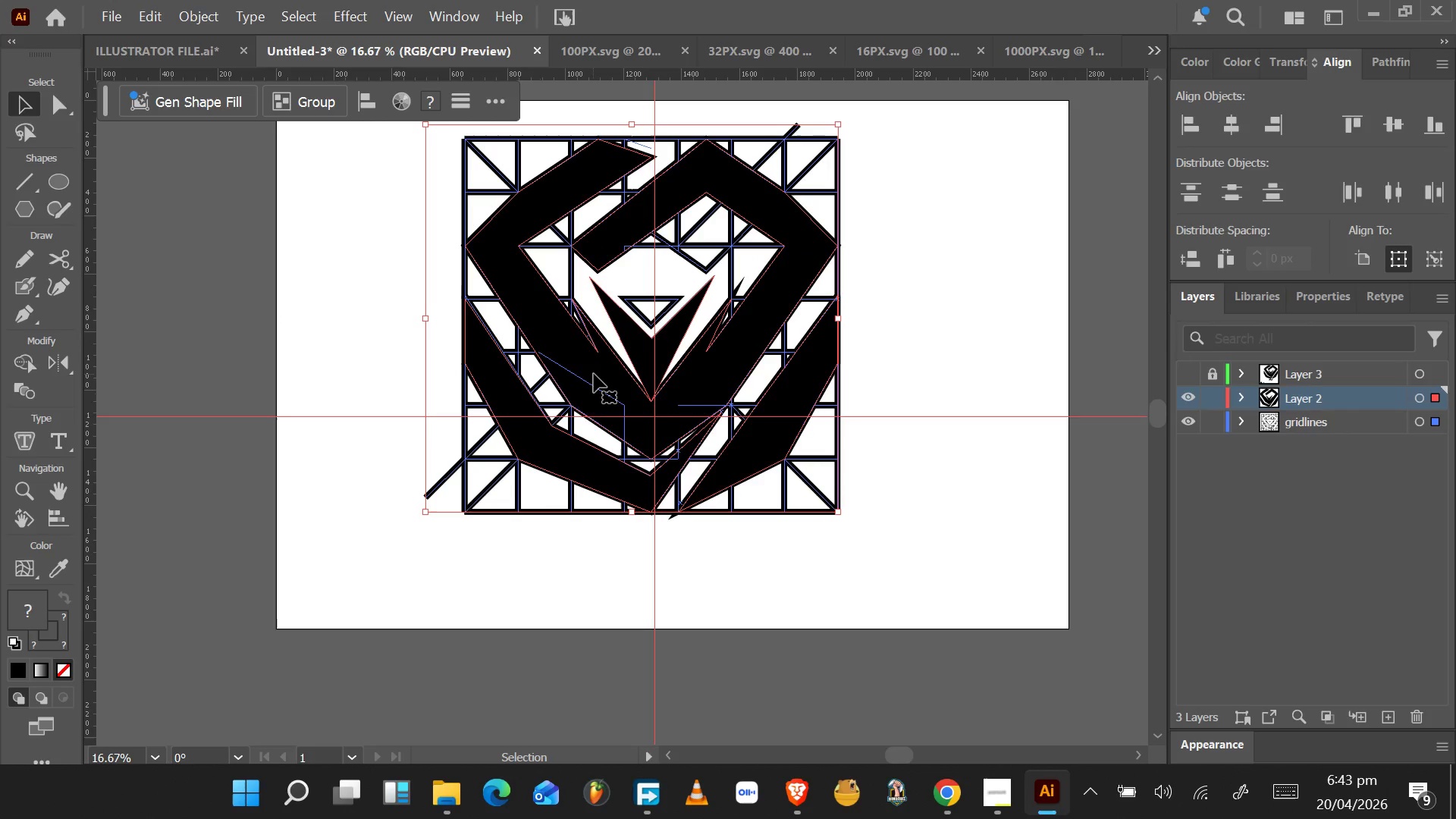 
left_click_drag(start_coordinate=[594, 374], to_coordinate=[599, 357])
 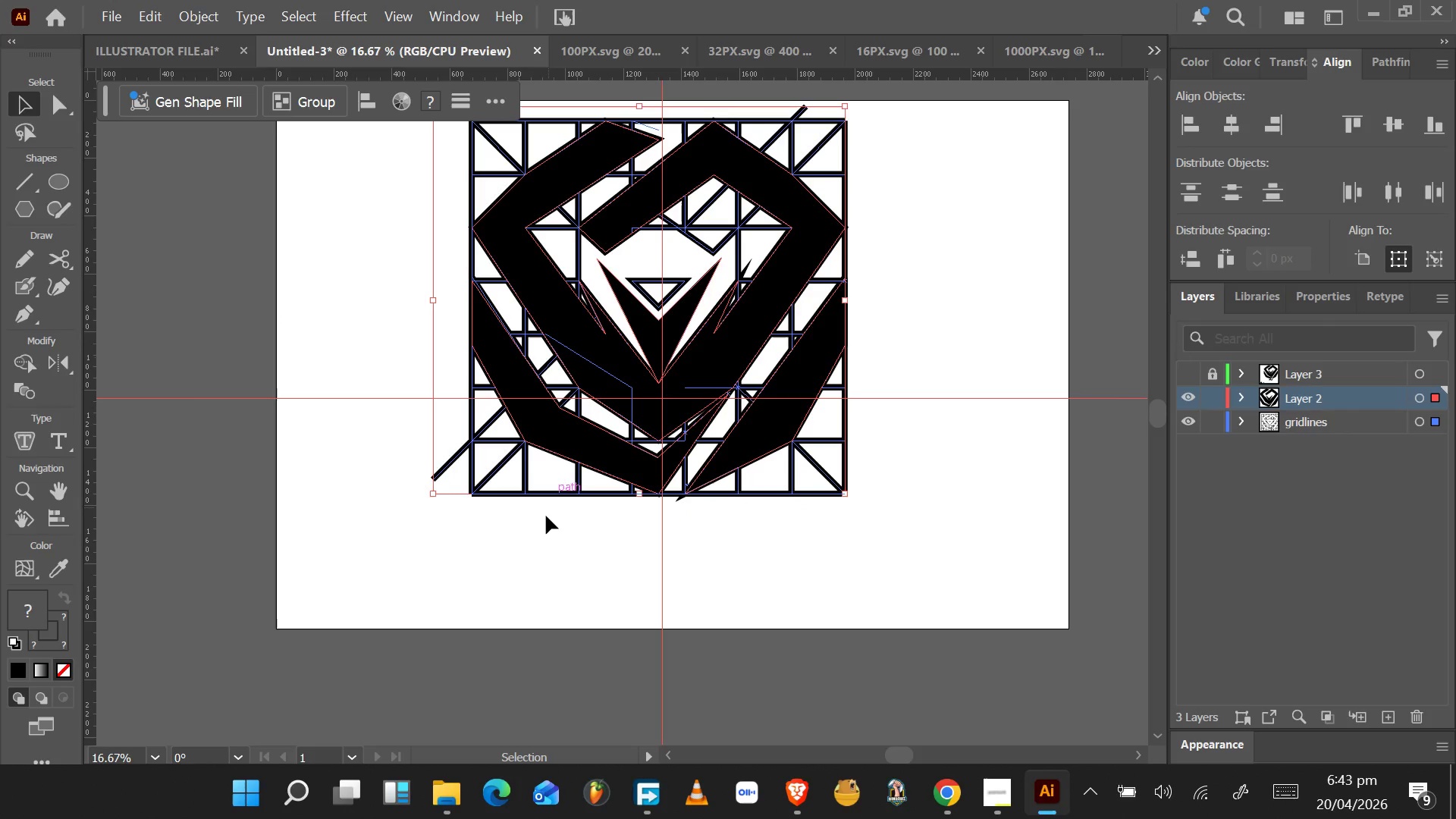 
left_click([541, 544])
 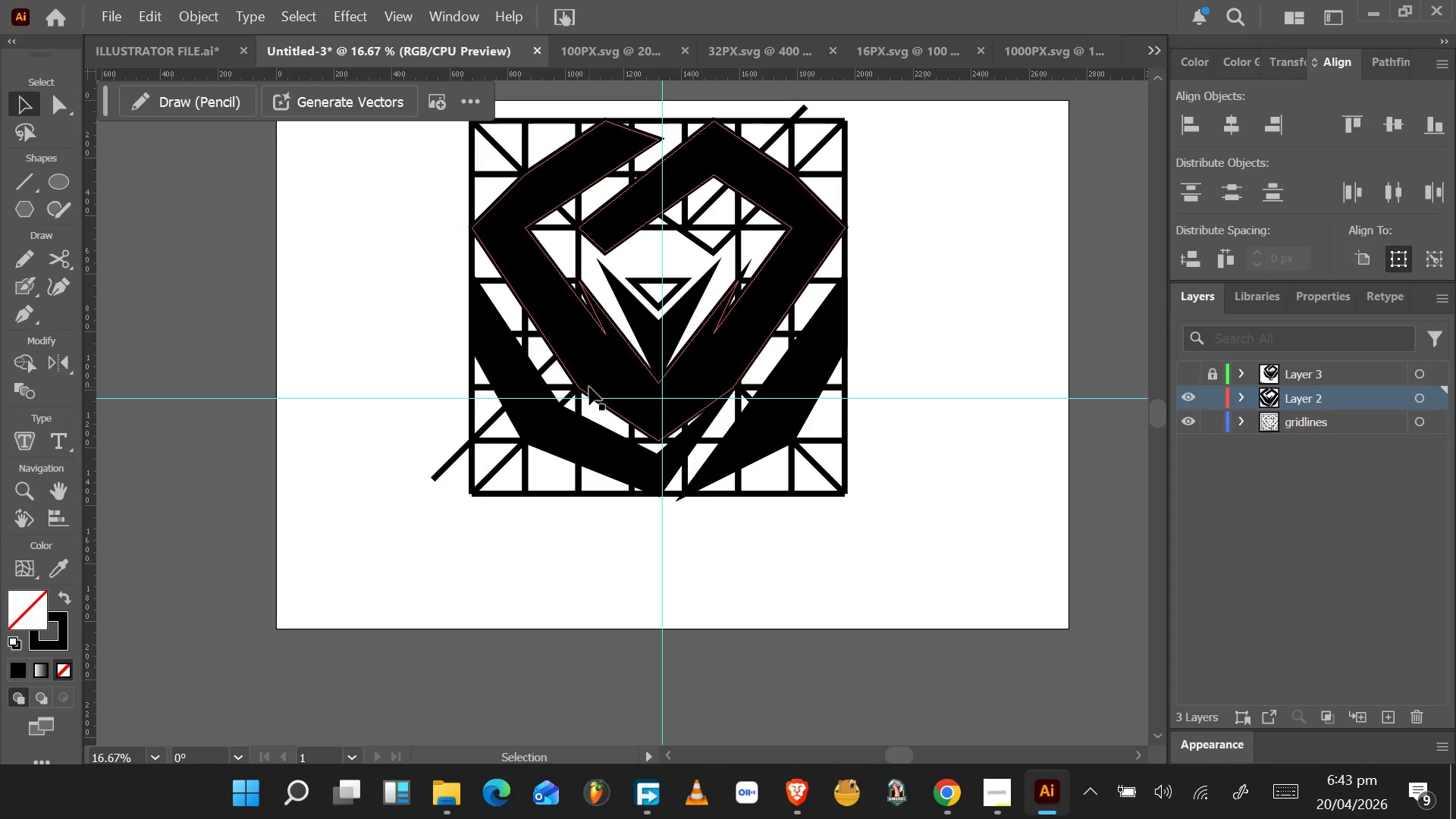 
left_click_drag(start_coordinate=[507, 535], to_coordinate=[631, 411])
 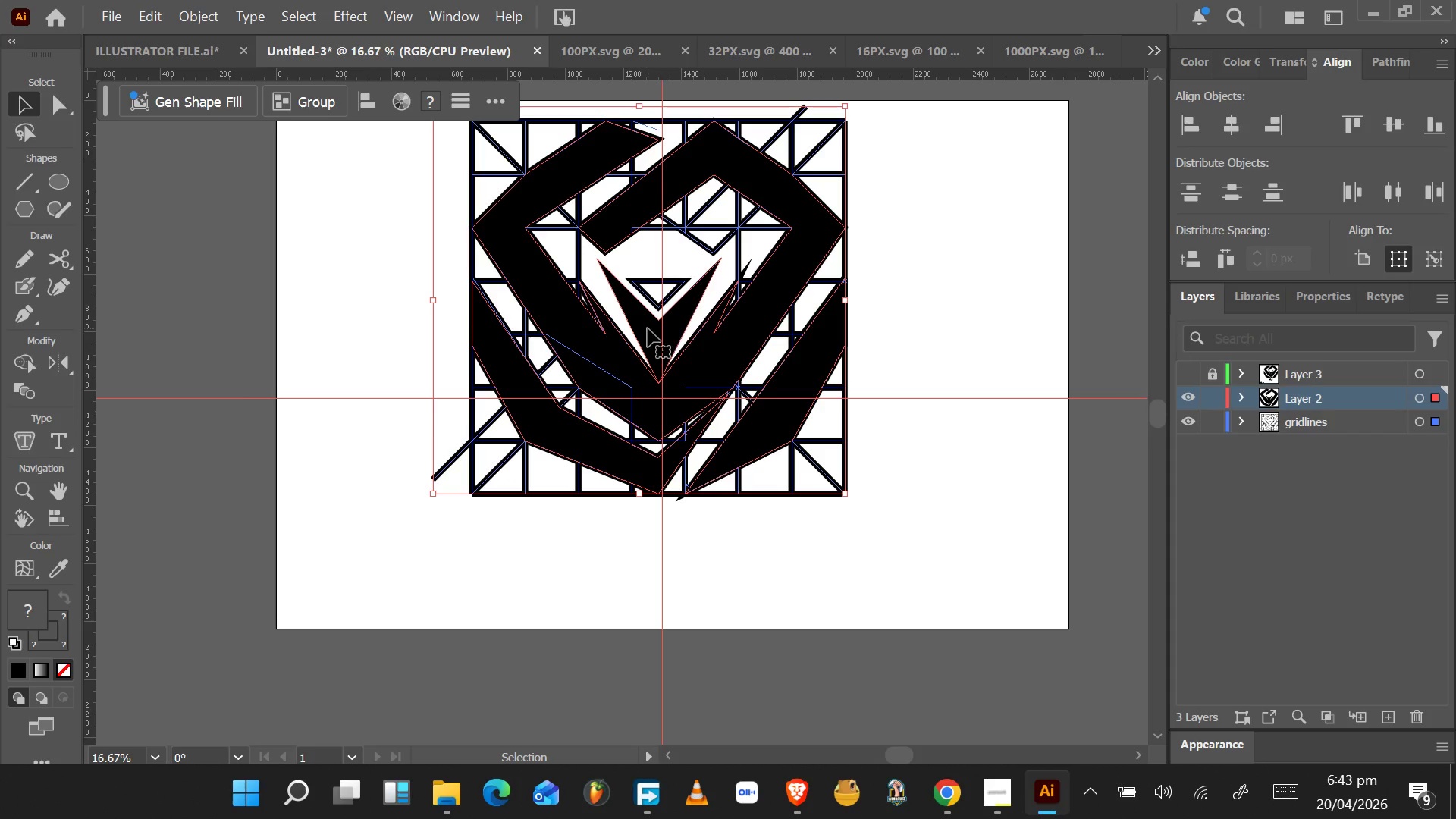 
hold_key(key=CapsLock, duration=0.8)
 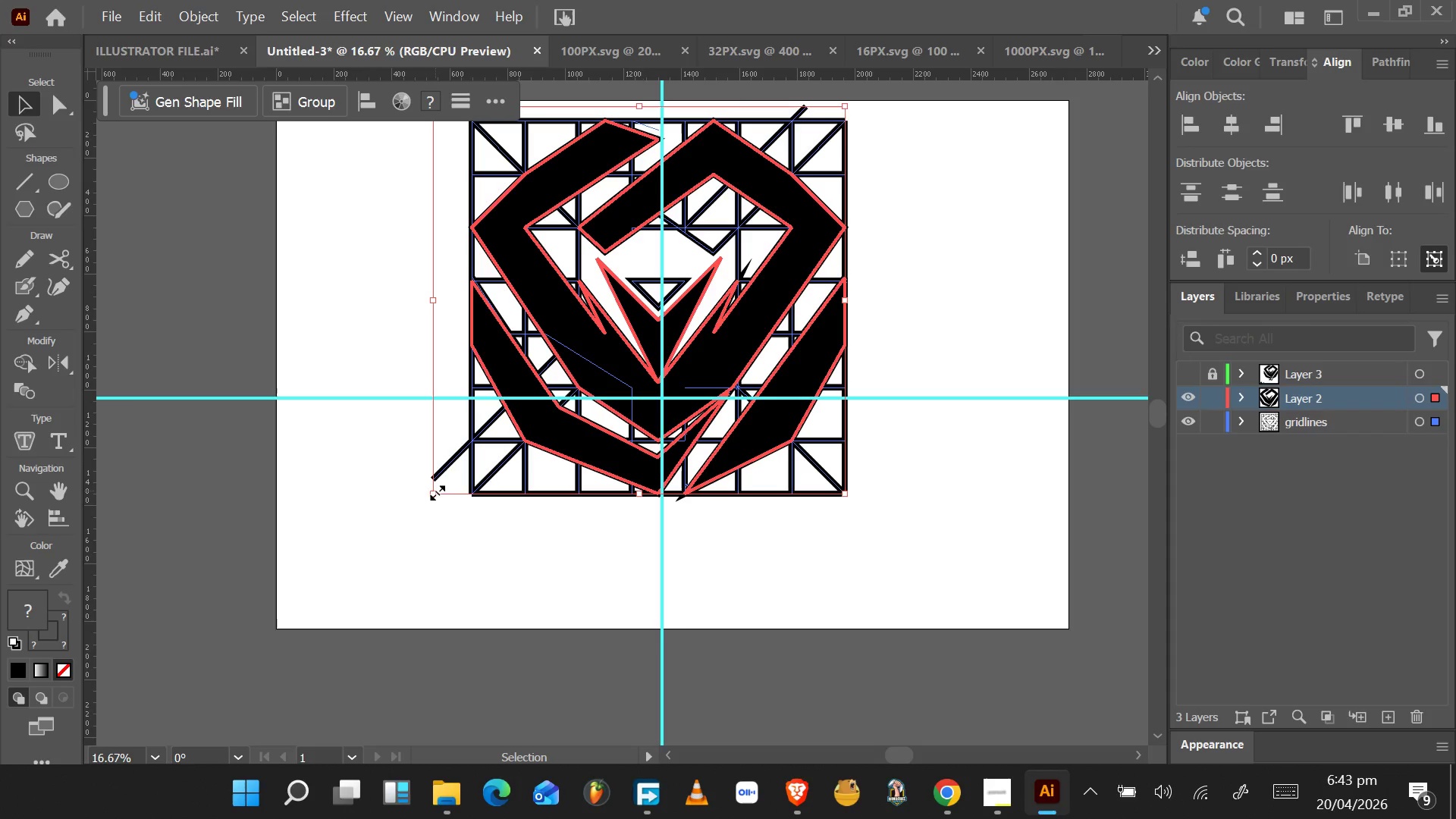 
hold_key(key=AltLeft, duration=2.92)
hold_key(key=ShiftLeft, duration=1.53)
left_click_drag(start_coordinate=[434, 491], to_coordinate=[481, 462])
 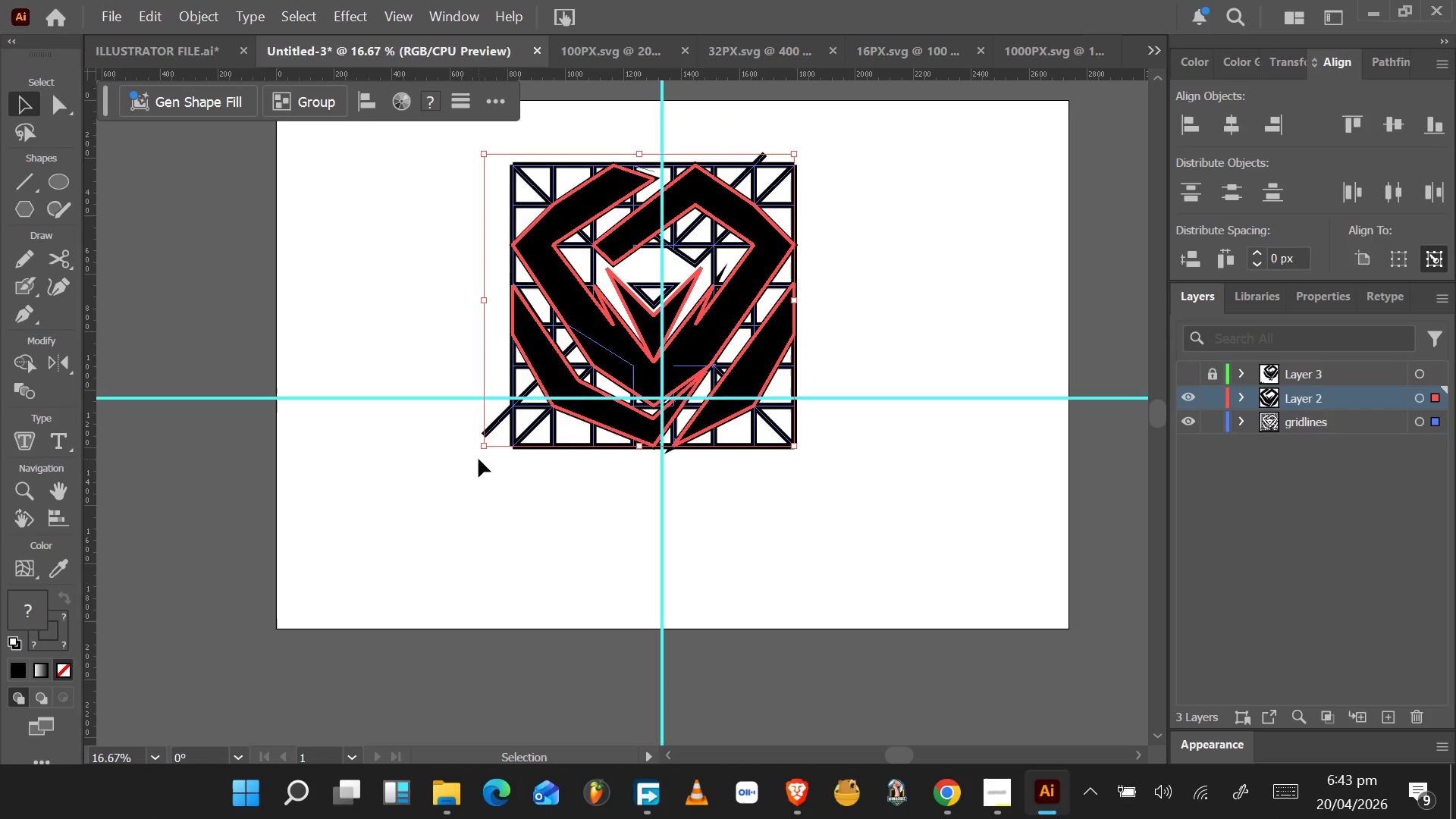 
hold_key(key=ShiftLeft, duration=1.12)
 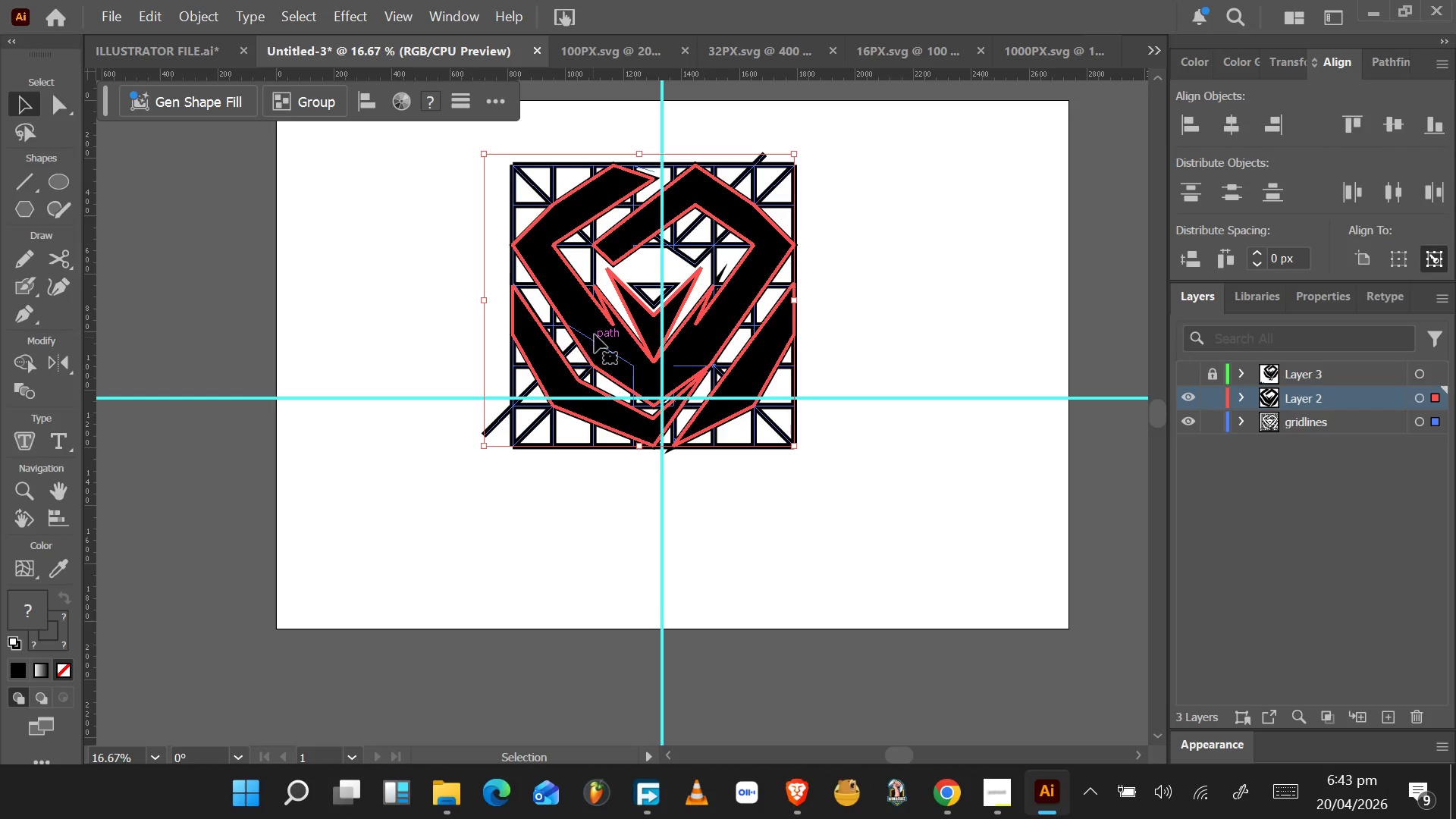 
left_click_drag(start_coordinate=[596, 331], to_coordinate=[601, 315])
 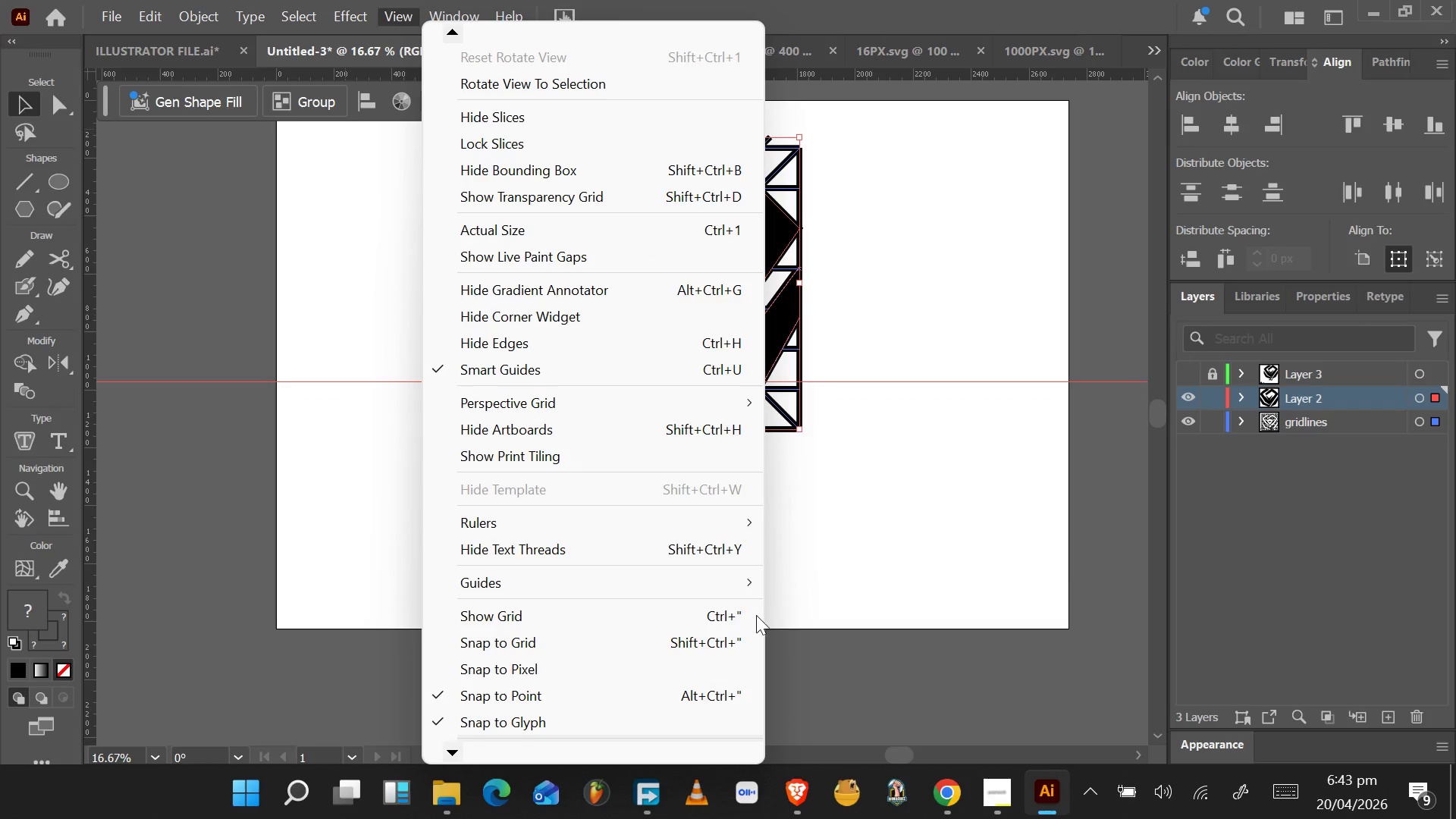 
wait(7.36)
 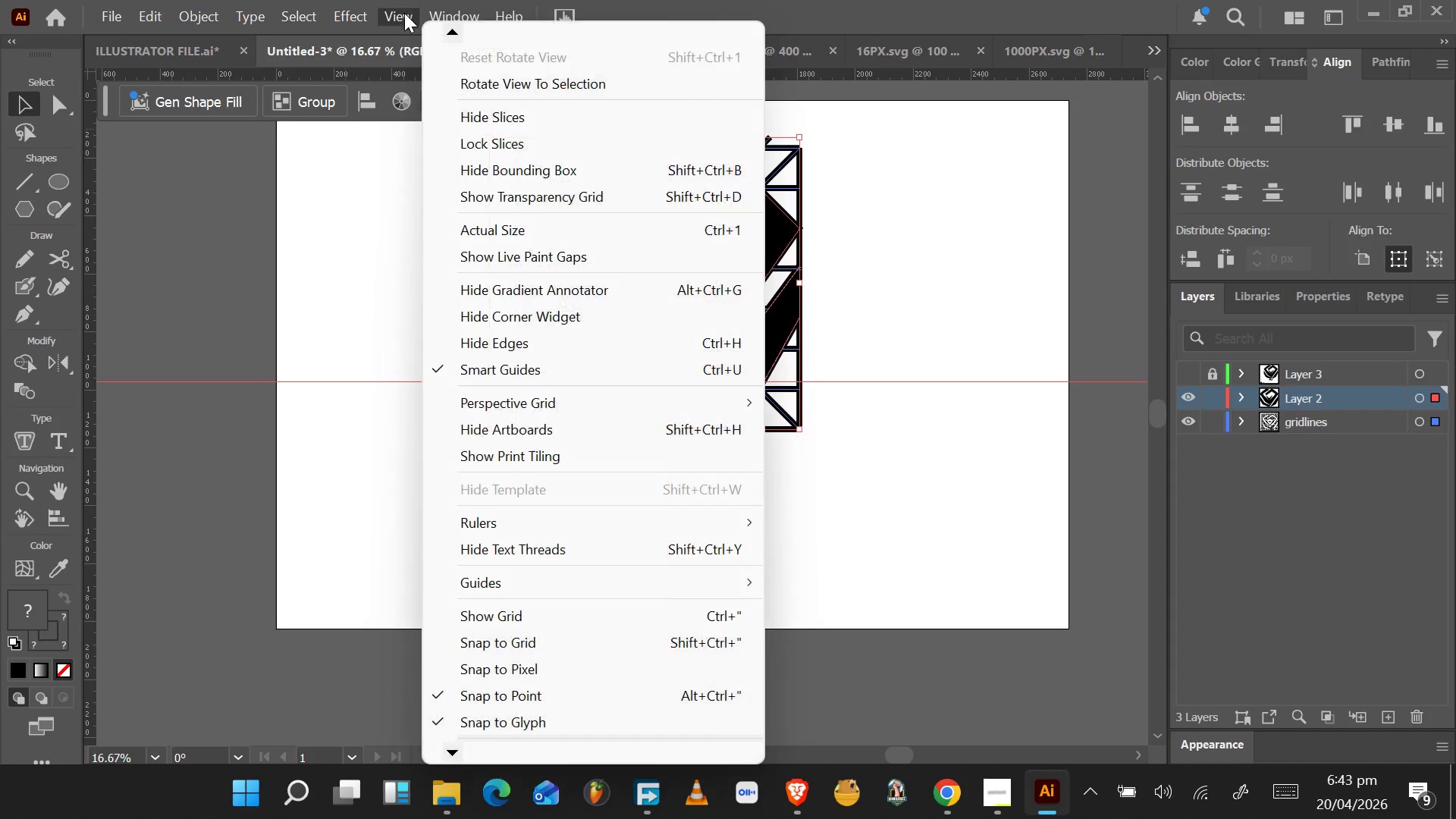 
left_click([823, 692])
 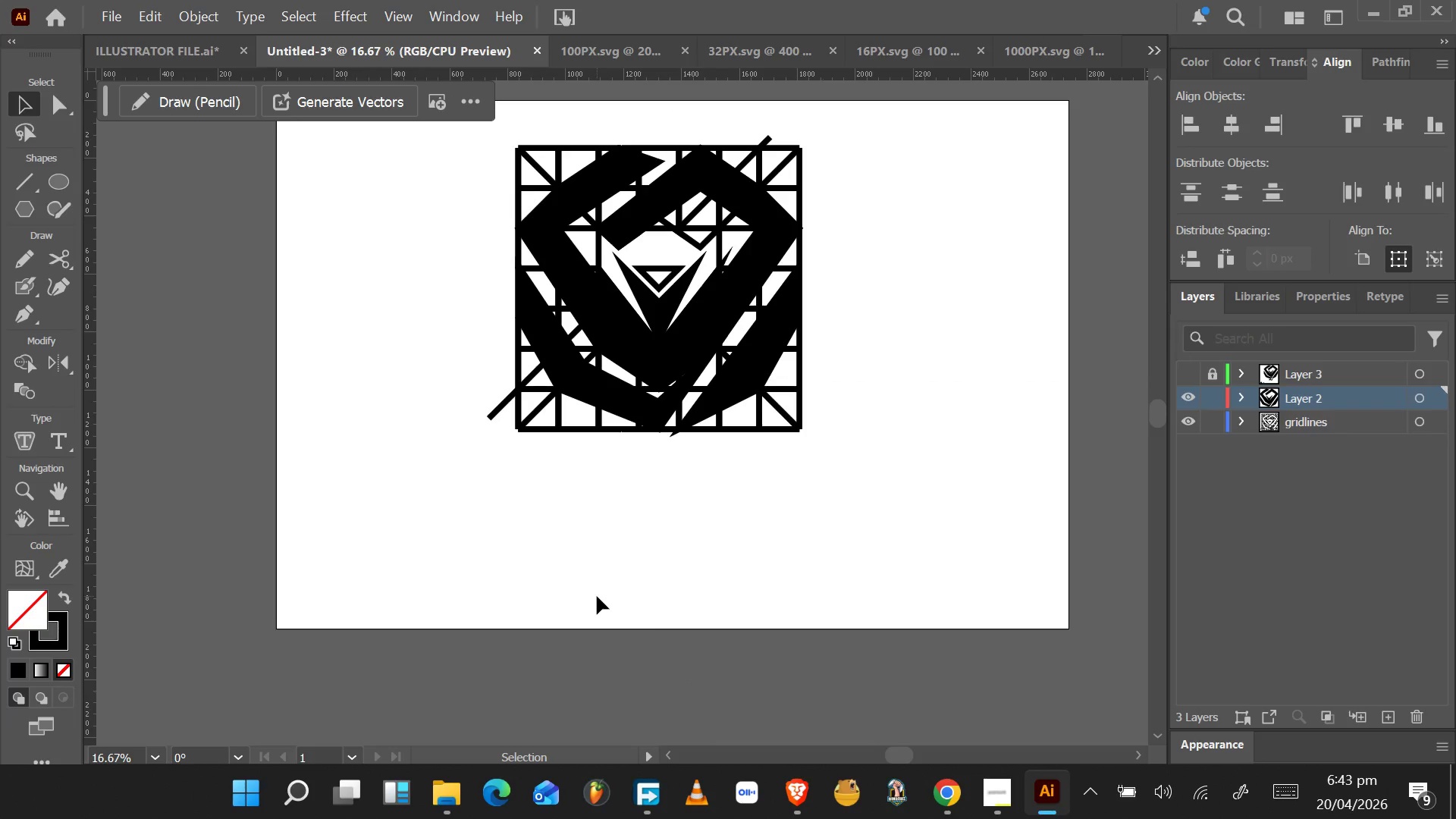 
wait(10.23)
 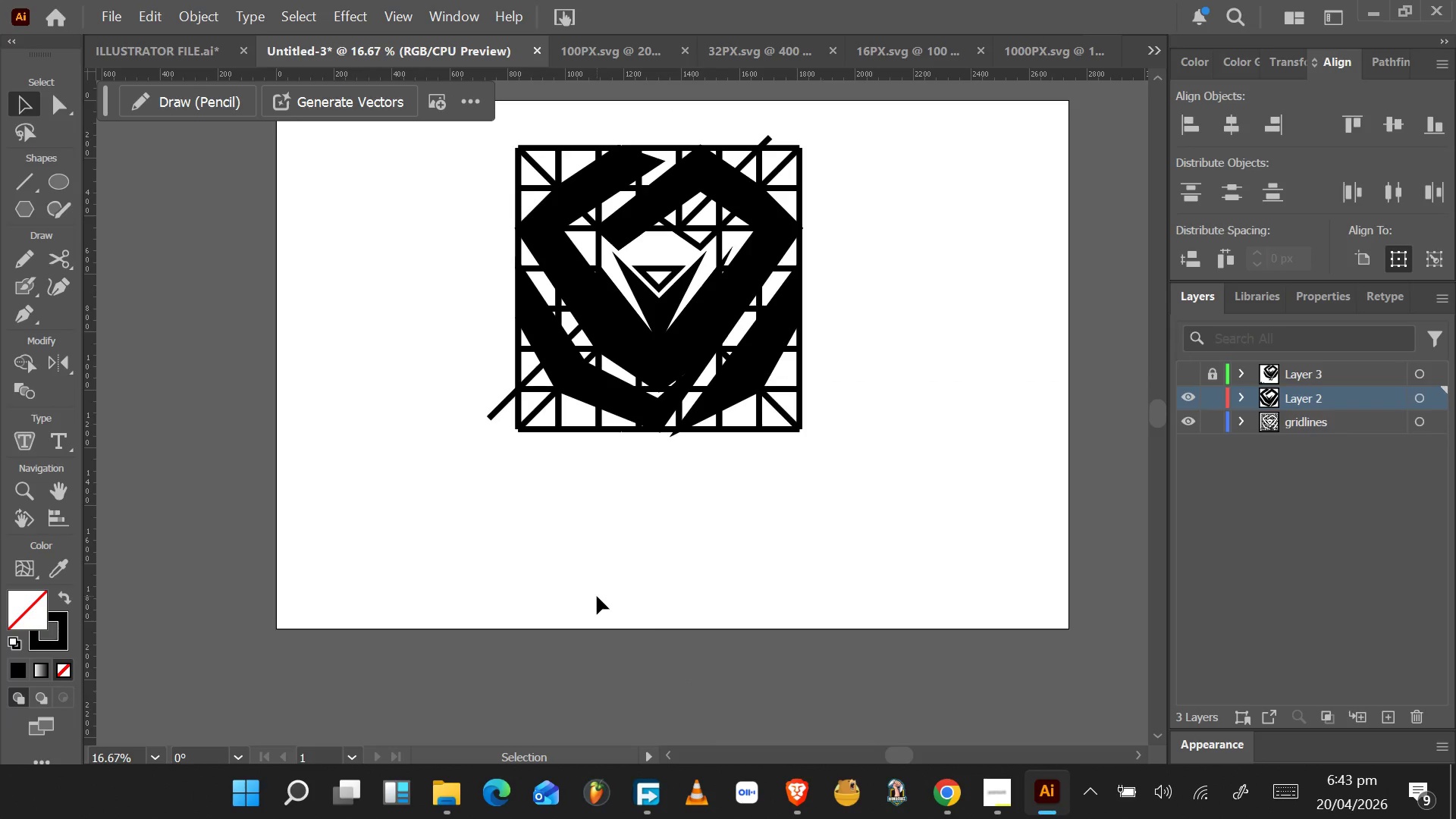 
left_click([627, 45])
 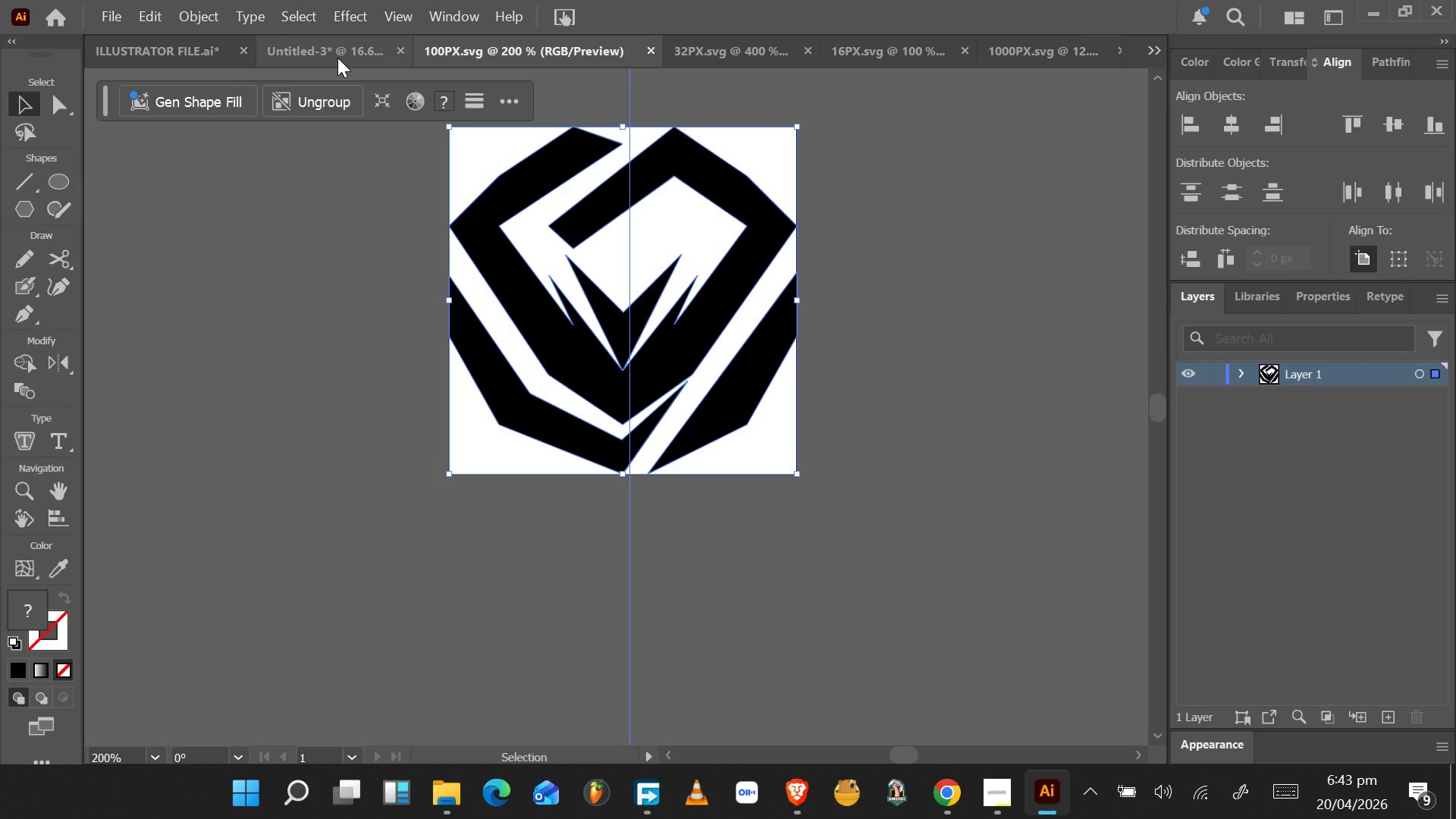 
left_click([1036, 42])
 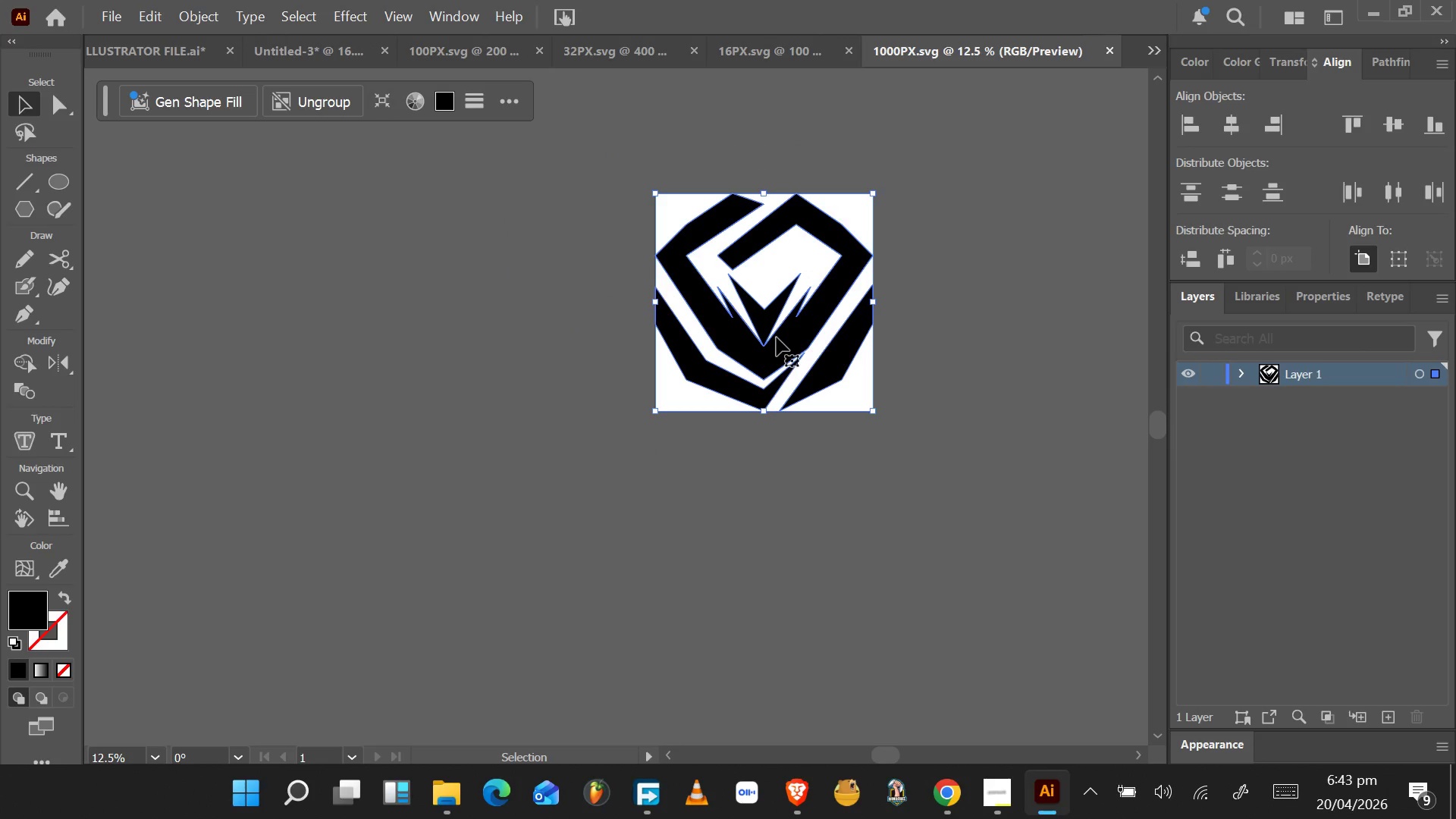 
left_click_drag(start_coordinate=[780, 344], to_coordinate=[441, 511])
 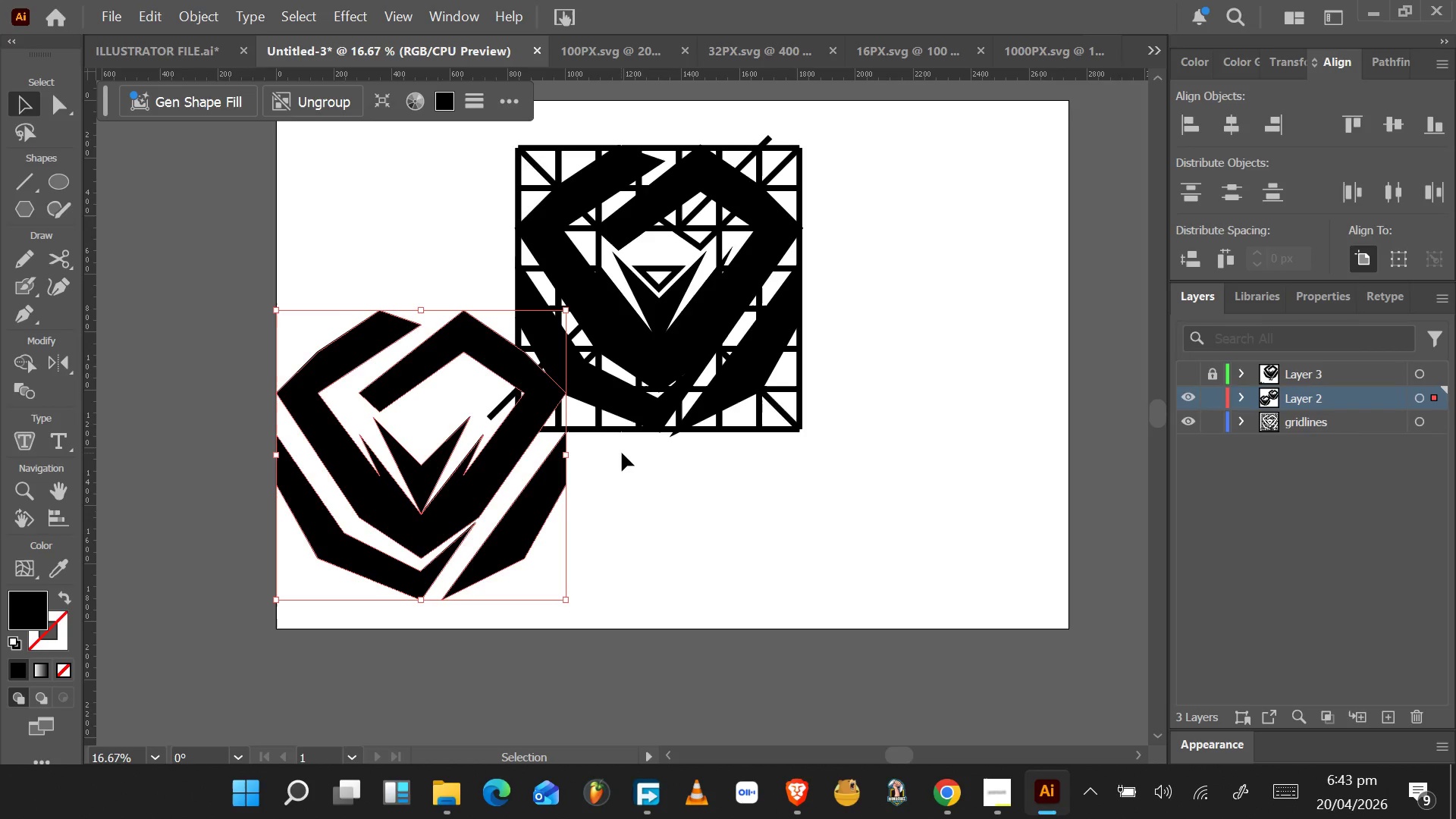 
left_click_drag(start_coordinate=[627, 453], to_coordinate=[698, 328])
 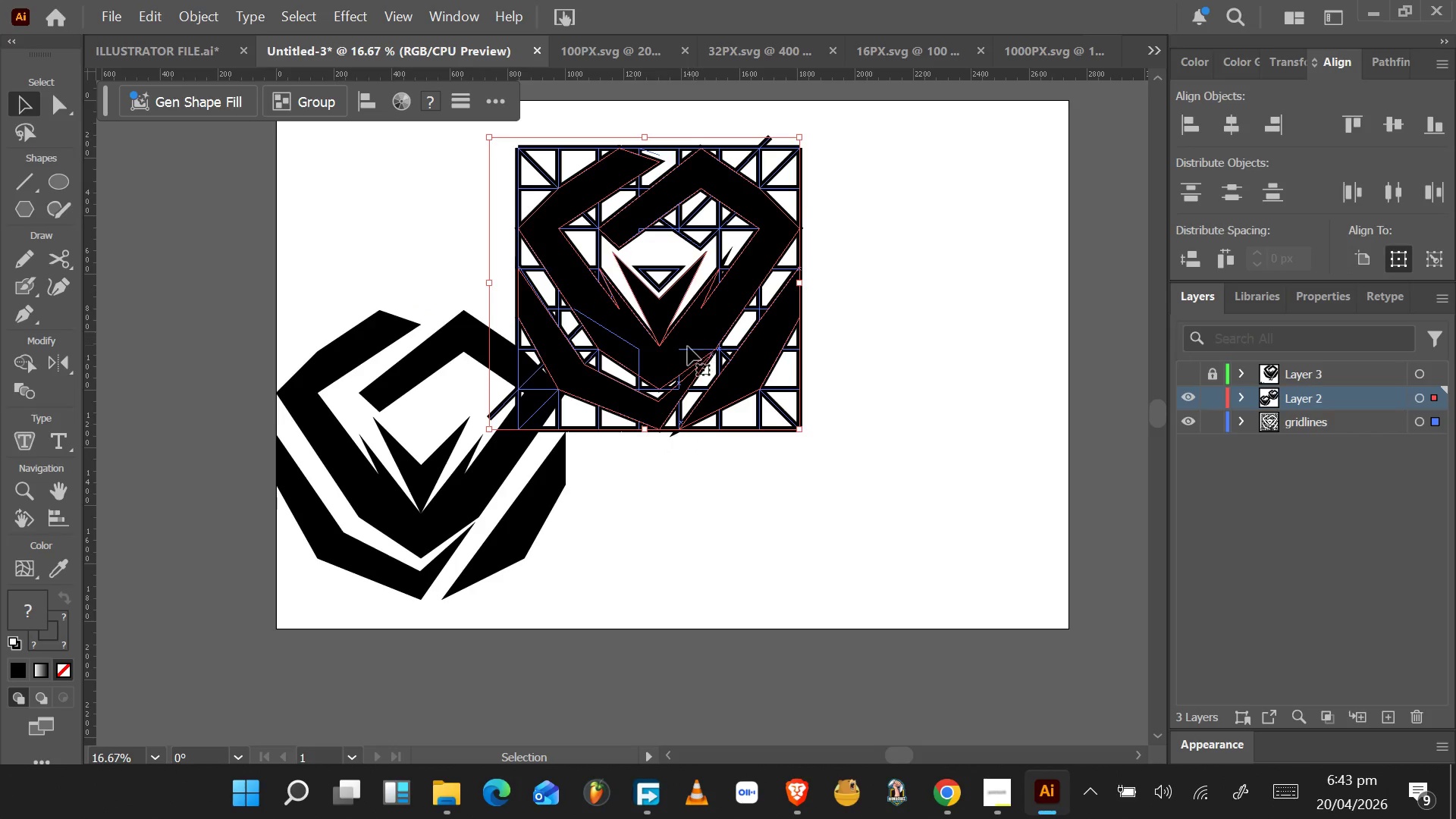 
left_click_drag(start_coordinate=[687, 348], to_coordinate=[910, 339])
 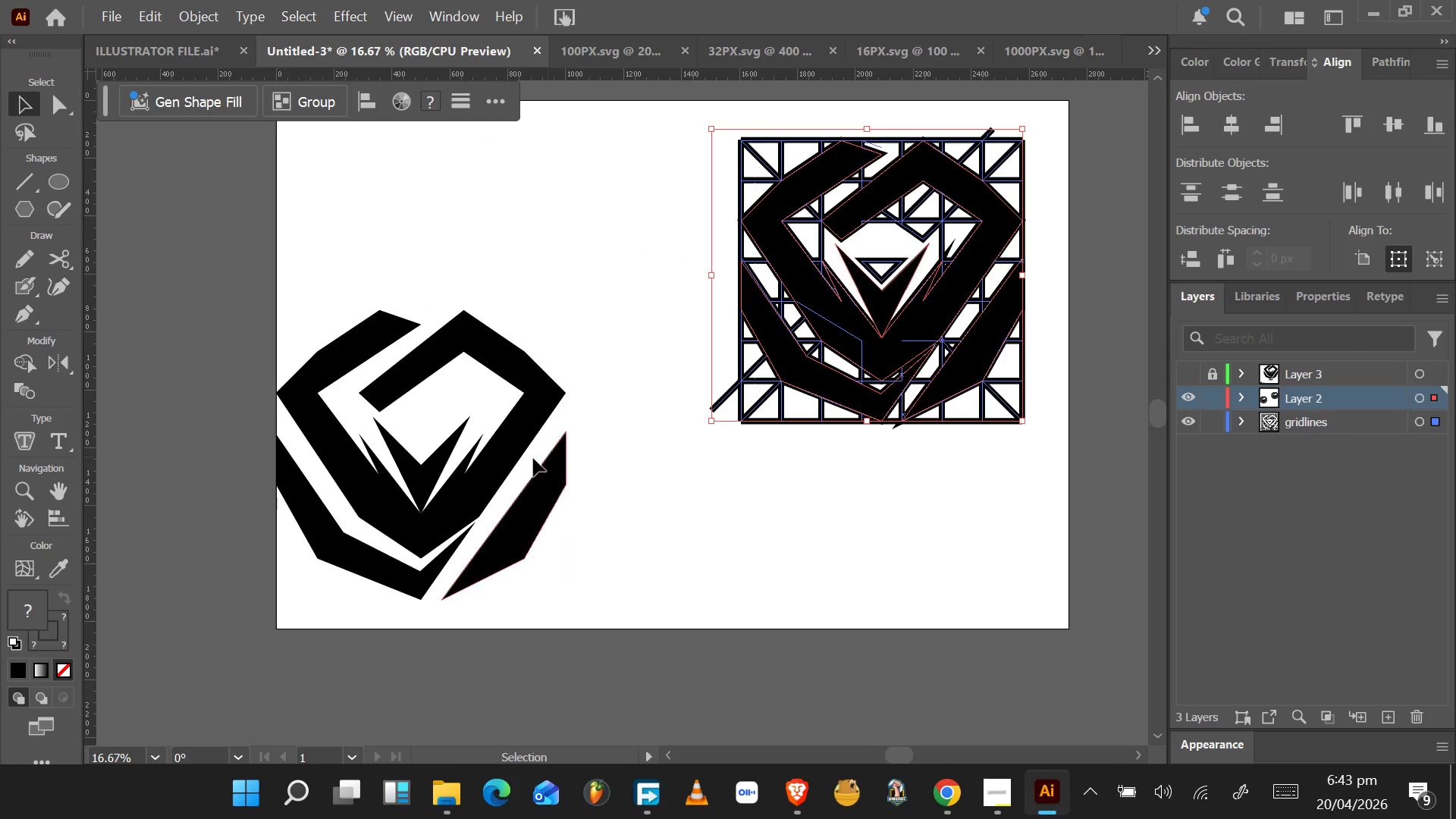 
left_click_drag(start_coordinate=[506, 459], to_coordinate=[534, 275])
 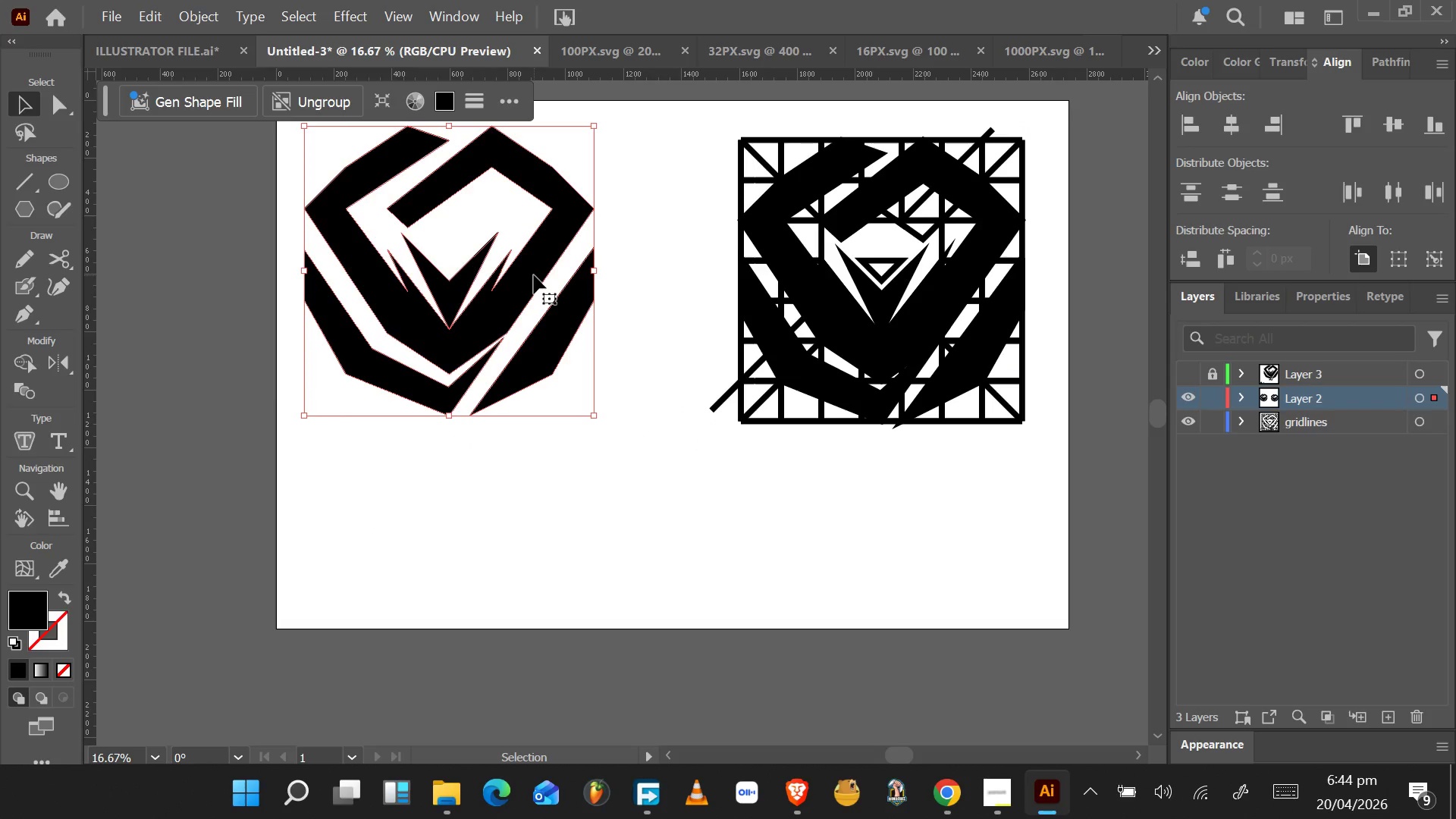 
left_click_drag(start_coordinate=[534, 275], to_coordinate=[527, 290])
 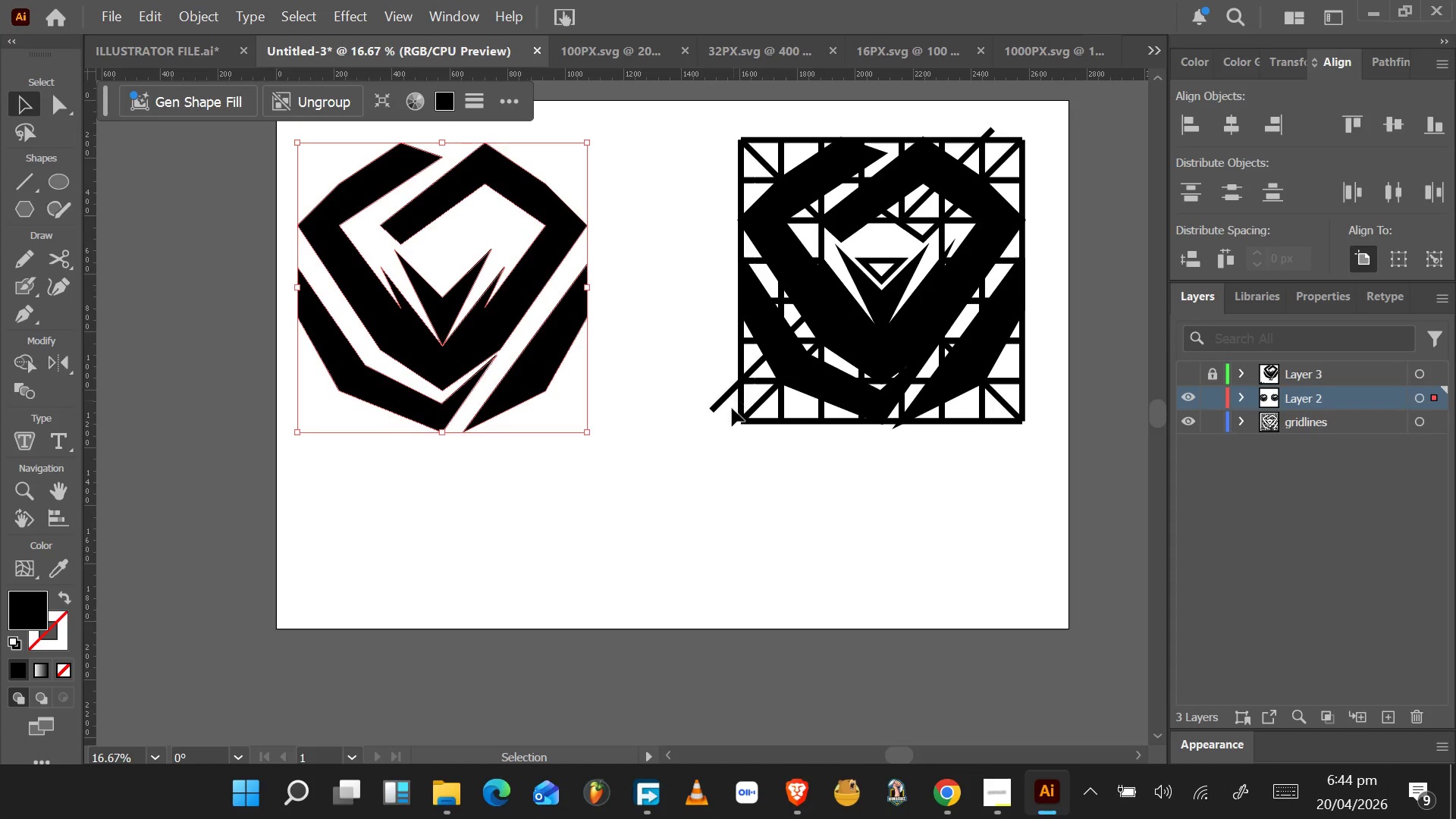 
hold_key(key=ControlLeft, duration=0.72)
 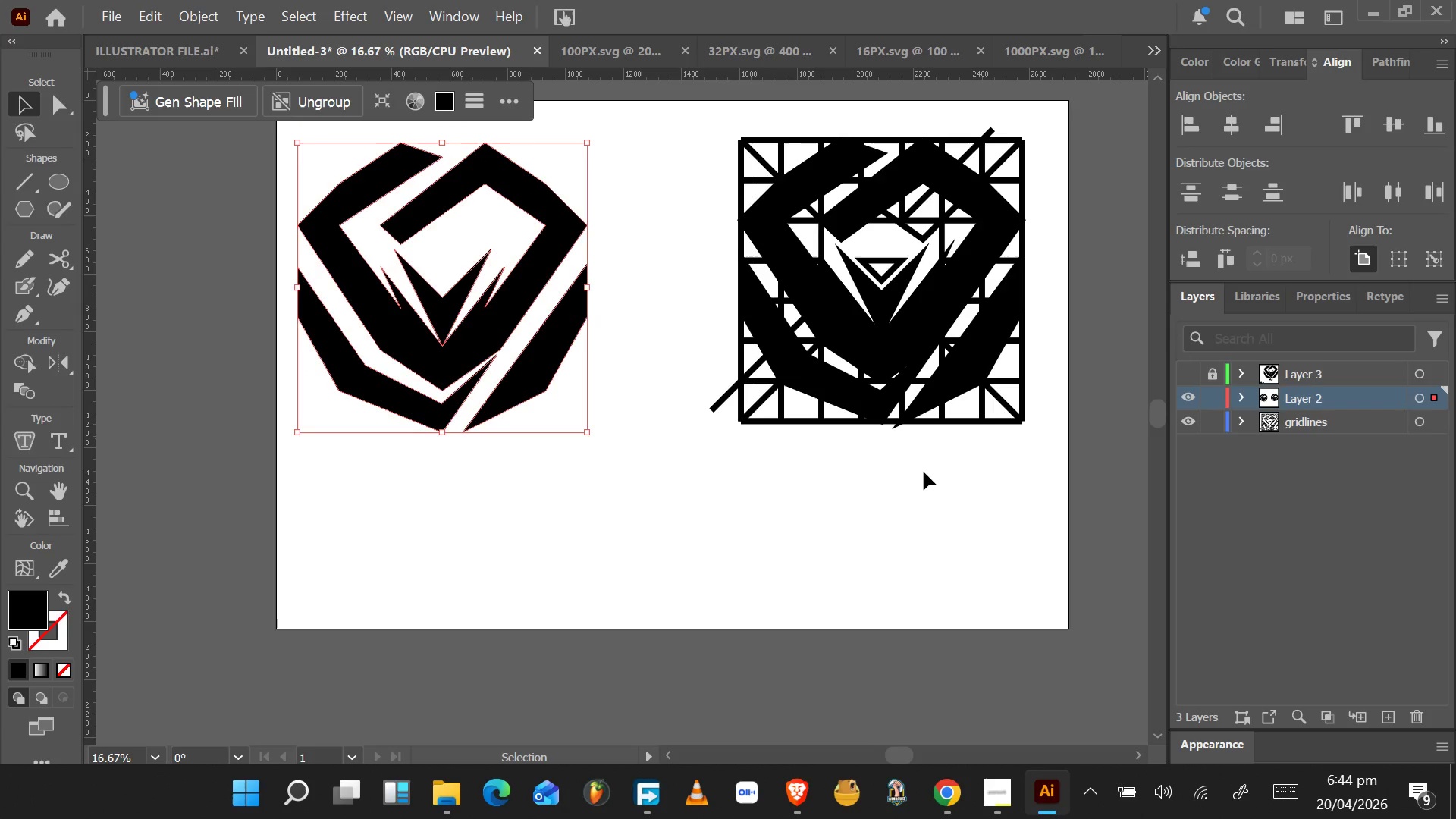 
key(Control+Z)
 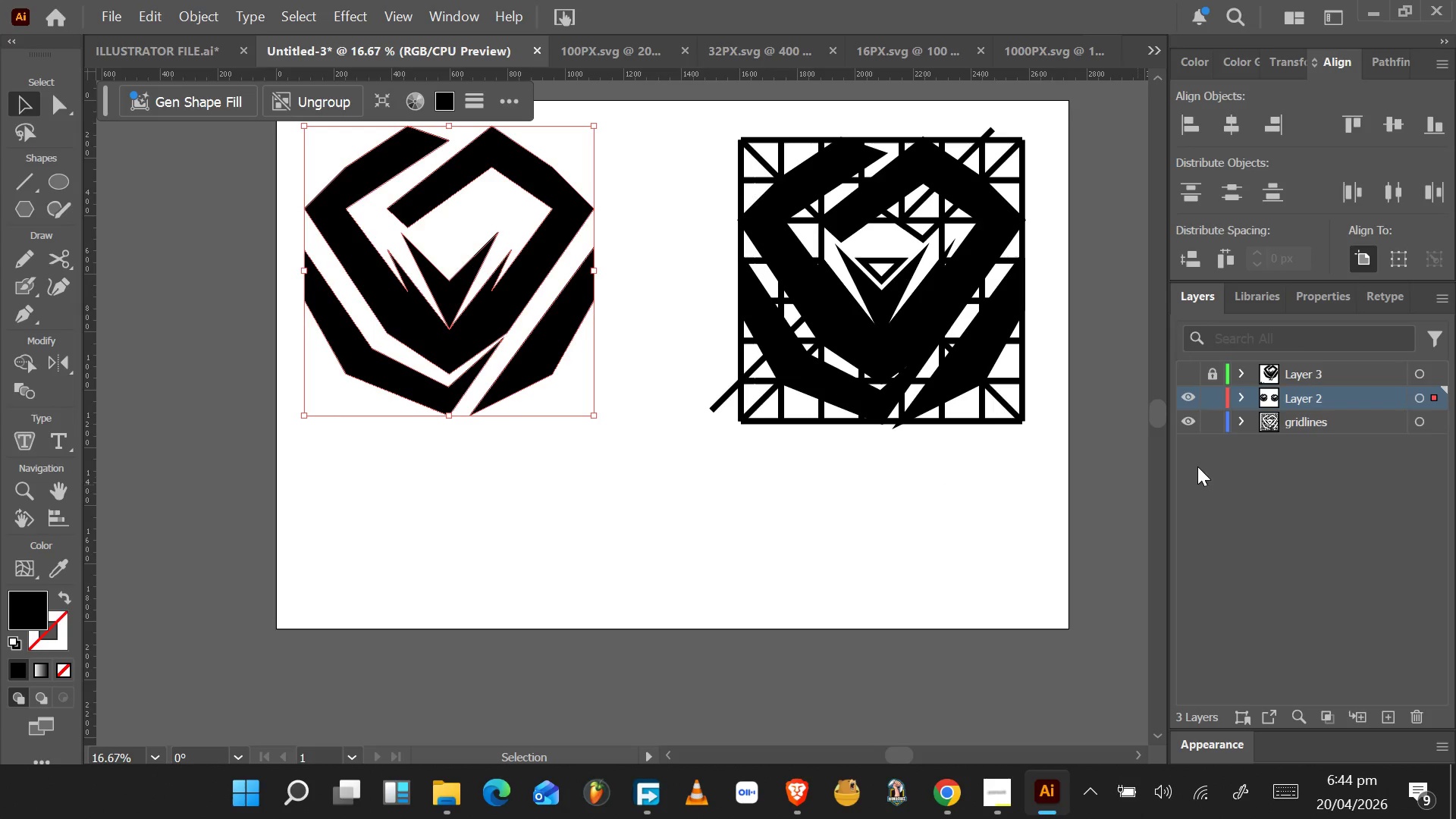 
key(Control+Z)
 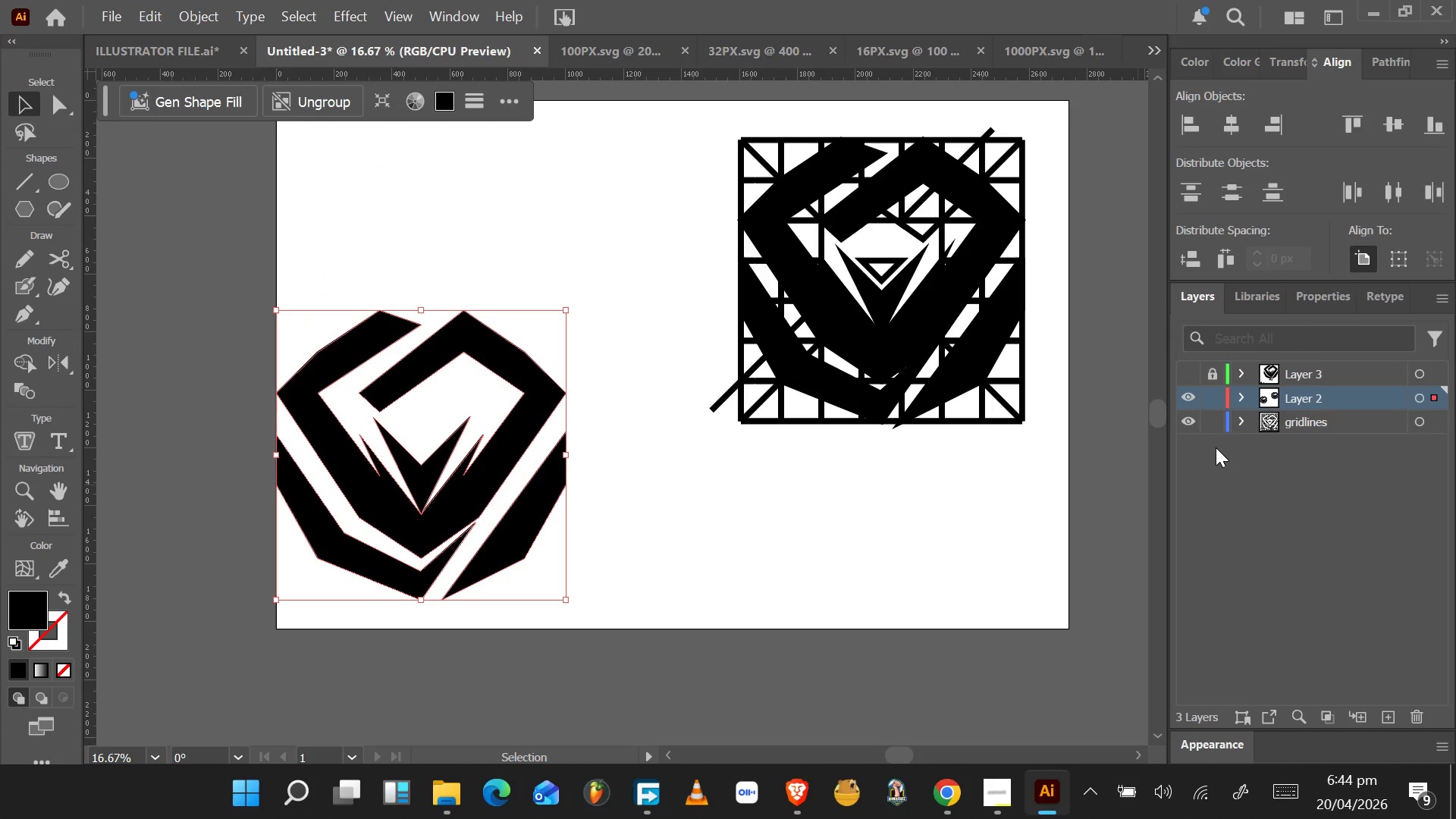 
key(Control+Z)
 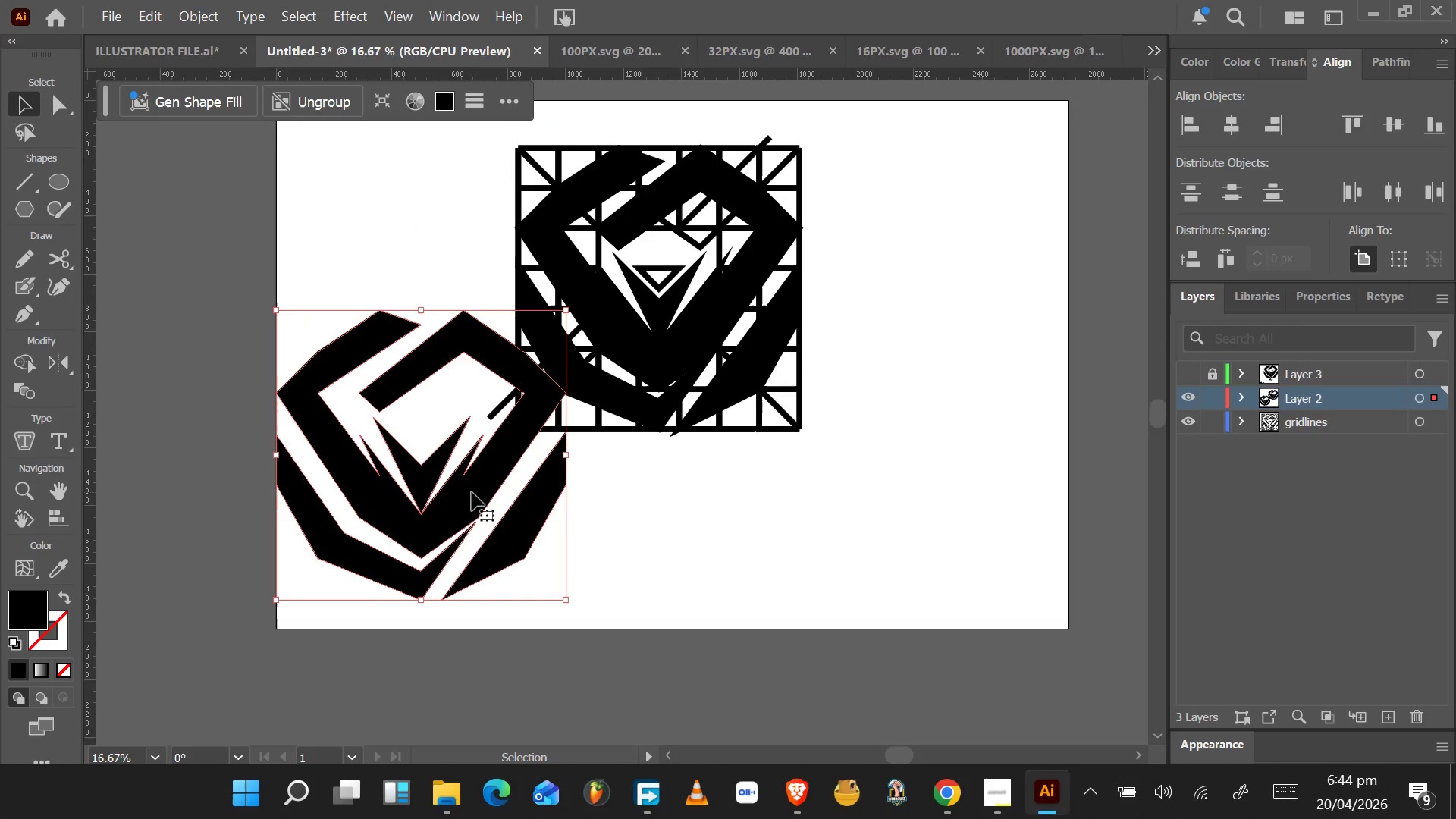 
key(Delete)
 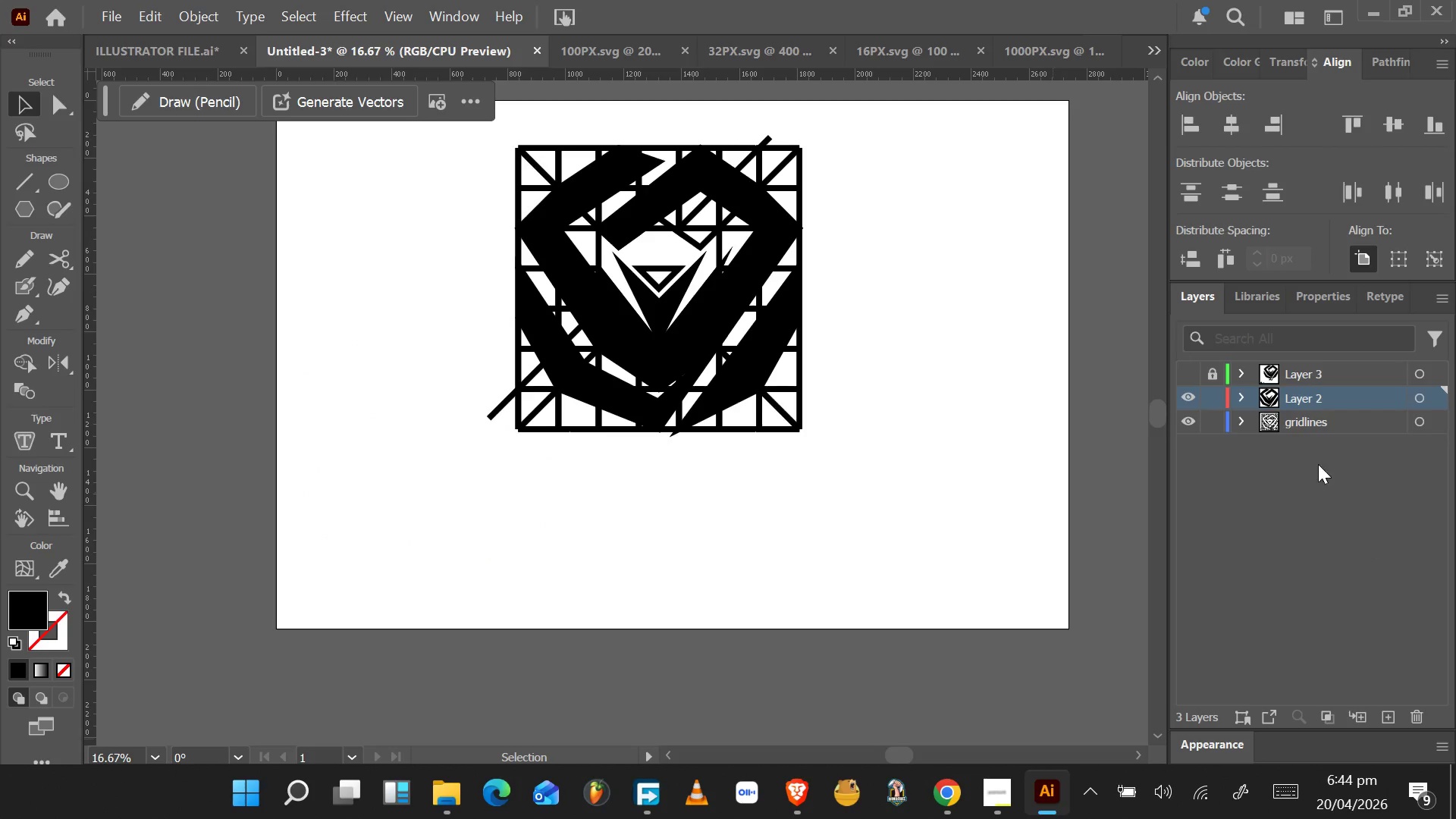 
left_click([1287, 379])
 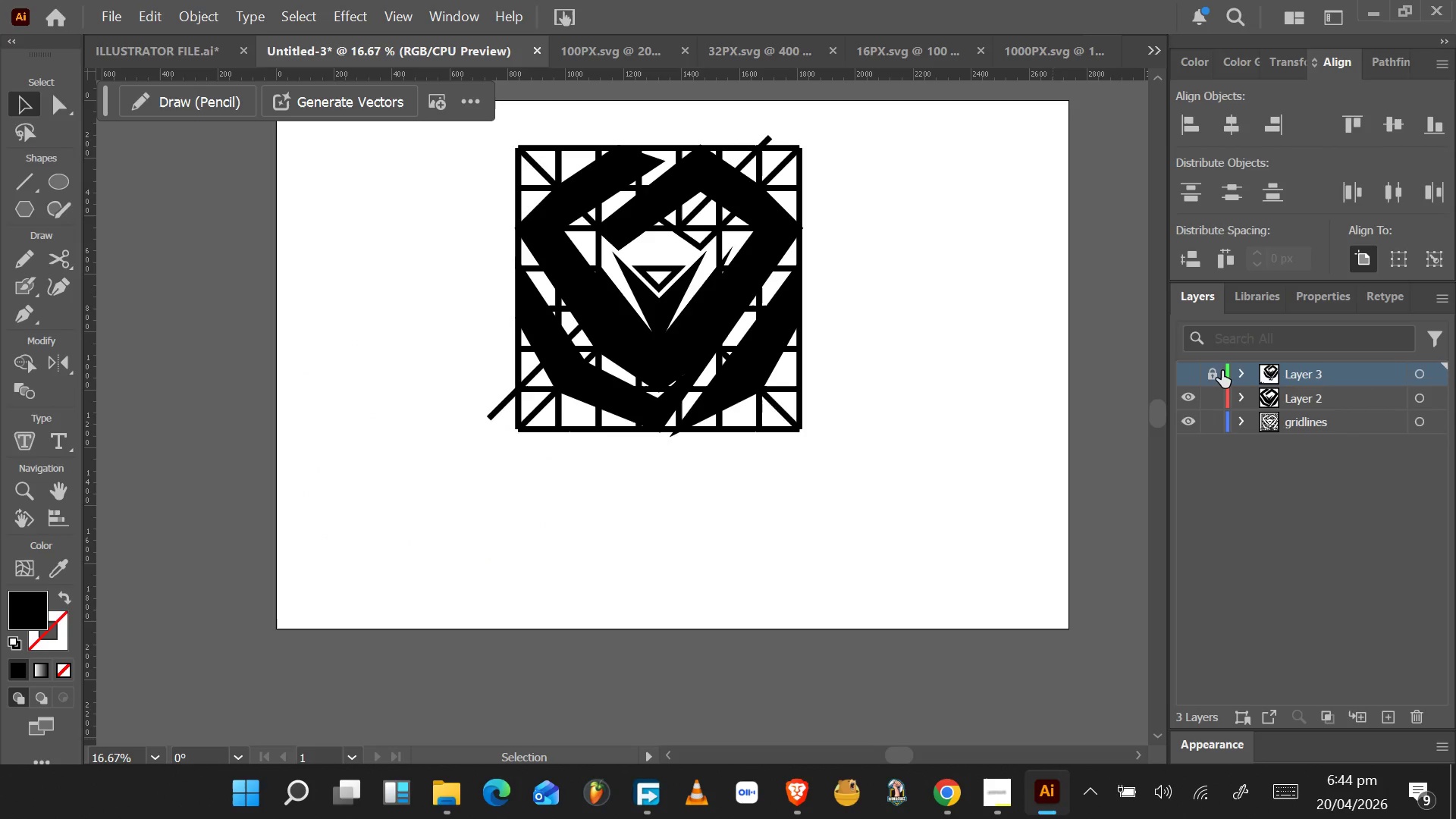 
left_click([1218, 371])
 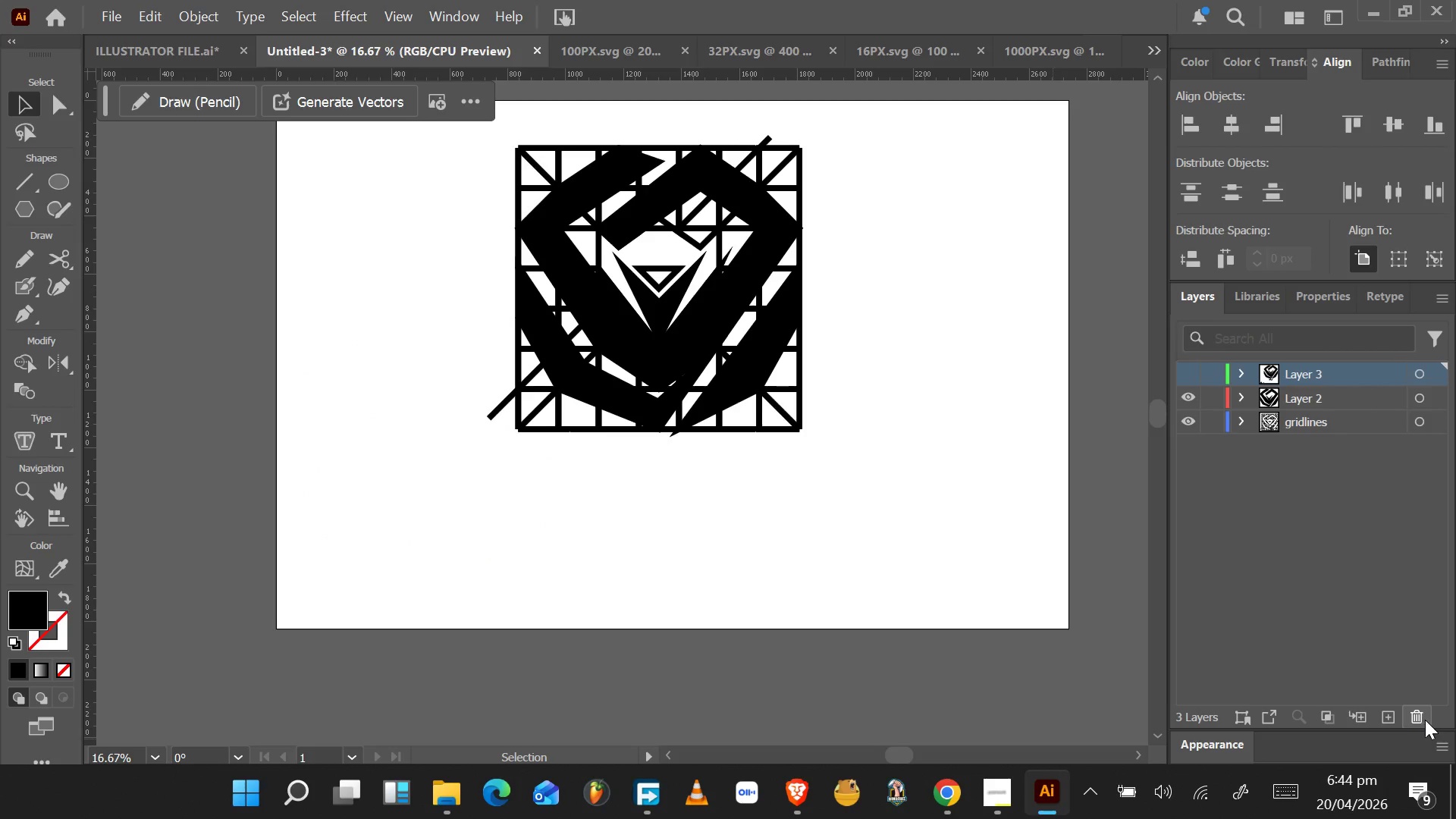 
left_click([1426, 719])
 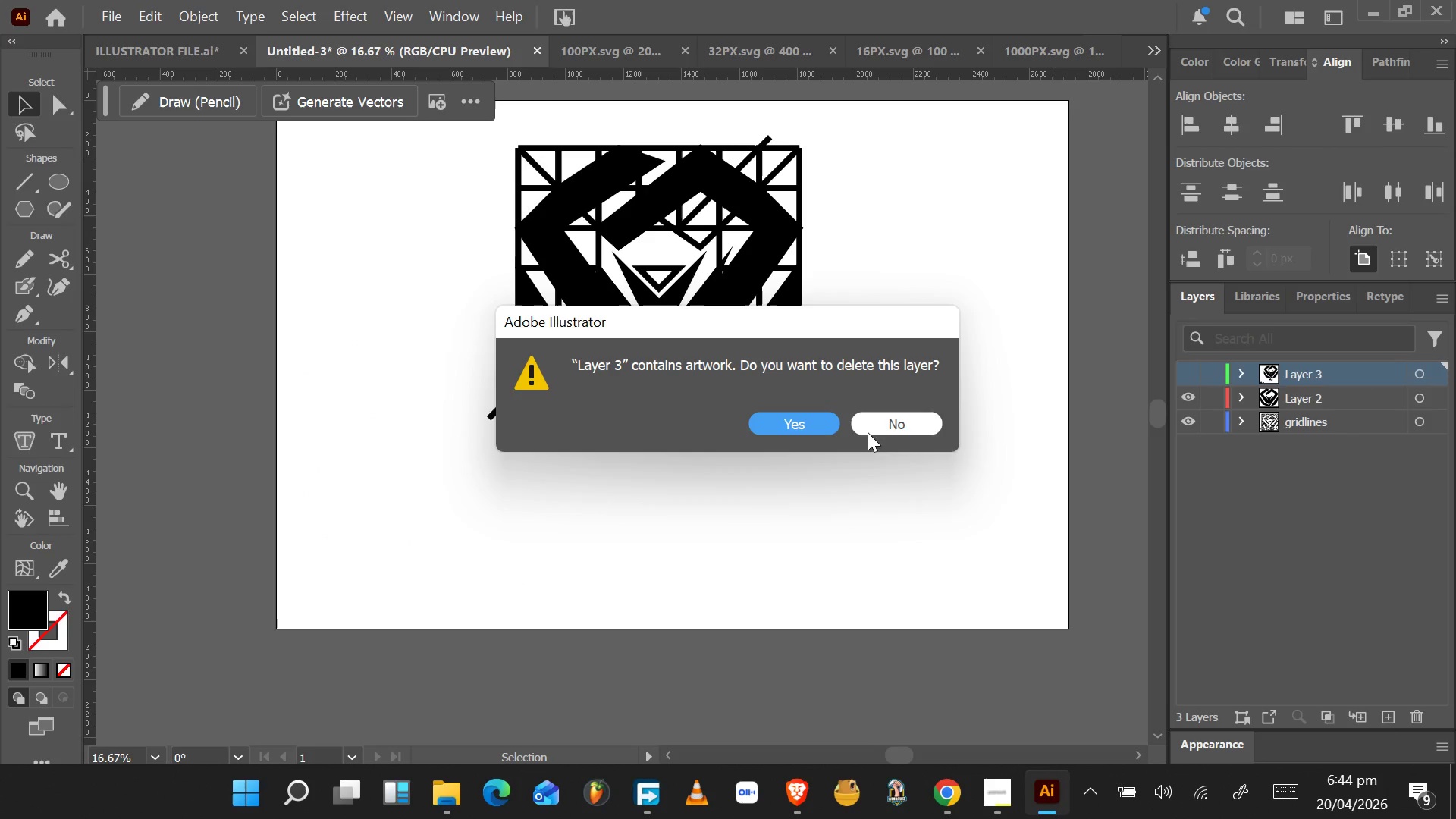 
left_click([821, 420])
 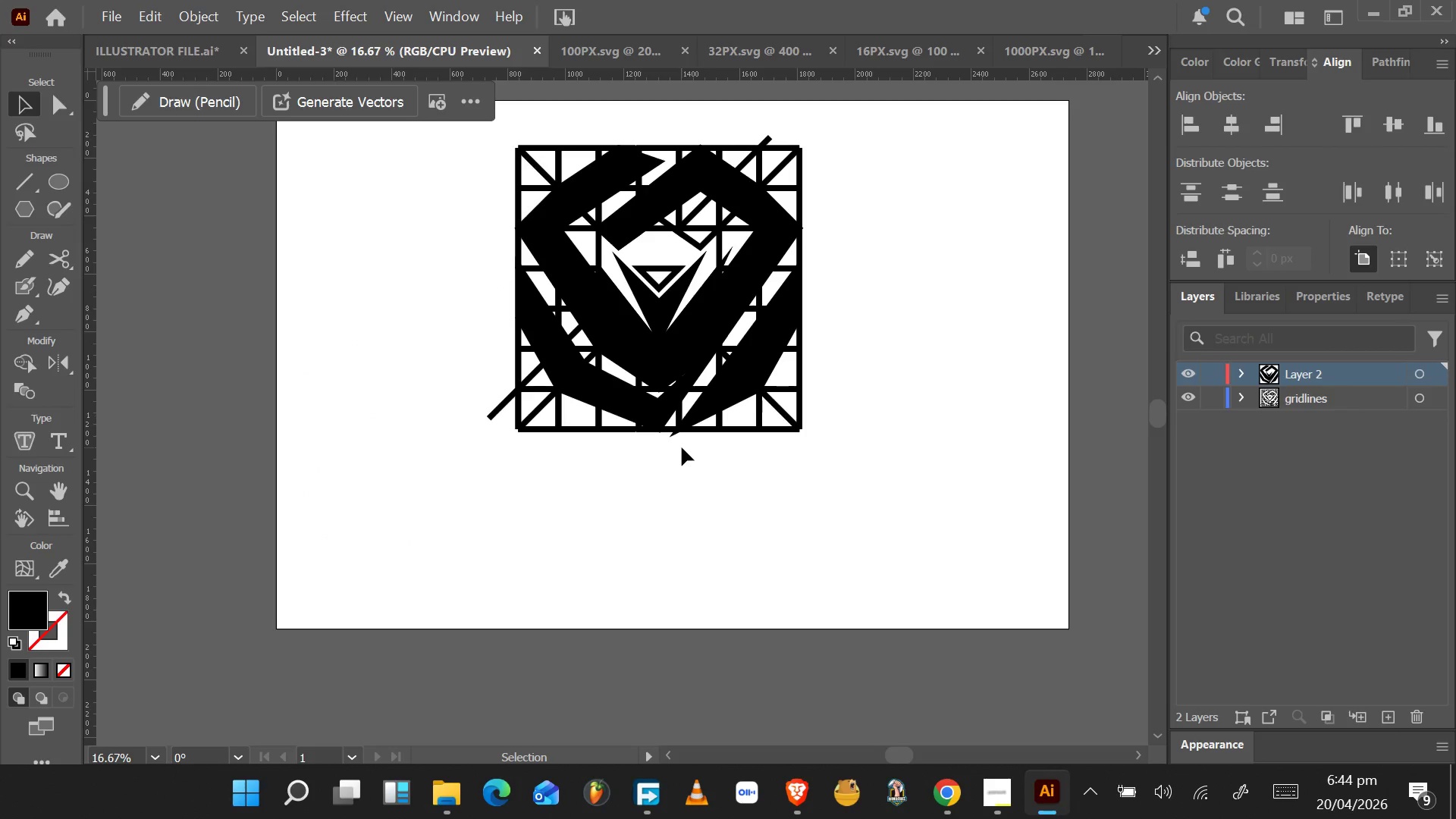 
wait(8.01)
 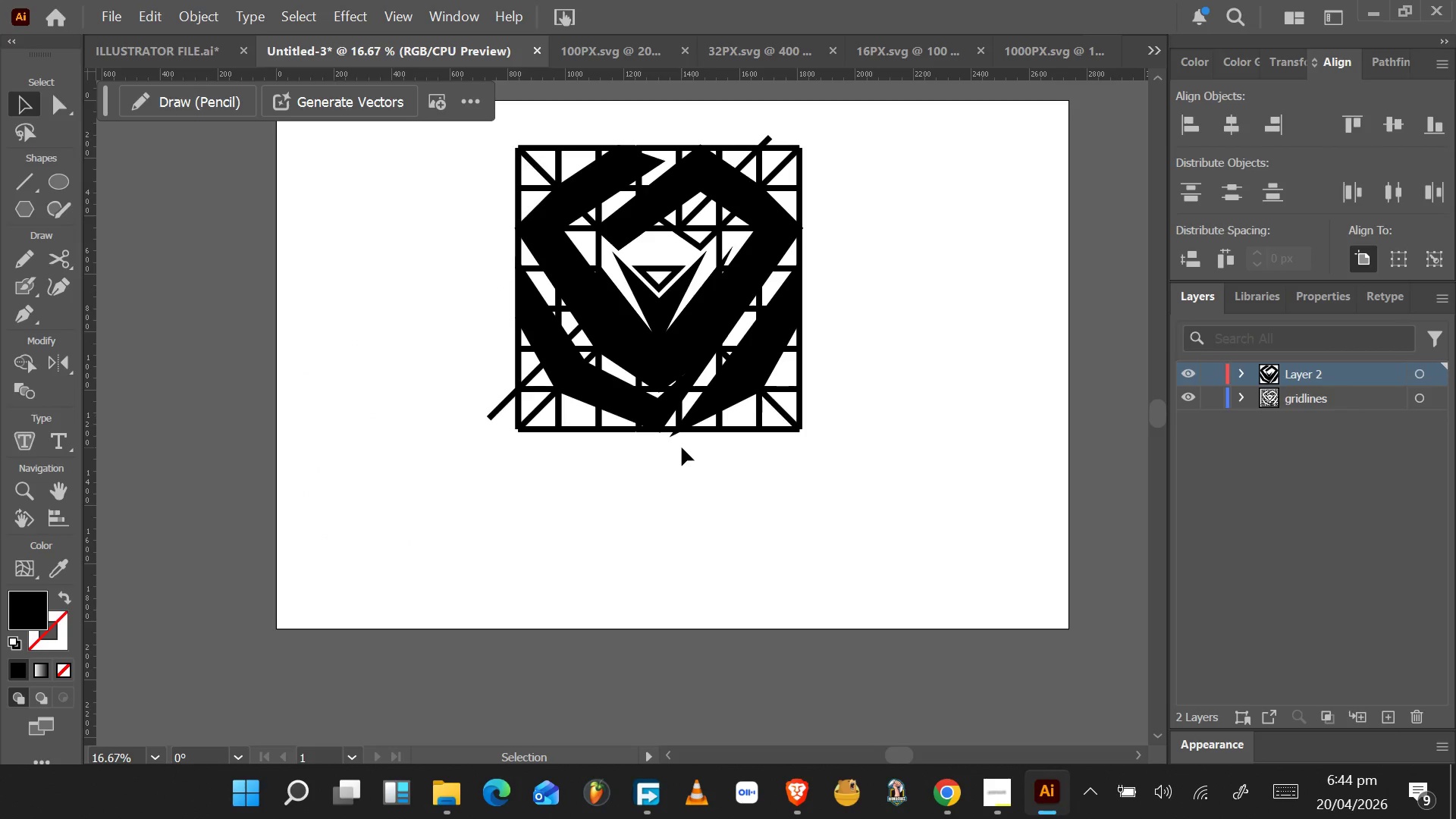 
left_click([1395, 721])
 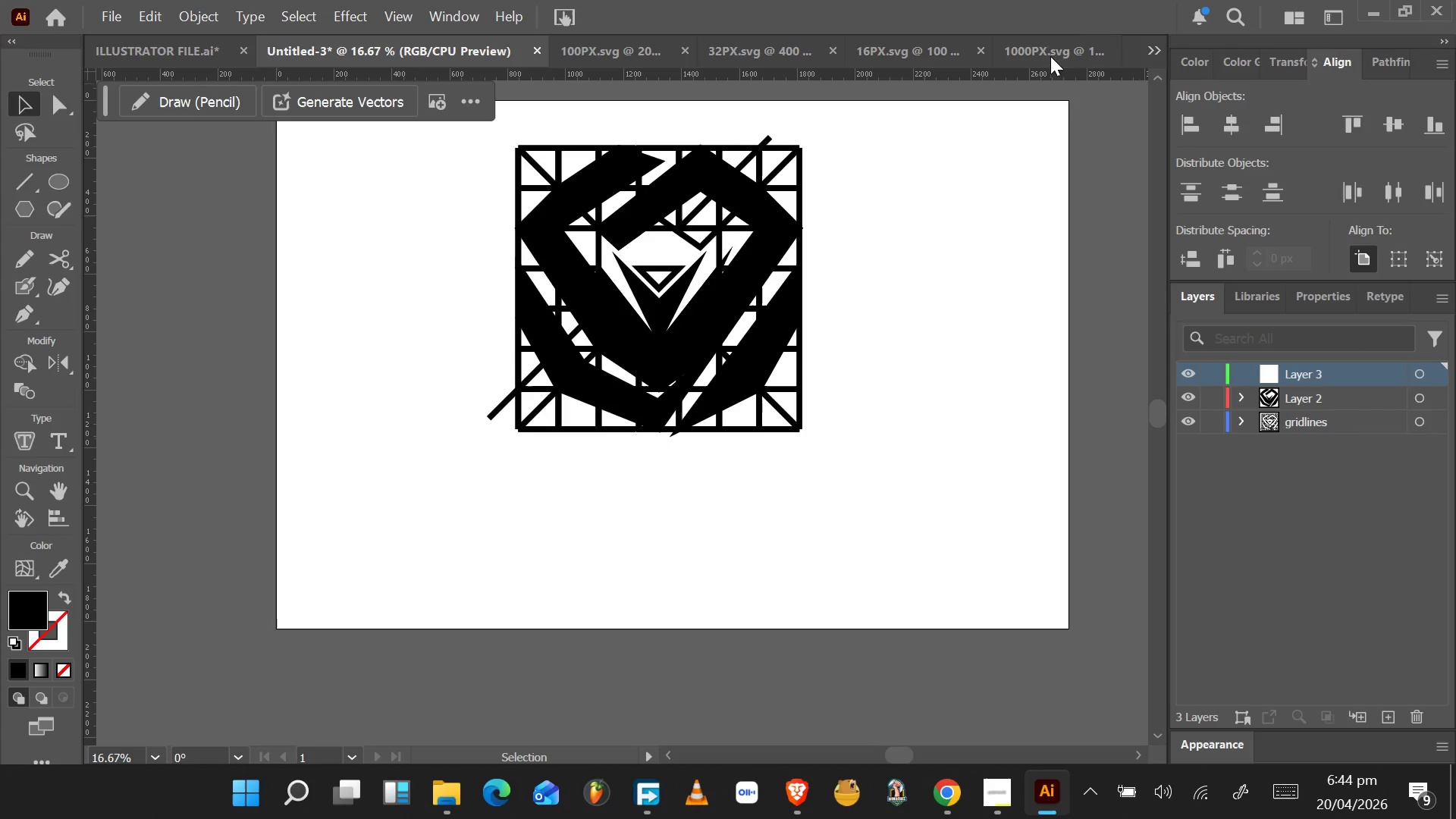 
left_click([1046, 41])
 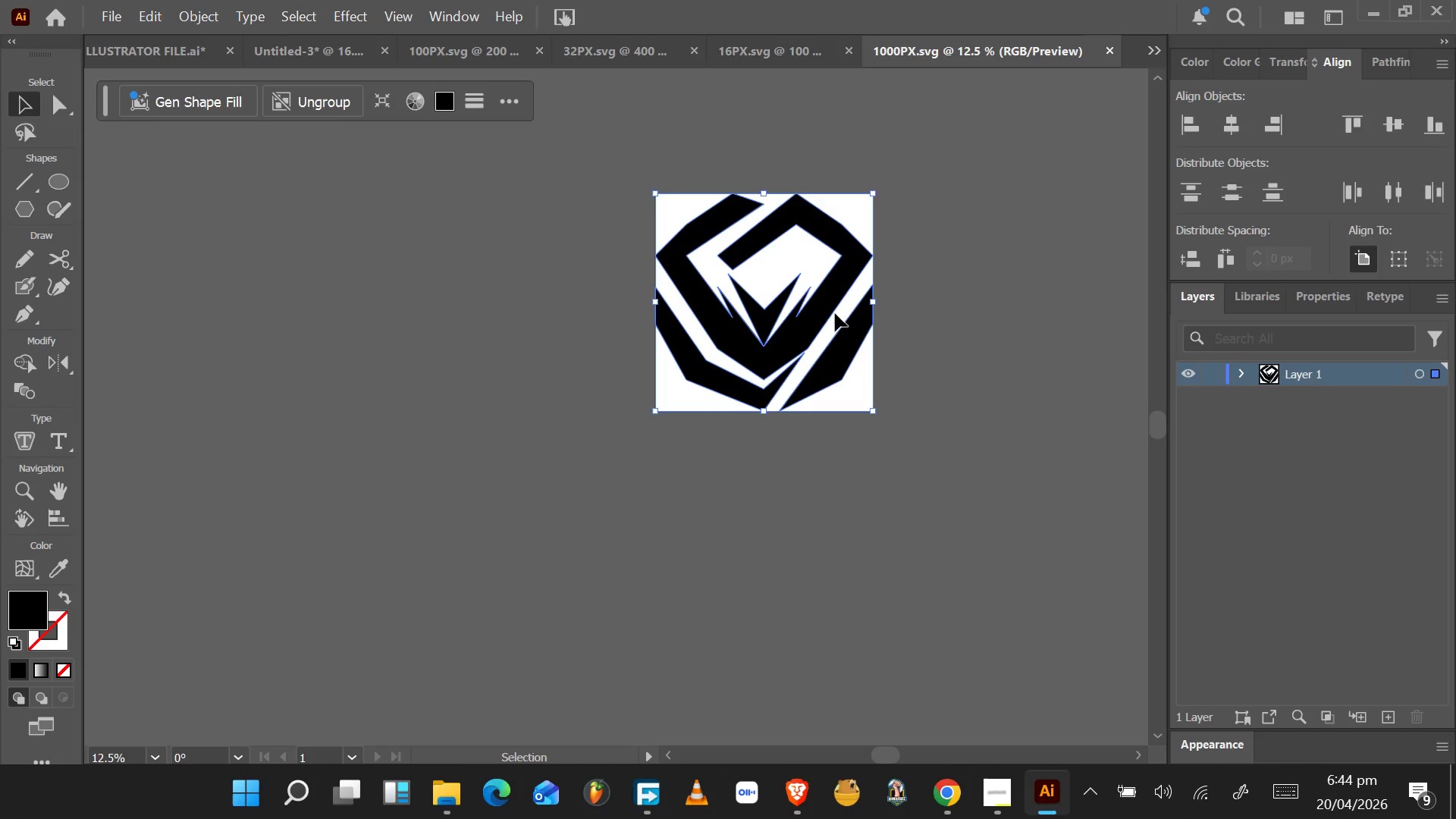 
left_click_drag(start_coordinate=[824, 308], to_coordinate=[510, 370])
 